 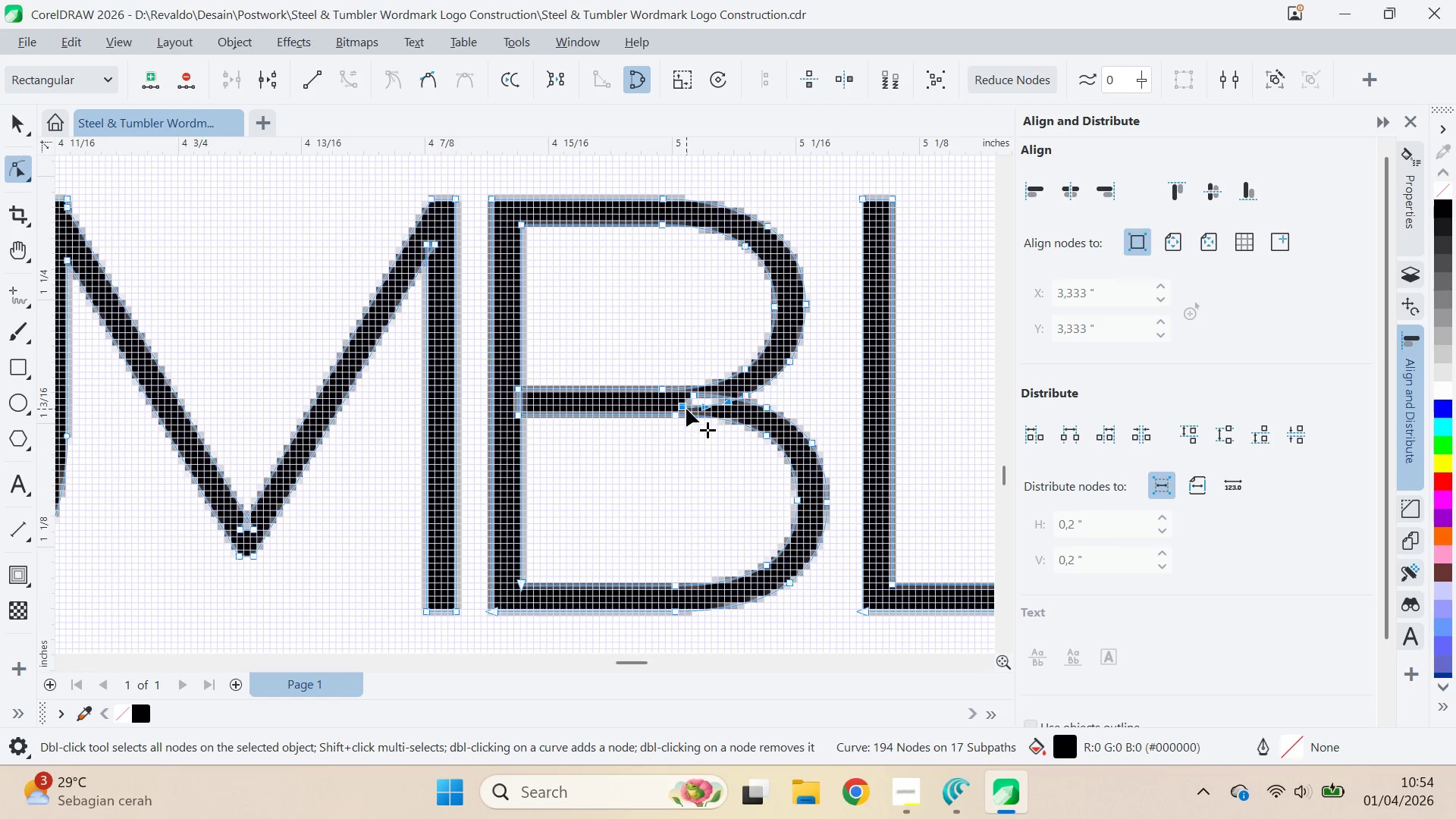 
double_click([686, 409])
 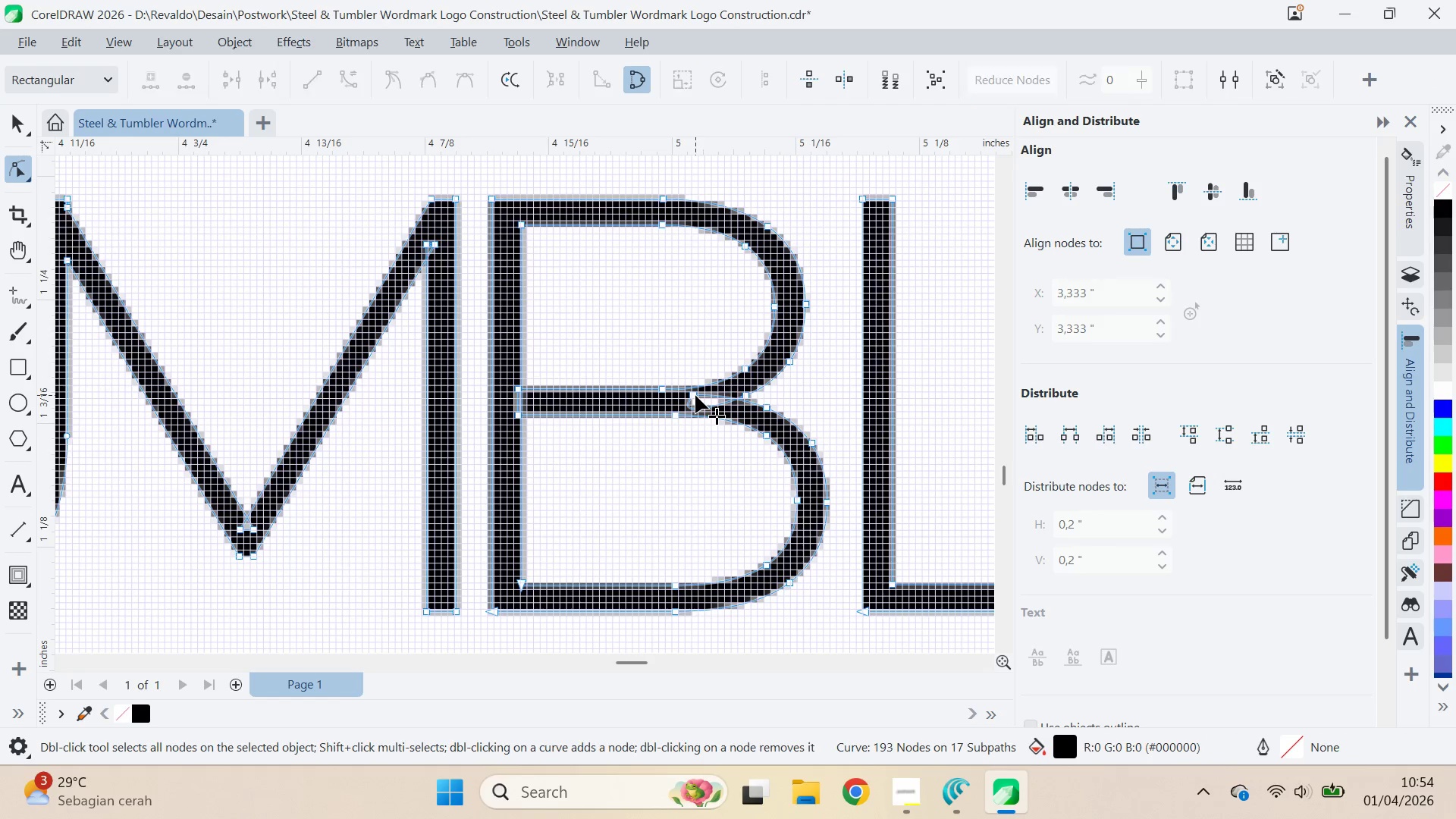 
triple_click([695, 394])
 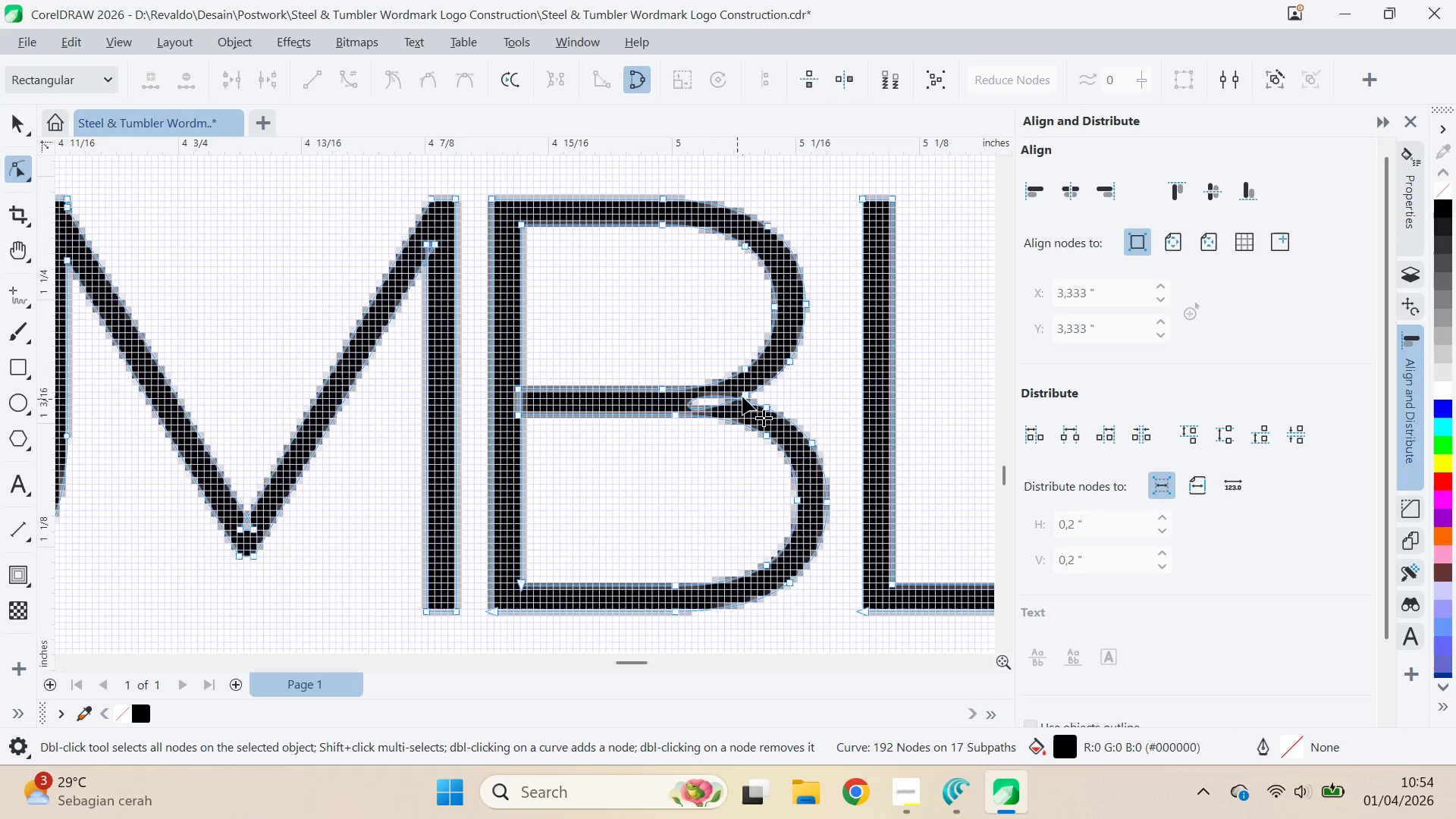 
left_click([745, 397])
 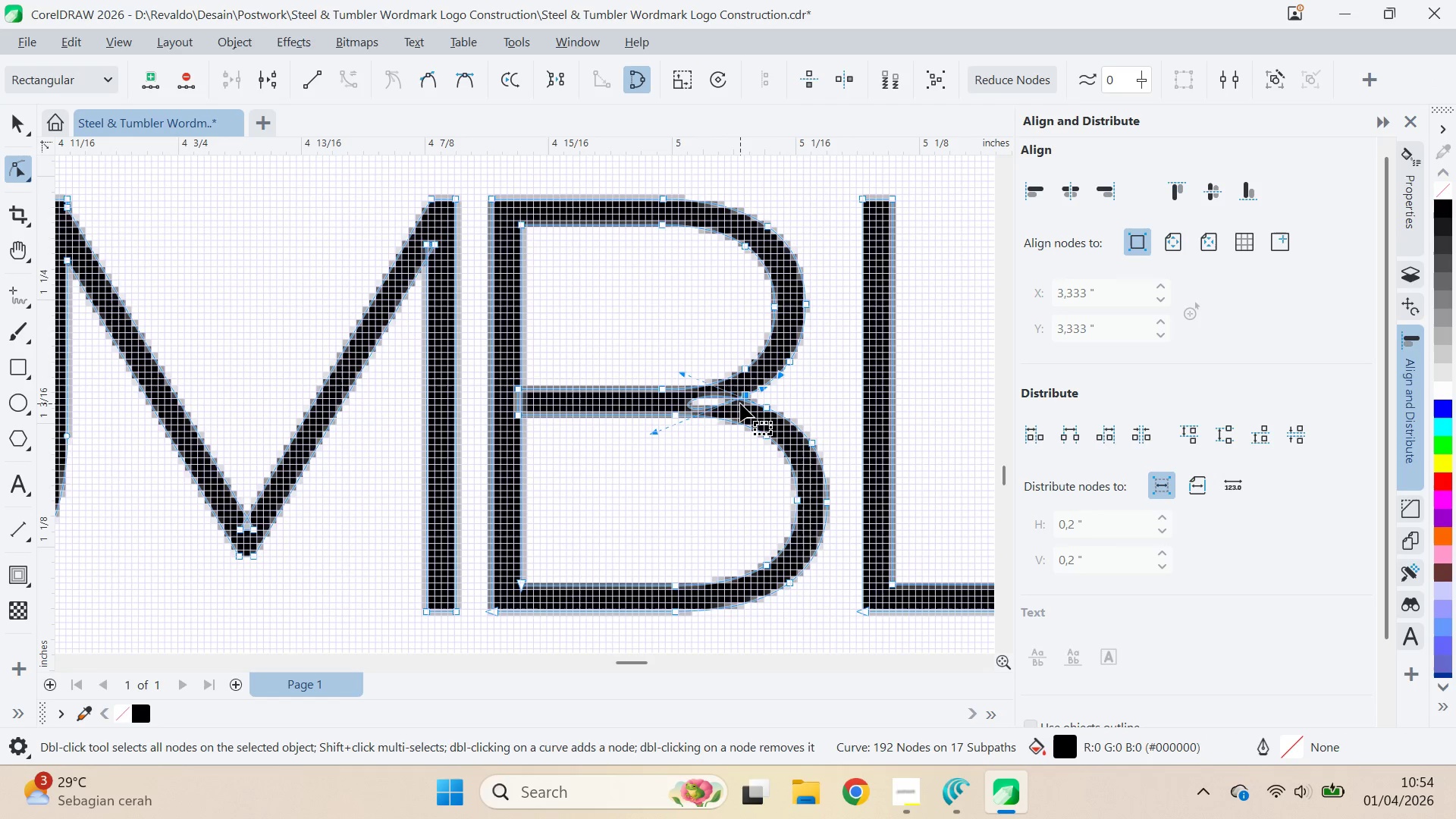 
left_click([739, 402])
 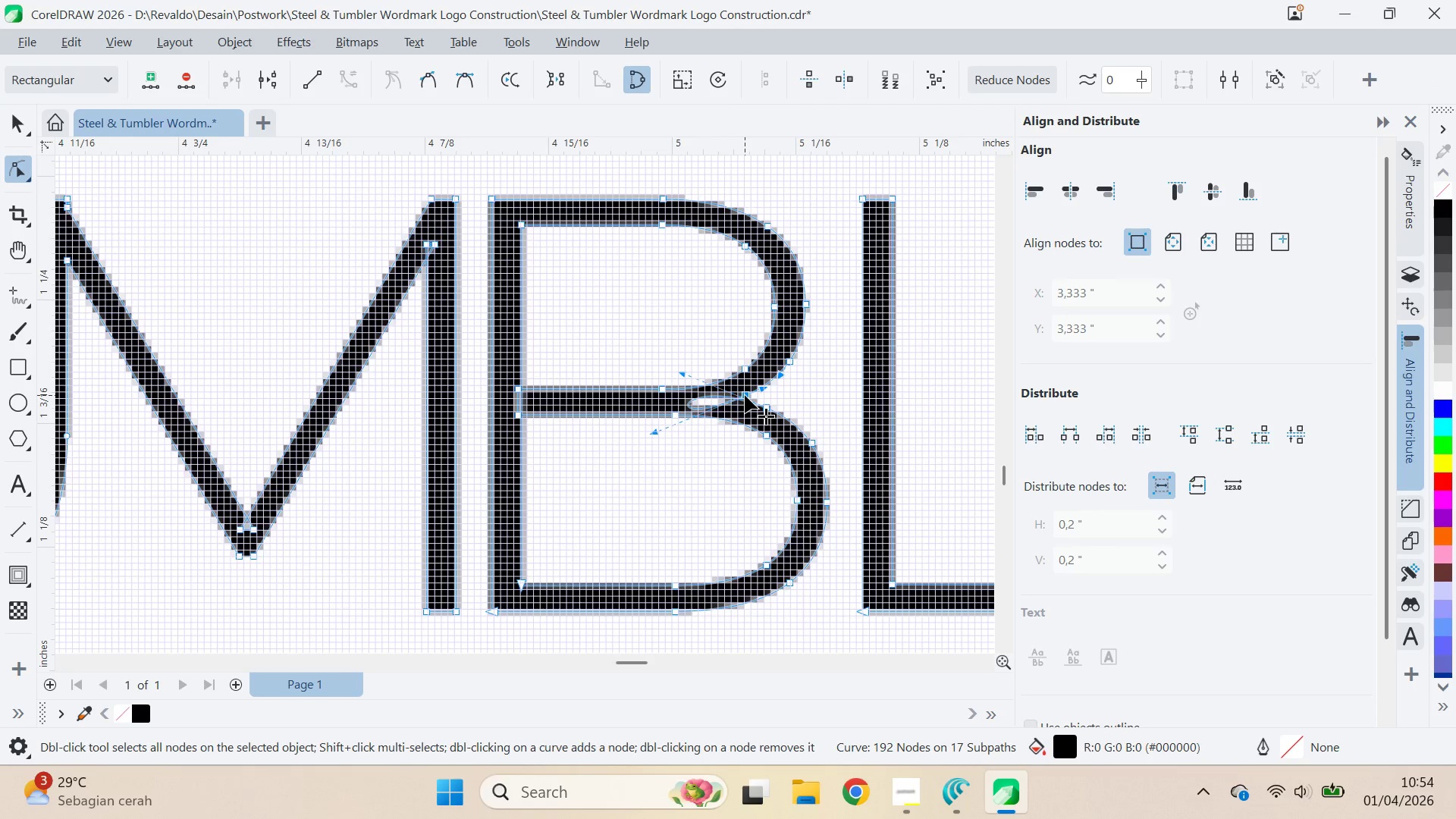 
right_click([745, 395])
 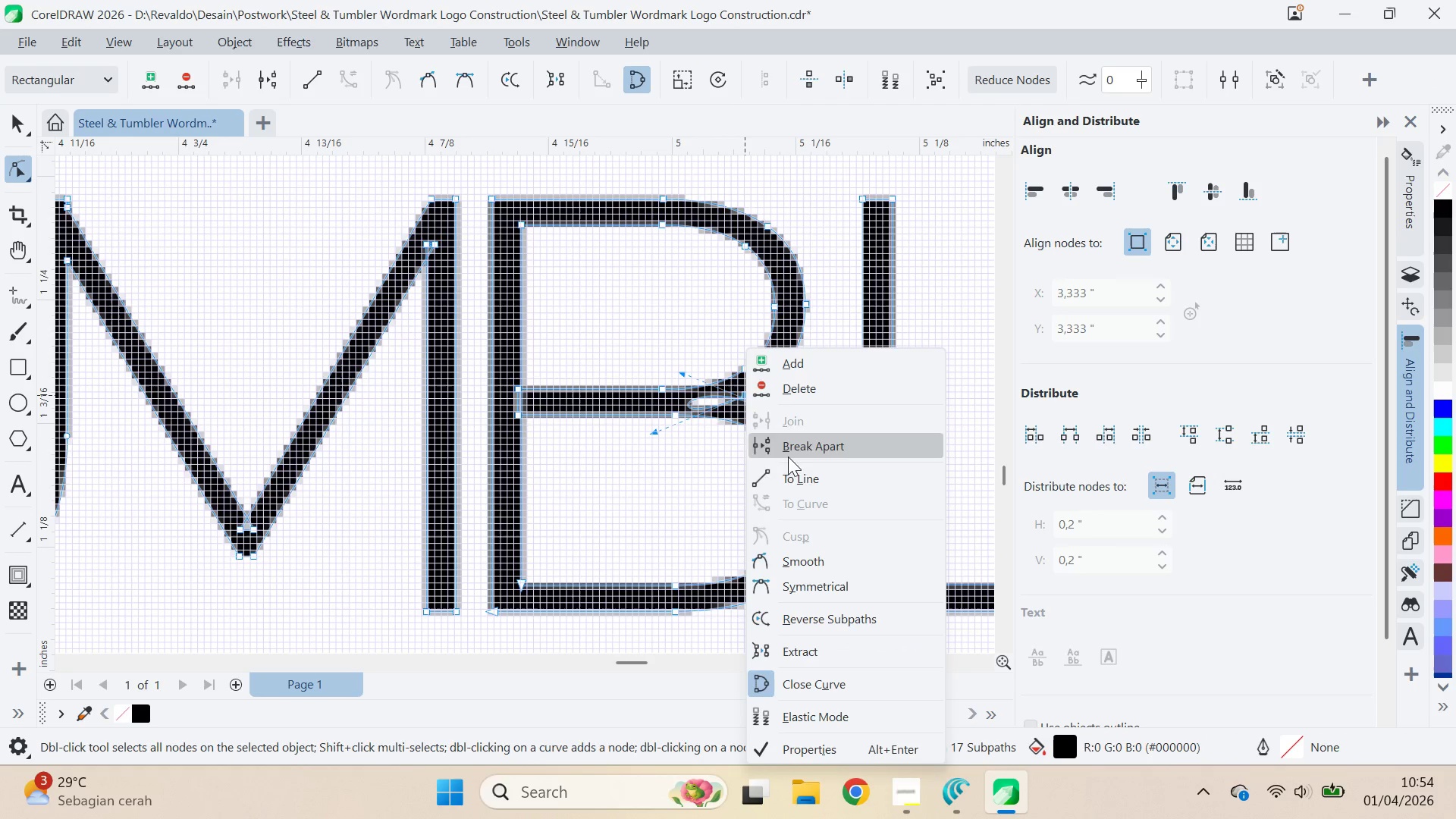 
left_click([802, 475])
 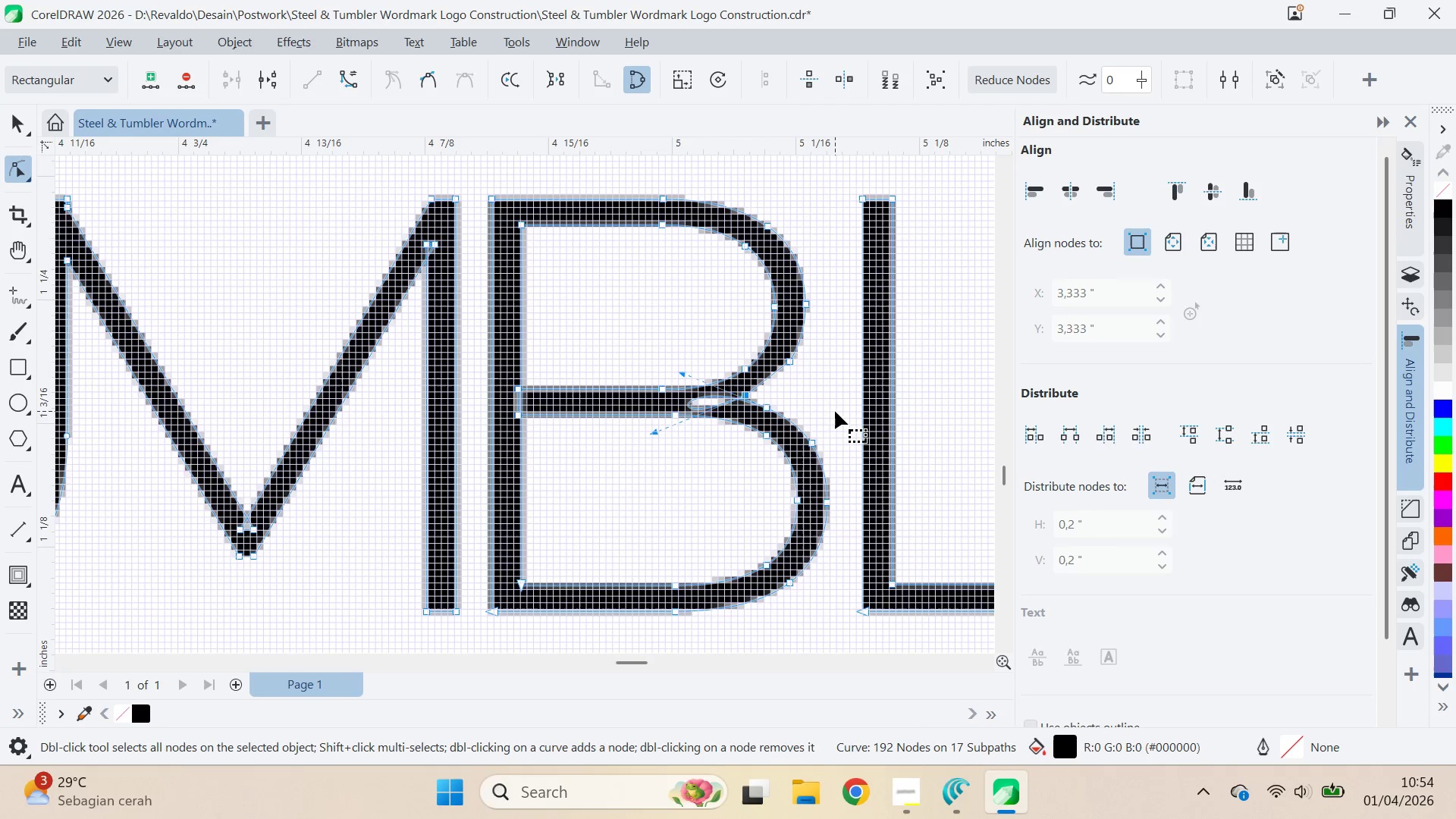 
key(Control+ControlLeft)
 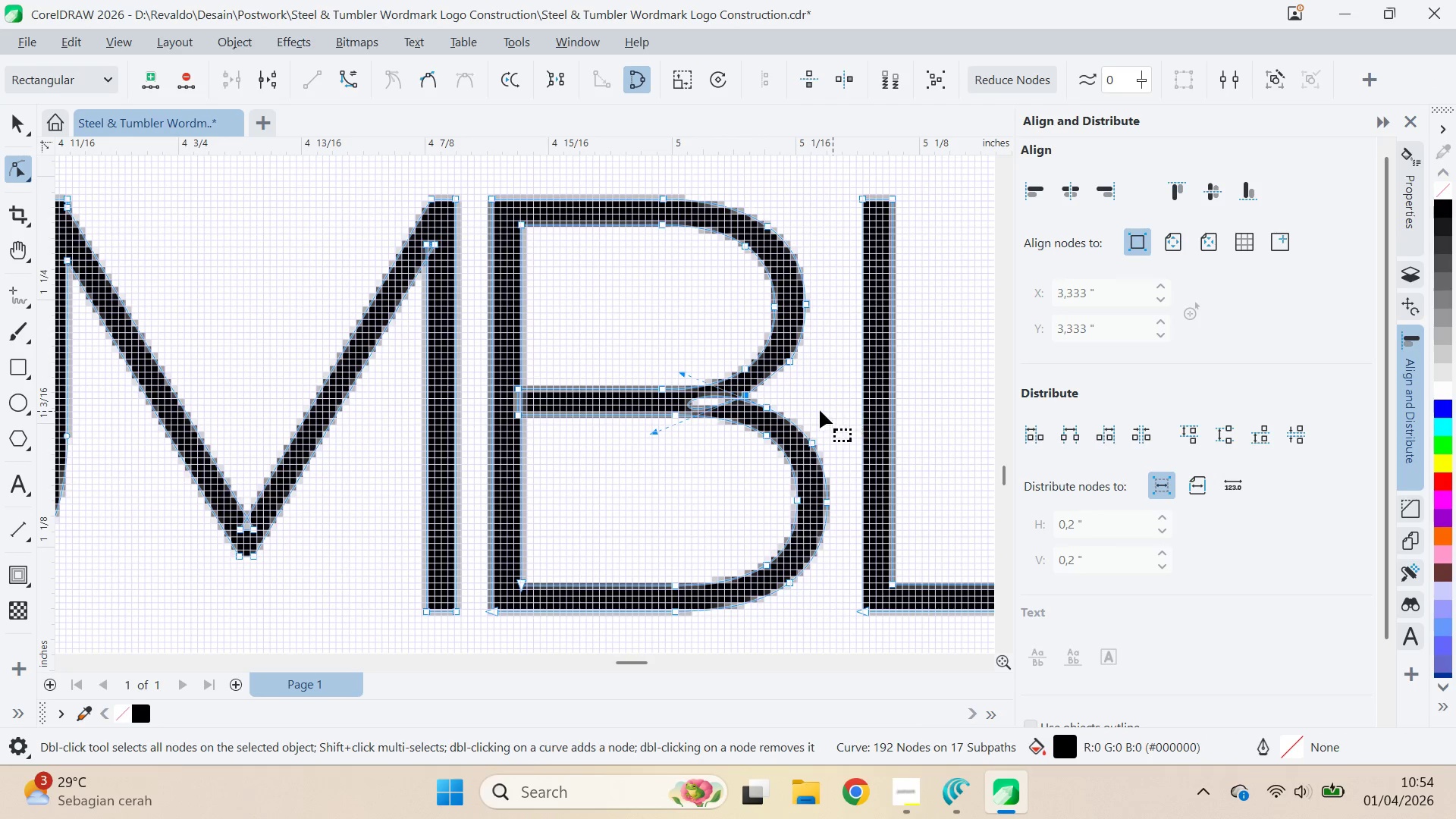 
key(Control+Z)
 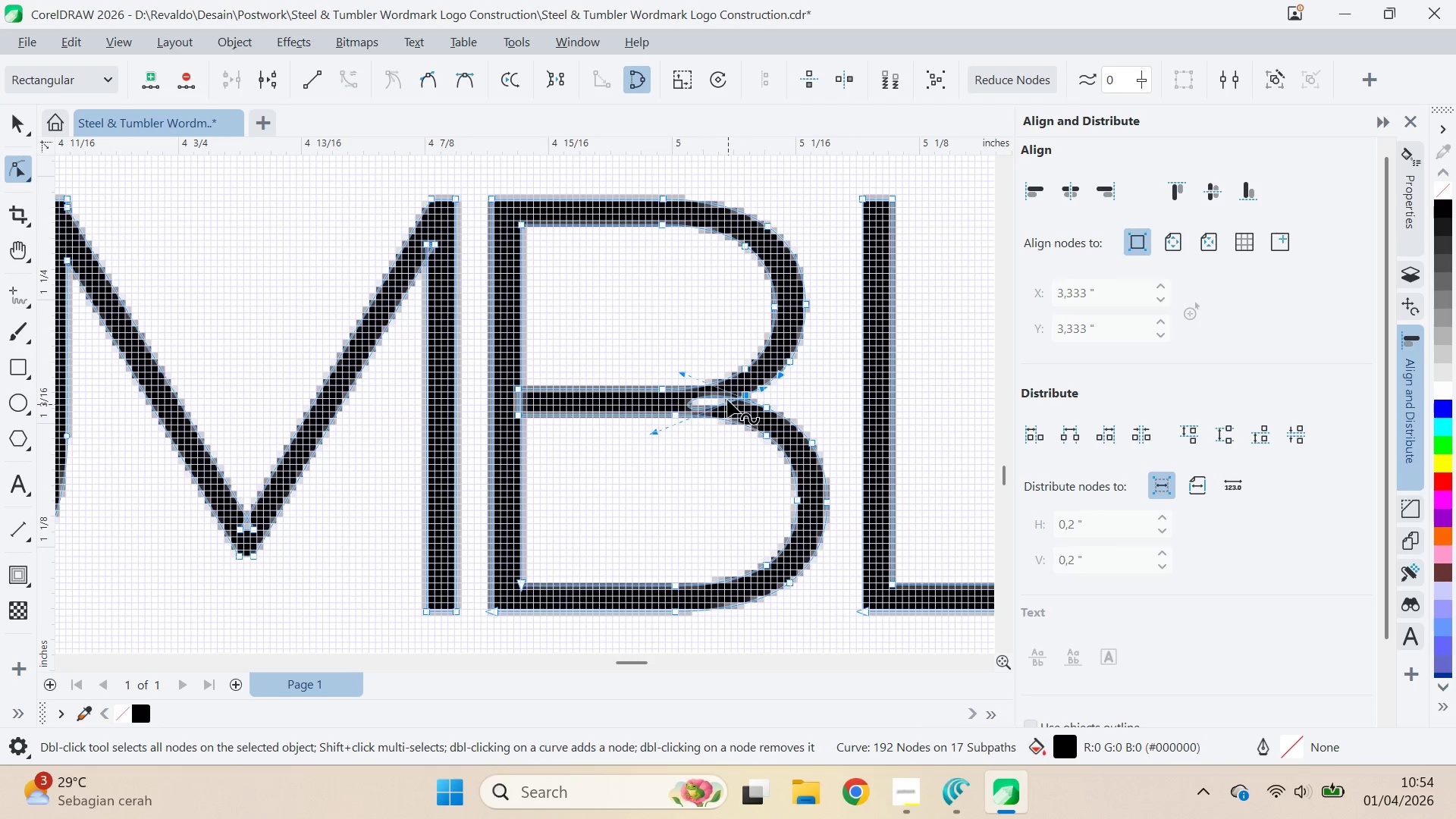 
right_click([729, 394])
 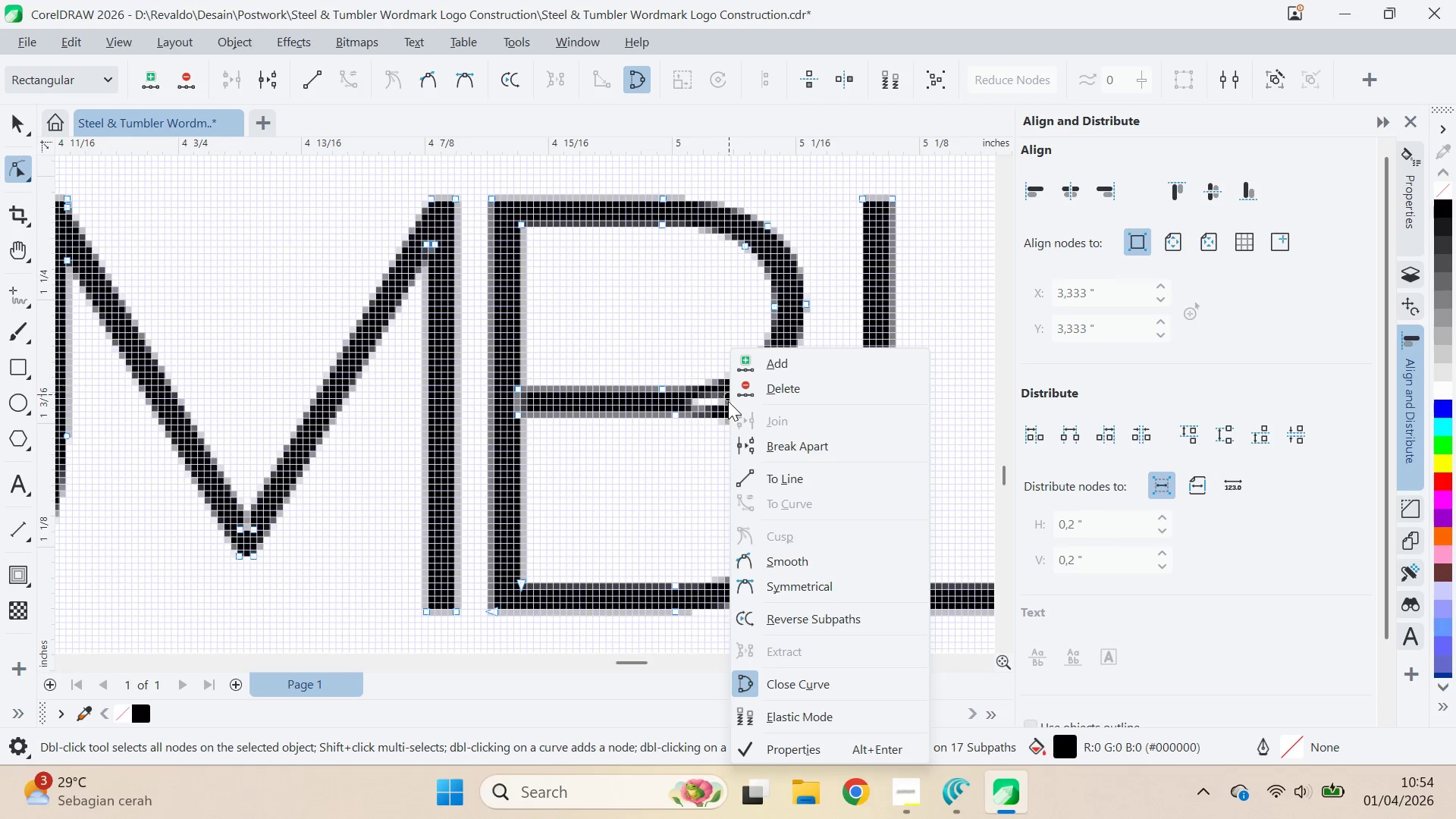 
right_click([720, 400])
 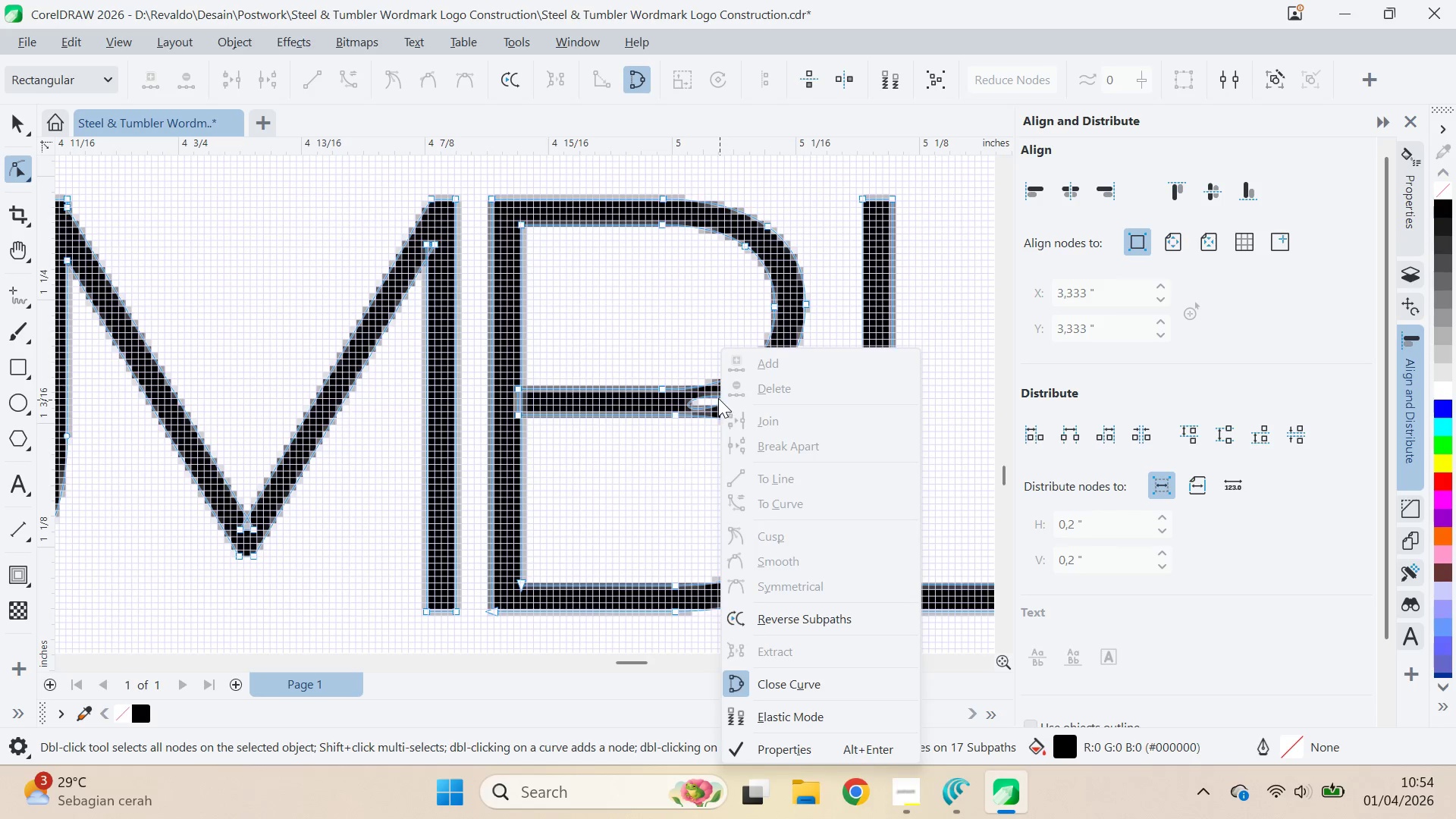 
right_click([718, 398])
 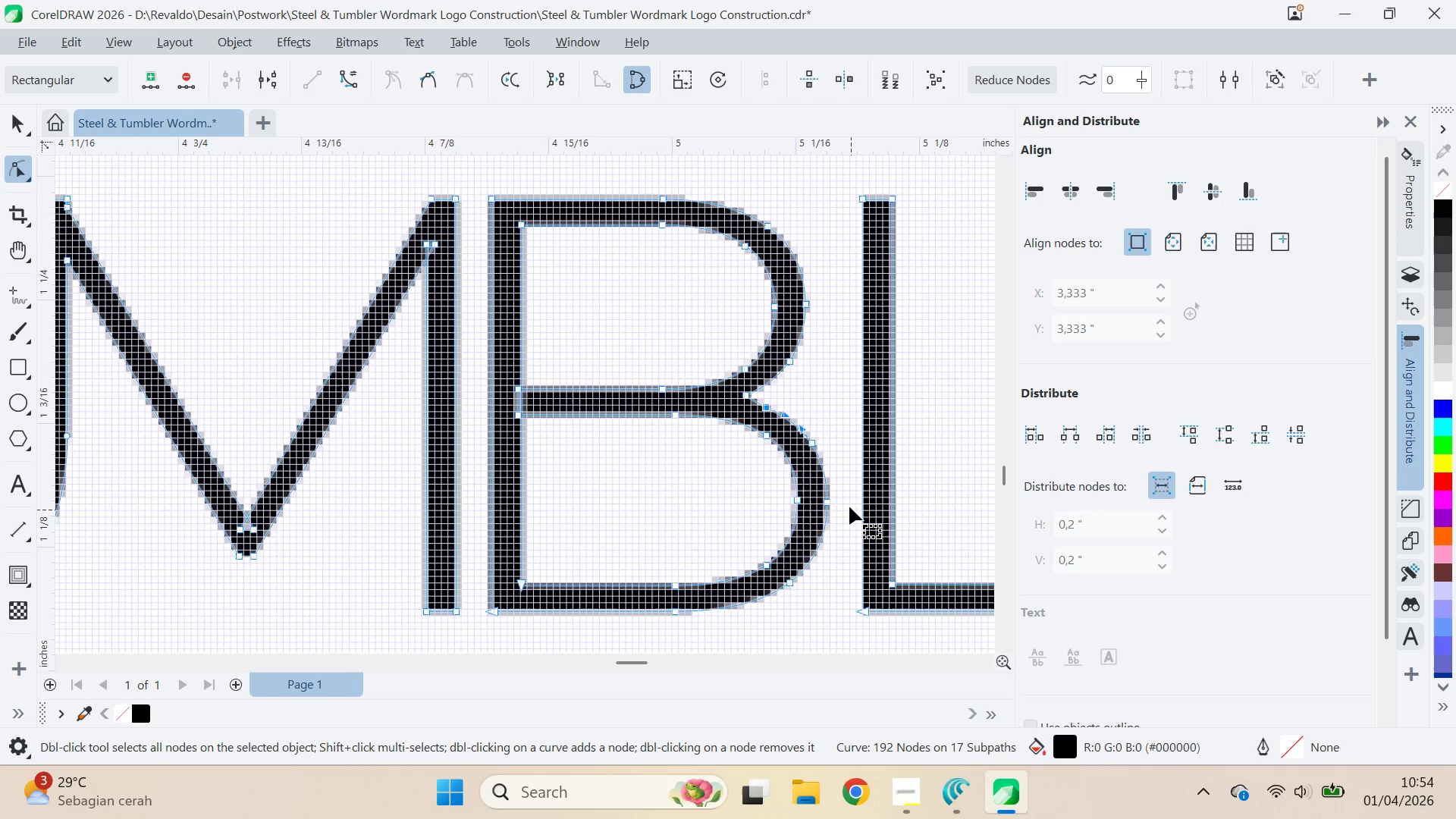 
scroll: coordinate [767, 411], scroll_direction: up, amount: 11.0
 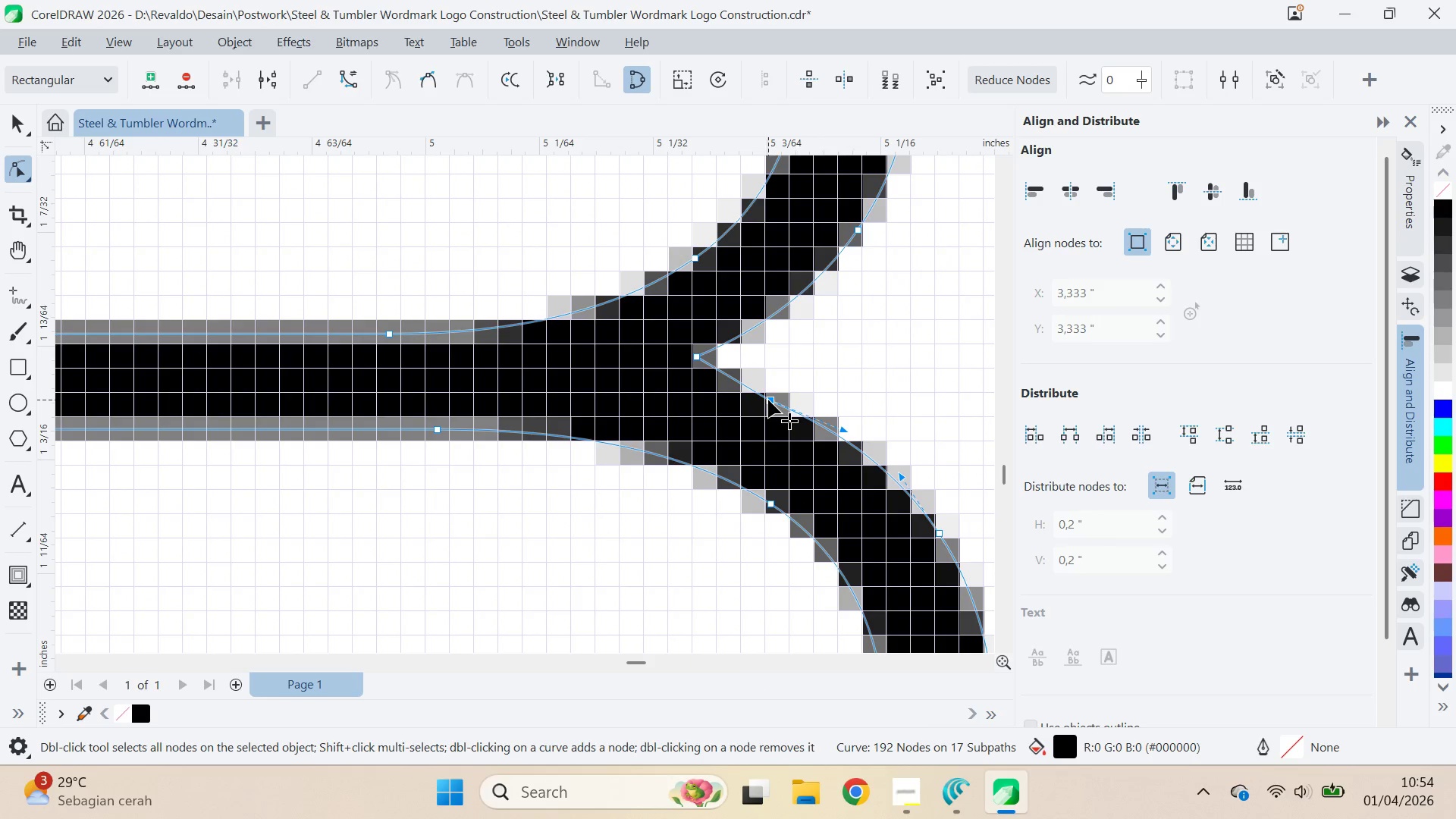 
right_click([768, 400])
 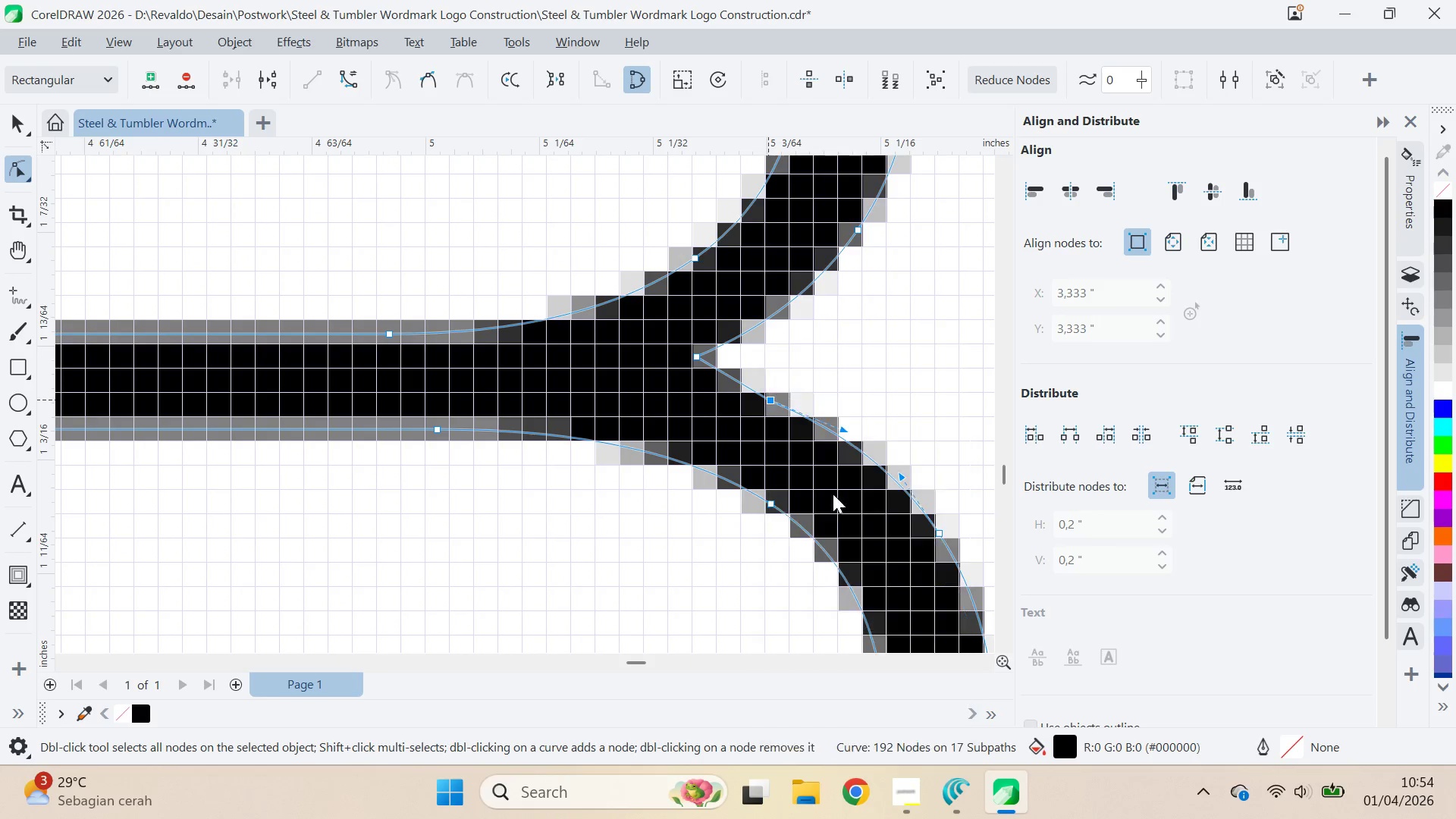 
left_click([771, 399])
 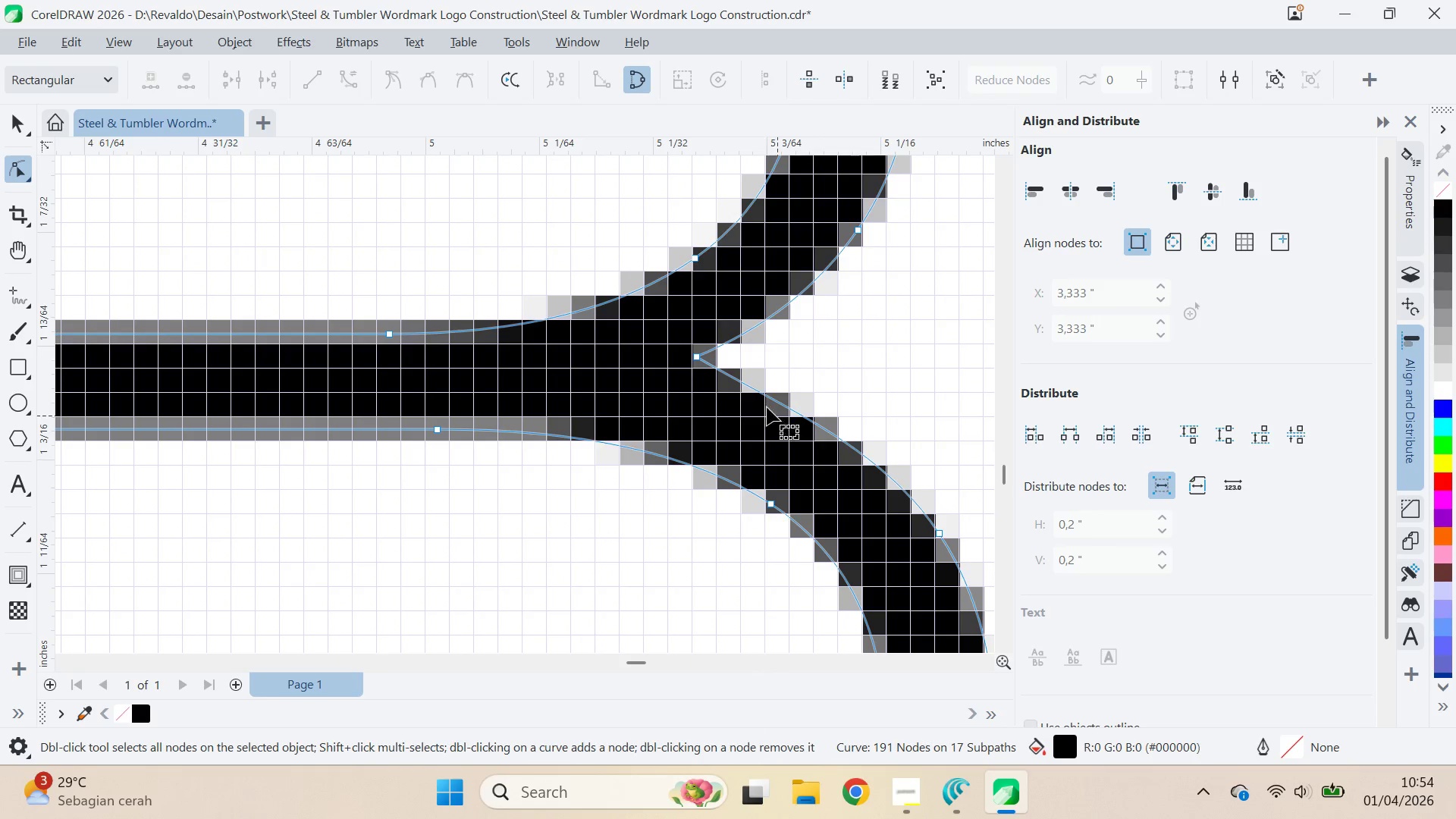 
scroll: coordinate [757, 403], scroll_direction: up, amount: 2.0
 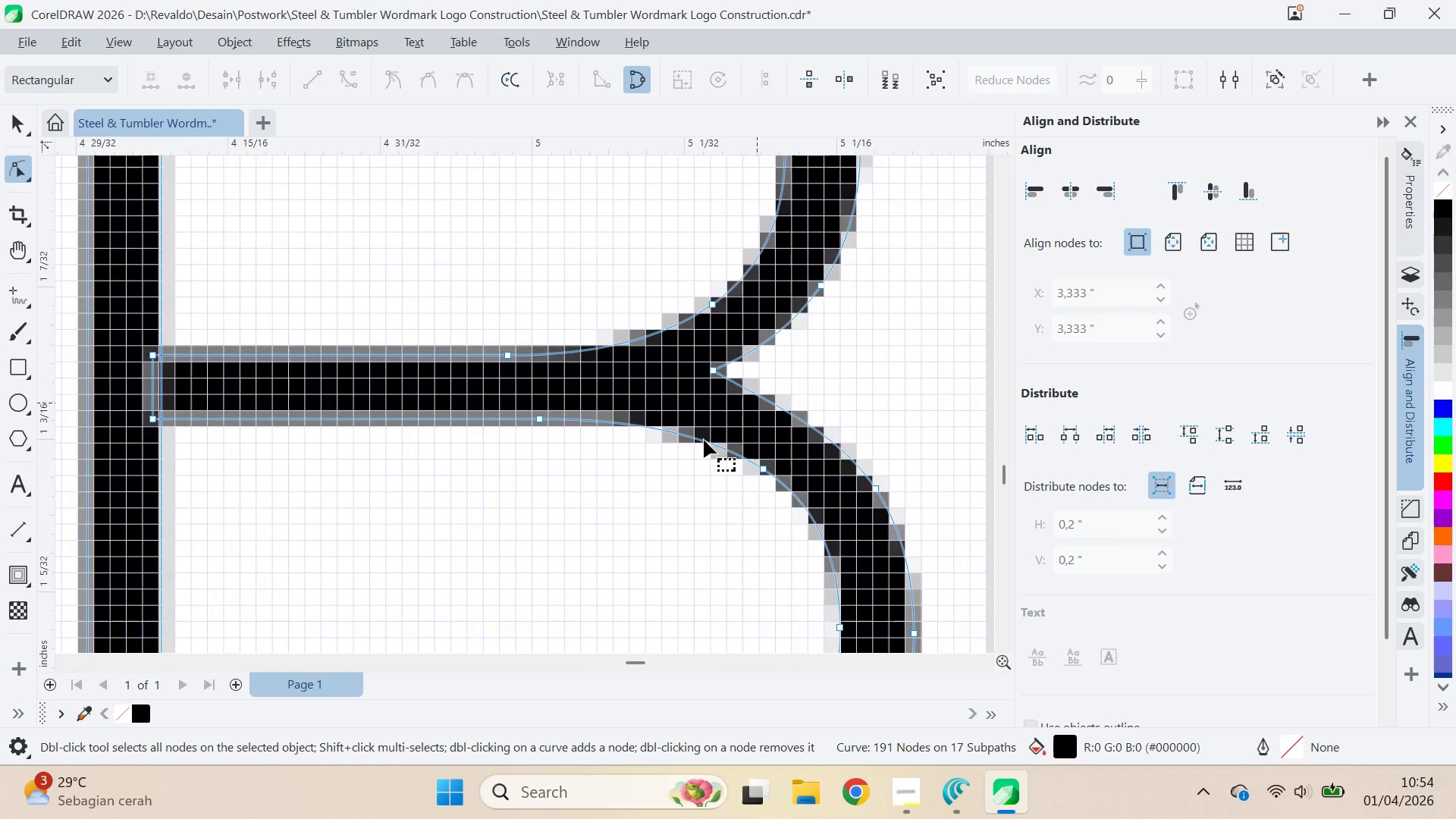 
type(qva)
 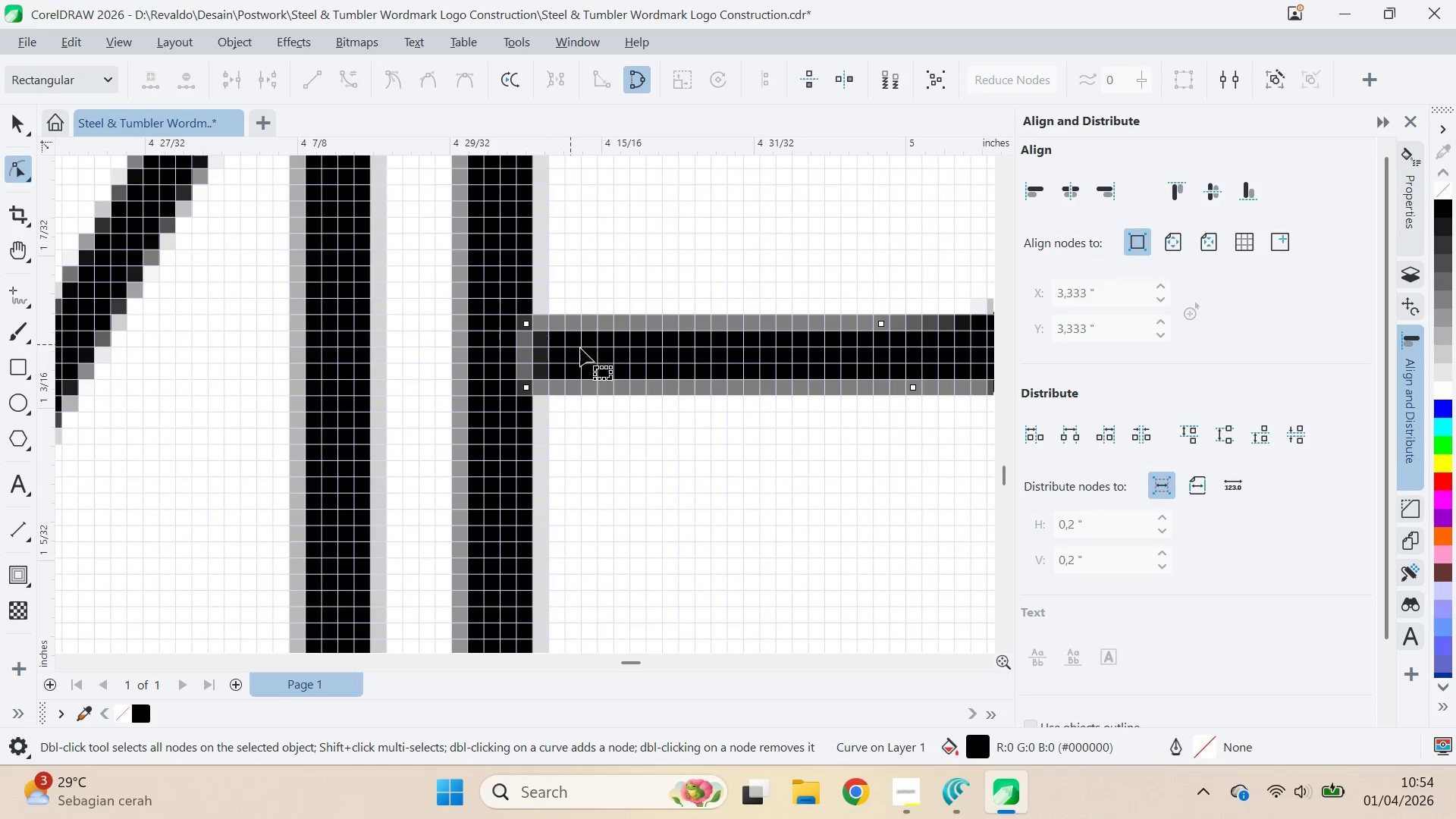 
left_click_drag(start_coordinate=[510, 431], to_coordinate=[928, 340])
 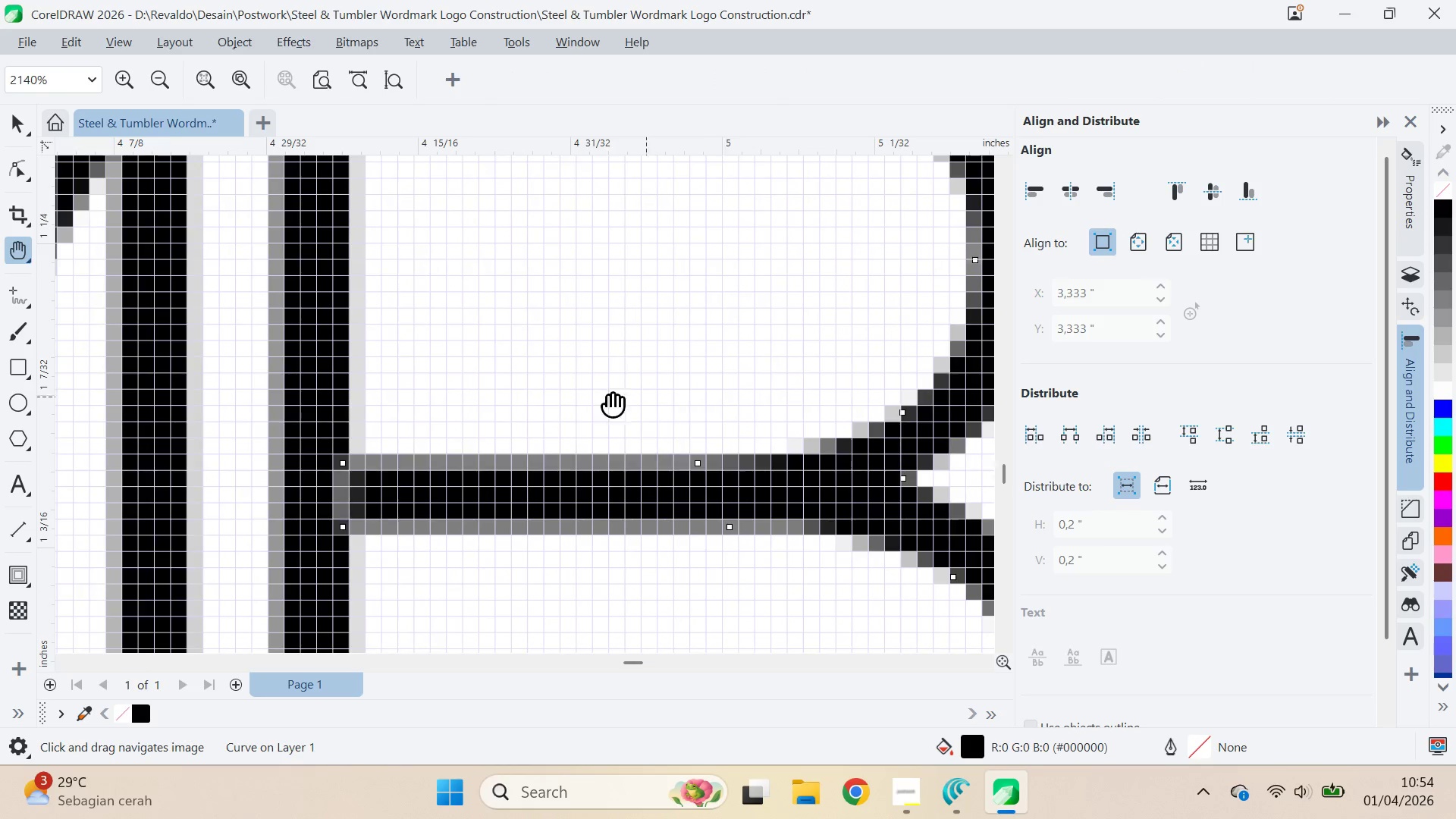 
left_click_drag(start_coordinate=[608, 394], to_coordinate=[791, 255])
 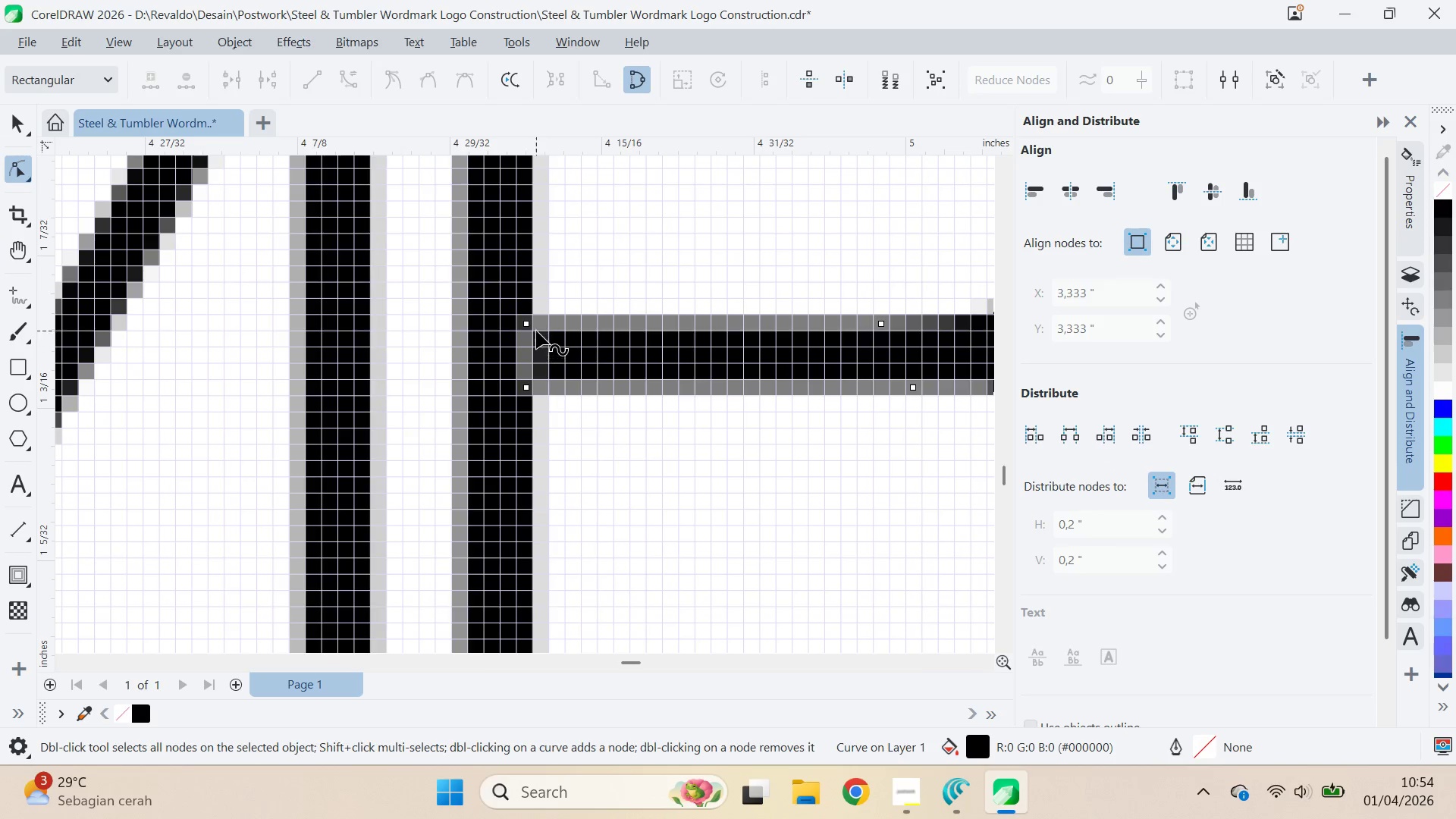 
scroll: coordinate [610, 337], scroll_direction: down, amount: 4.0
 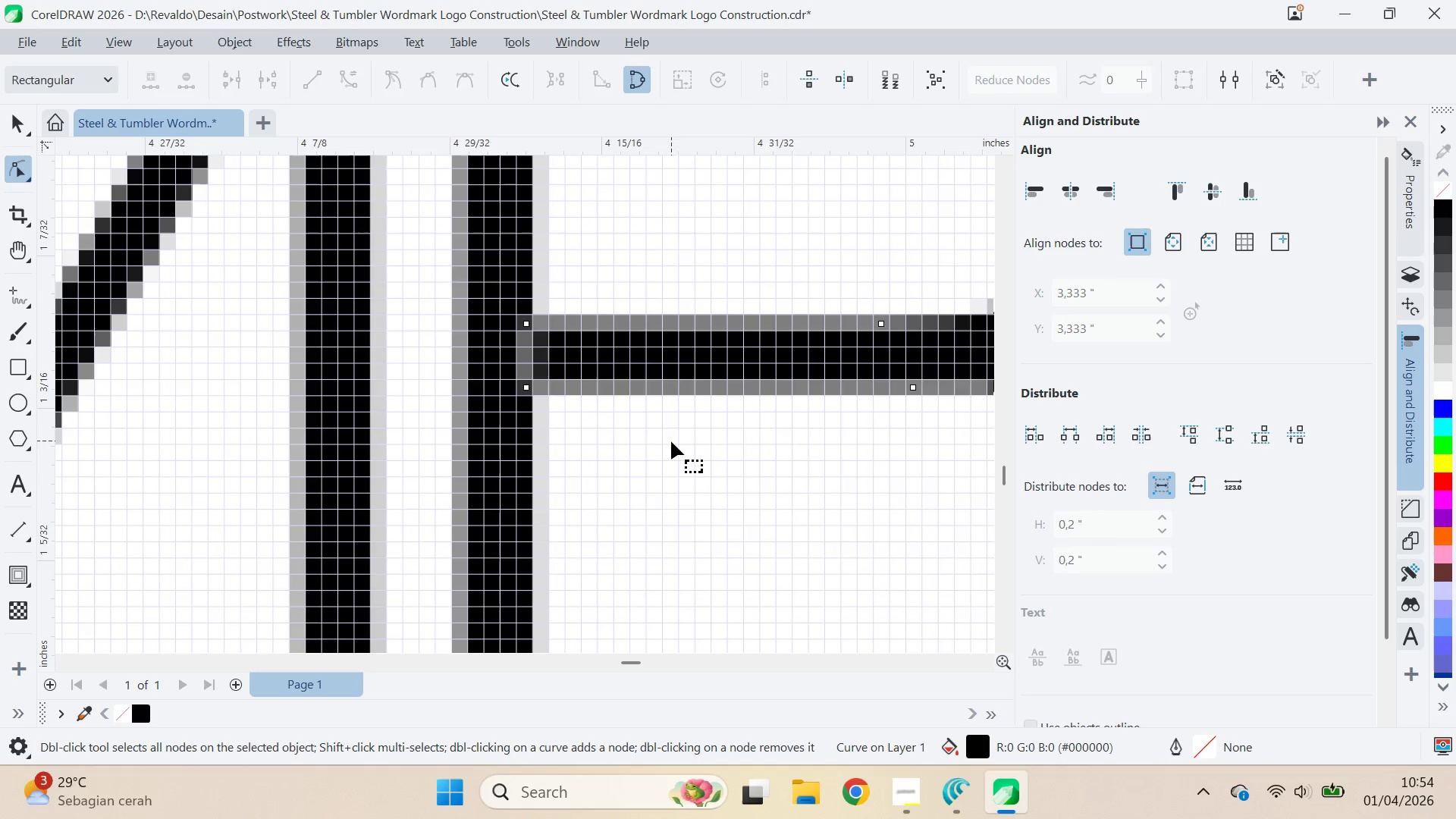 
key(Q)
 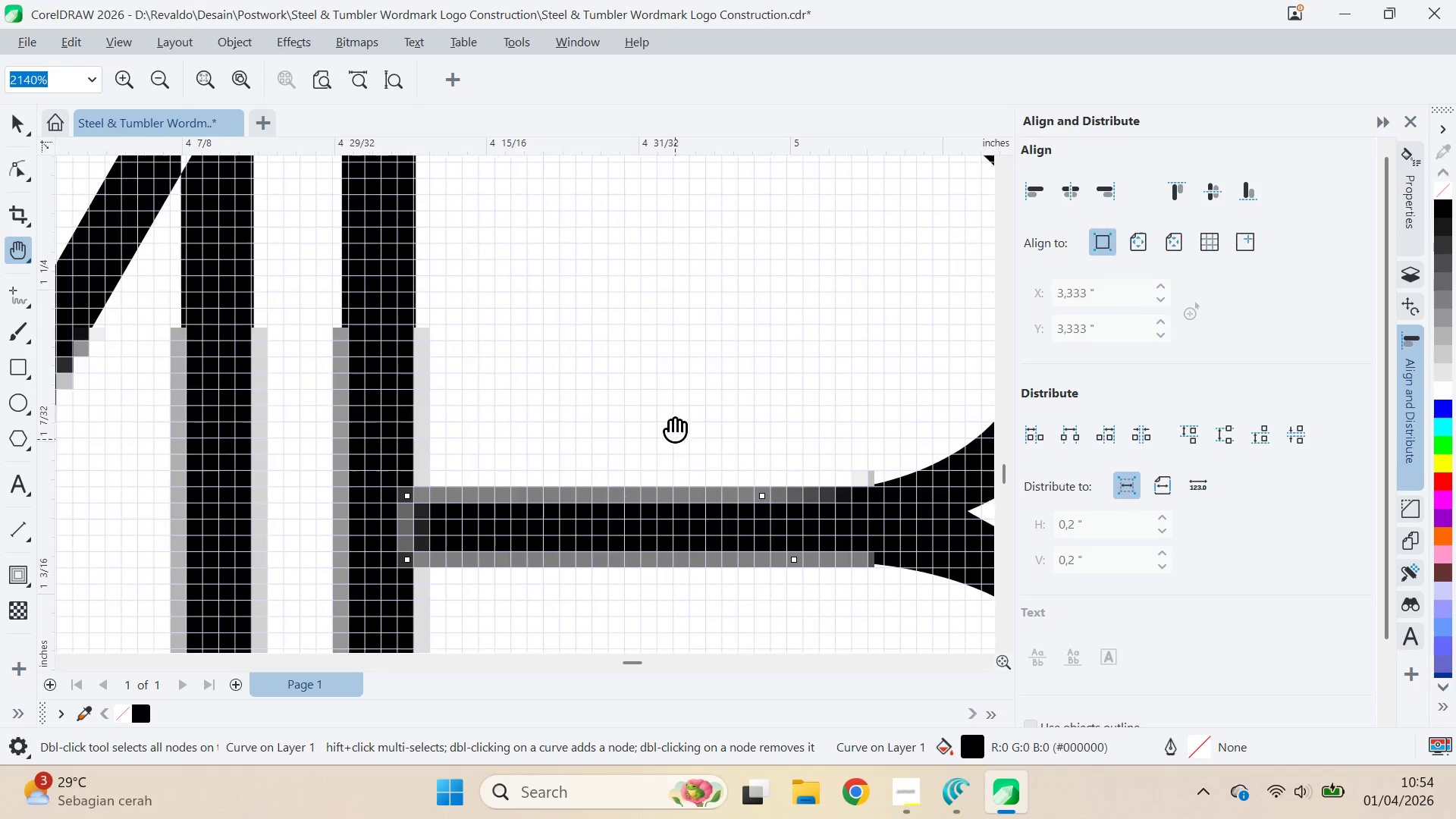 
left_click_drag(start_coordinate=[674, 436], to_coordinate=[667, 241])
 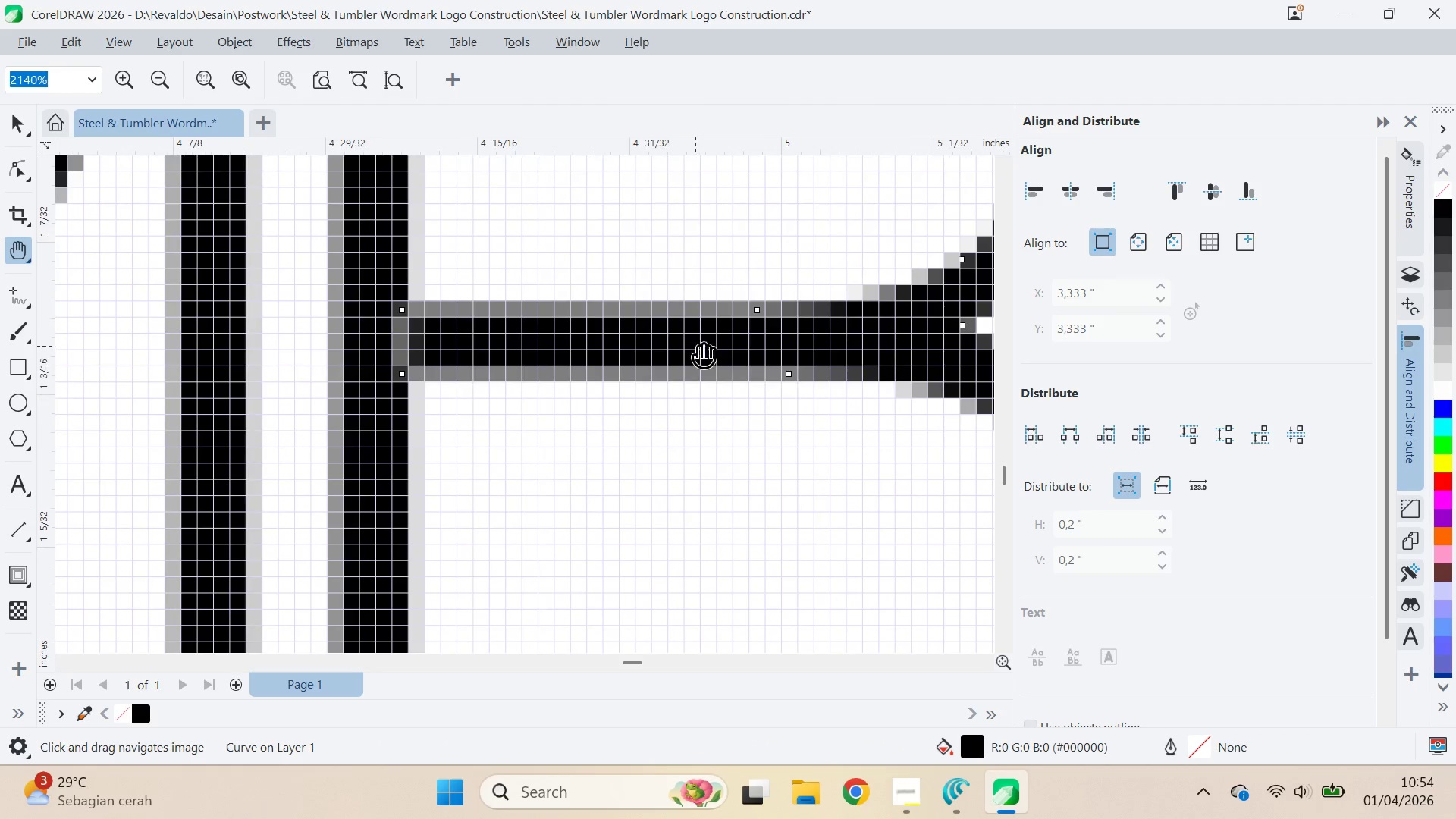 
scroll: coordinate [751, 383], scroll_direction: down, amount: 21.0
 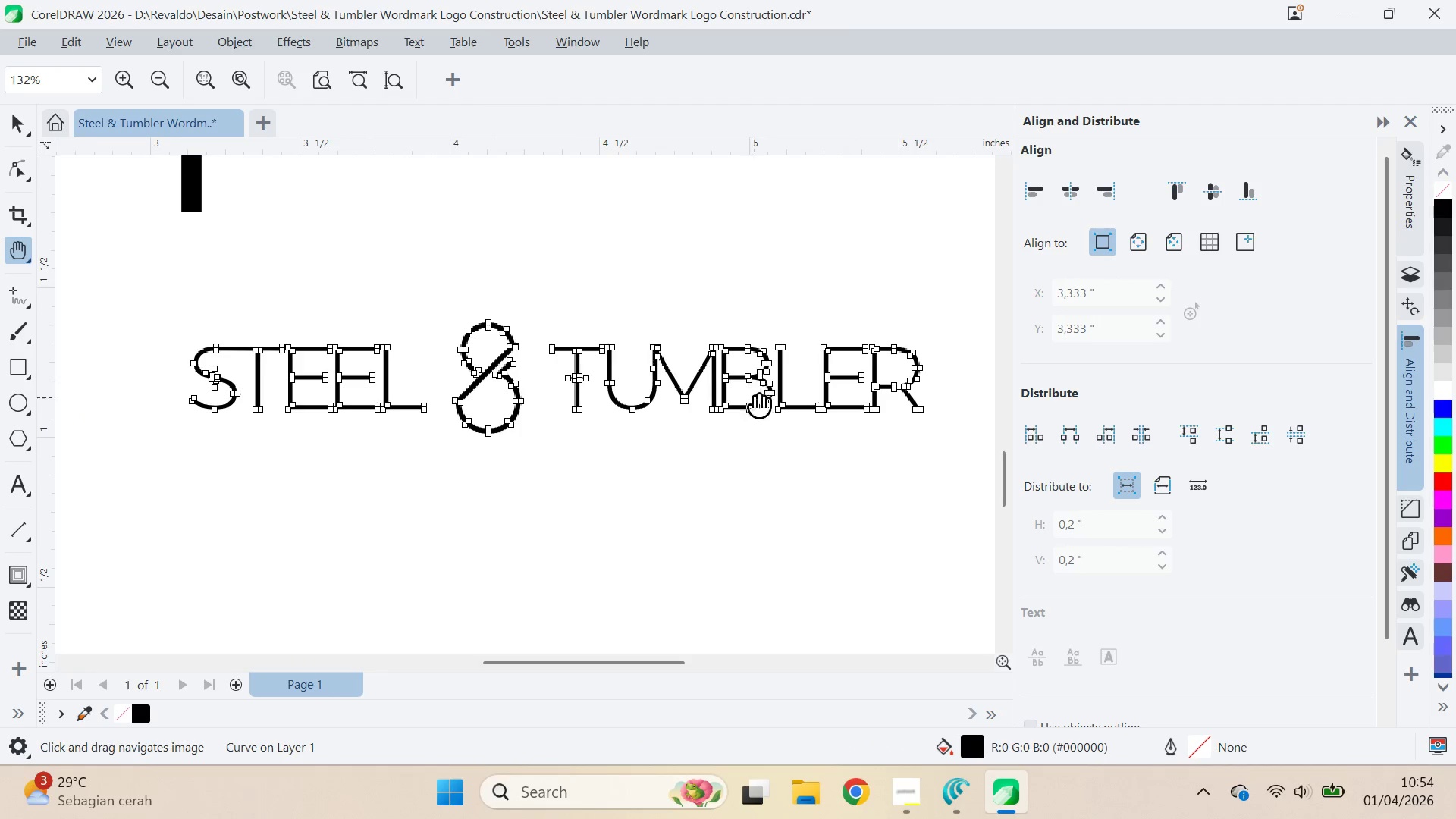 
type(qv)
 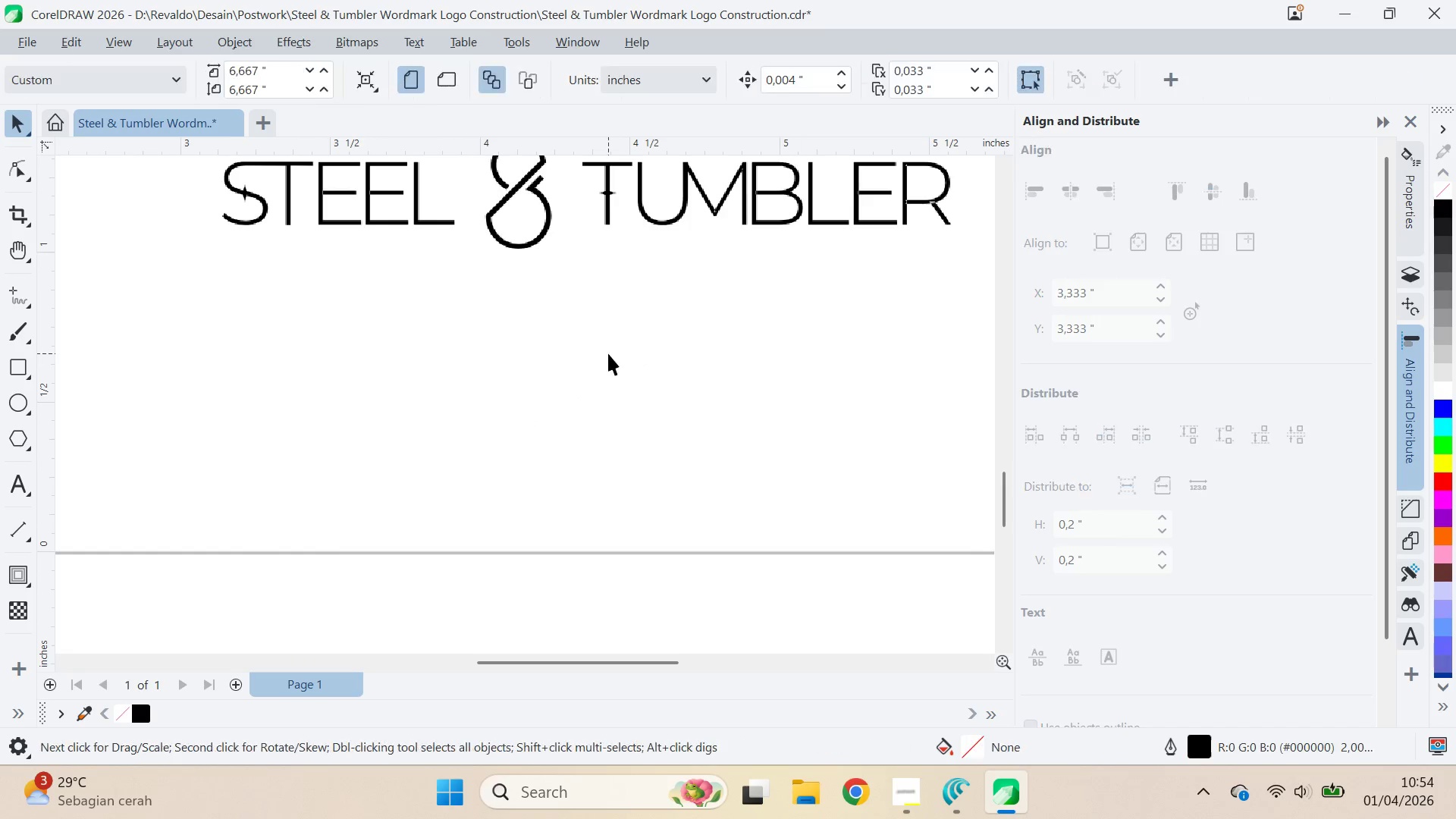 
left_click_drag(start_coordinate=[772, 416], to_coordinate=[802, 231])
 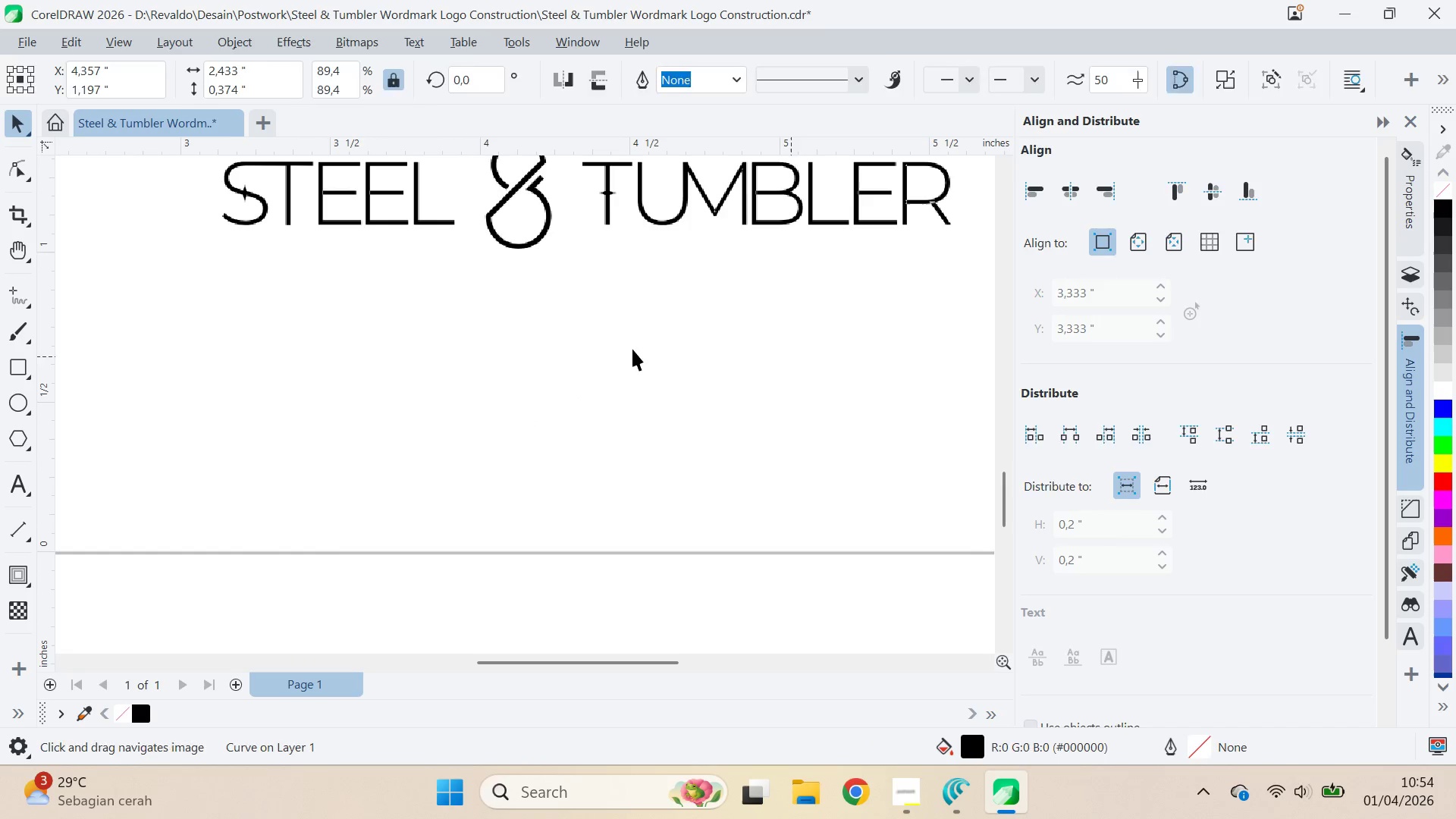 
key(Control+ControlLeft)
 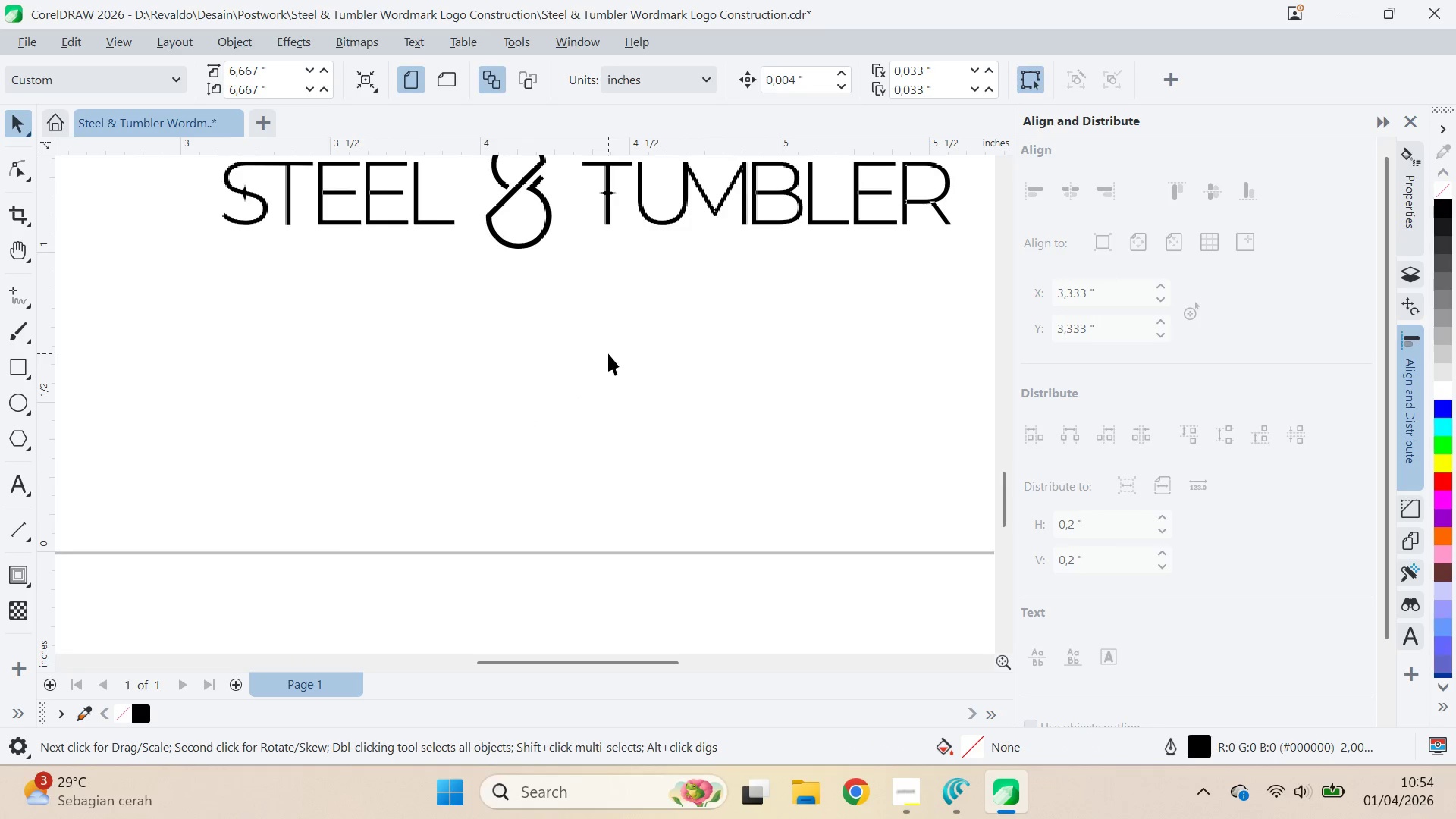 
key(Control+S)
 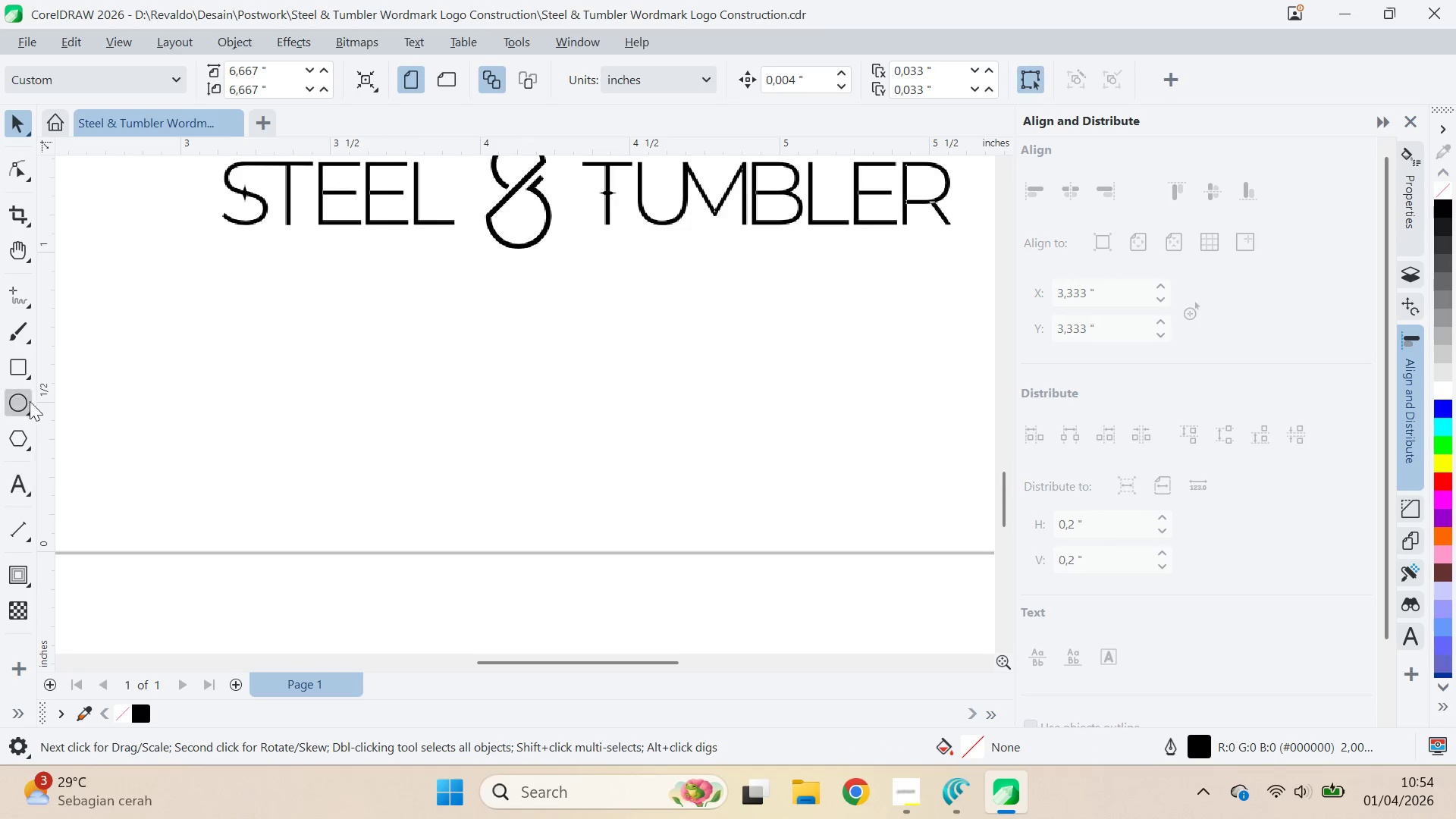 
left_click([20, 478])
 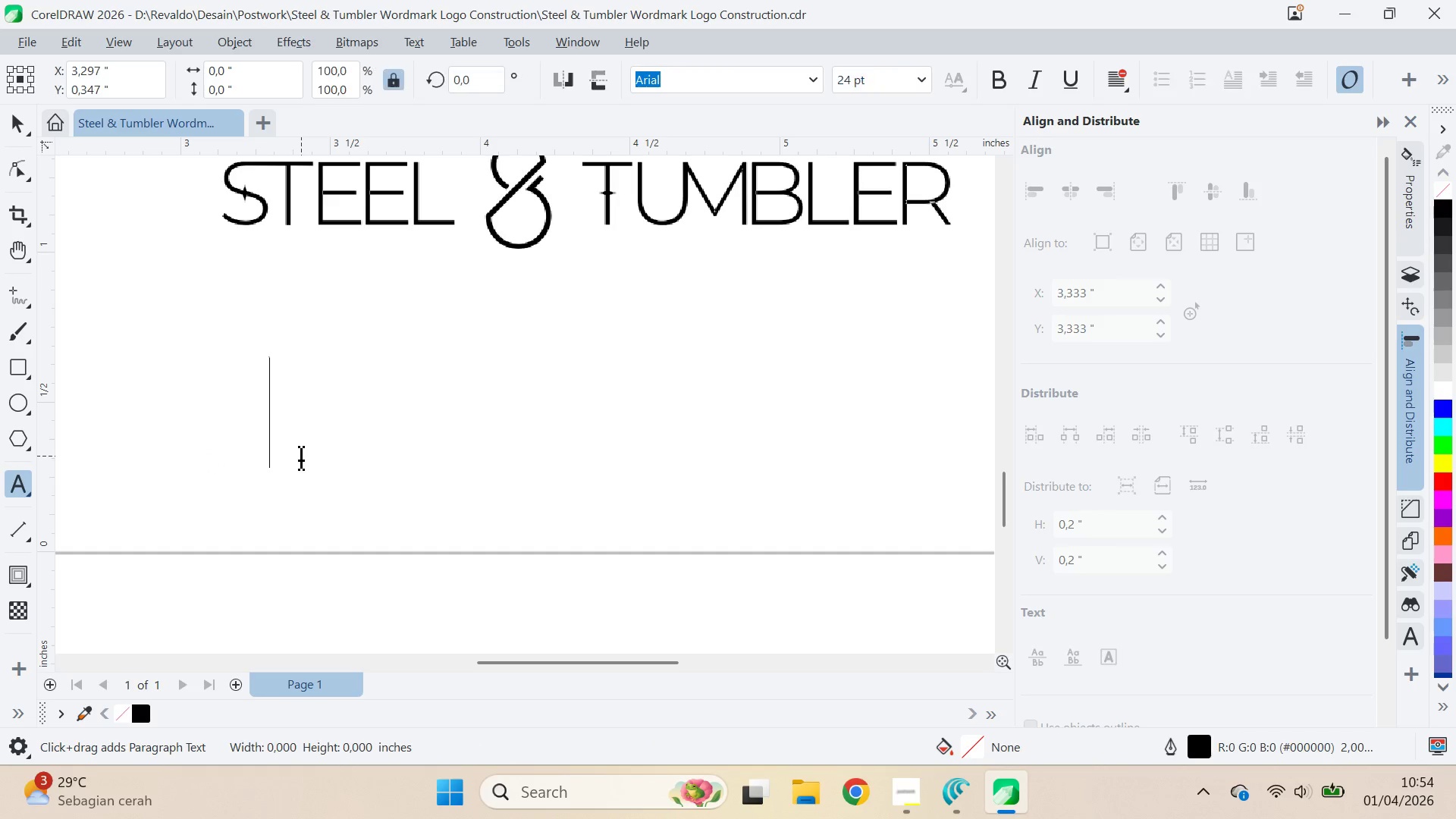 
key(Control+V)
 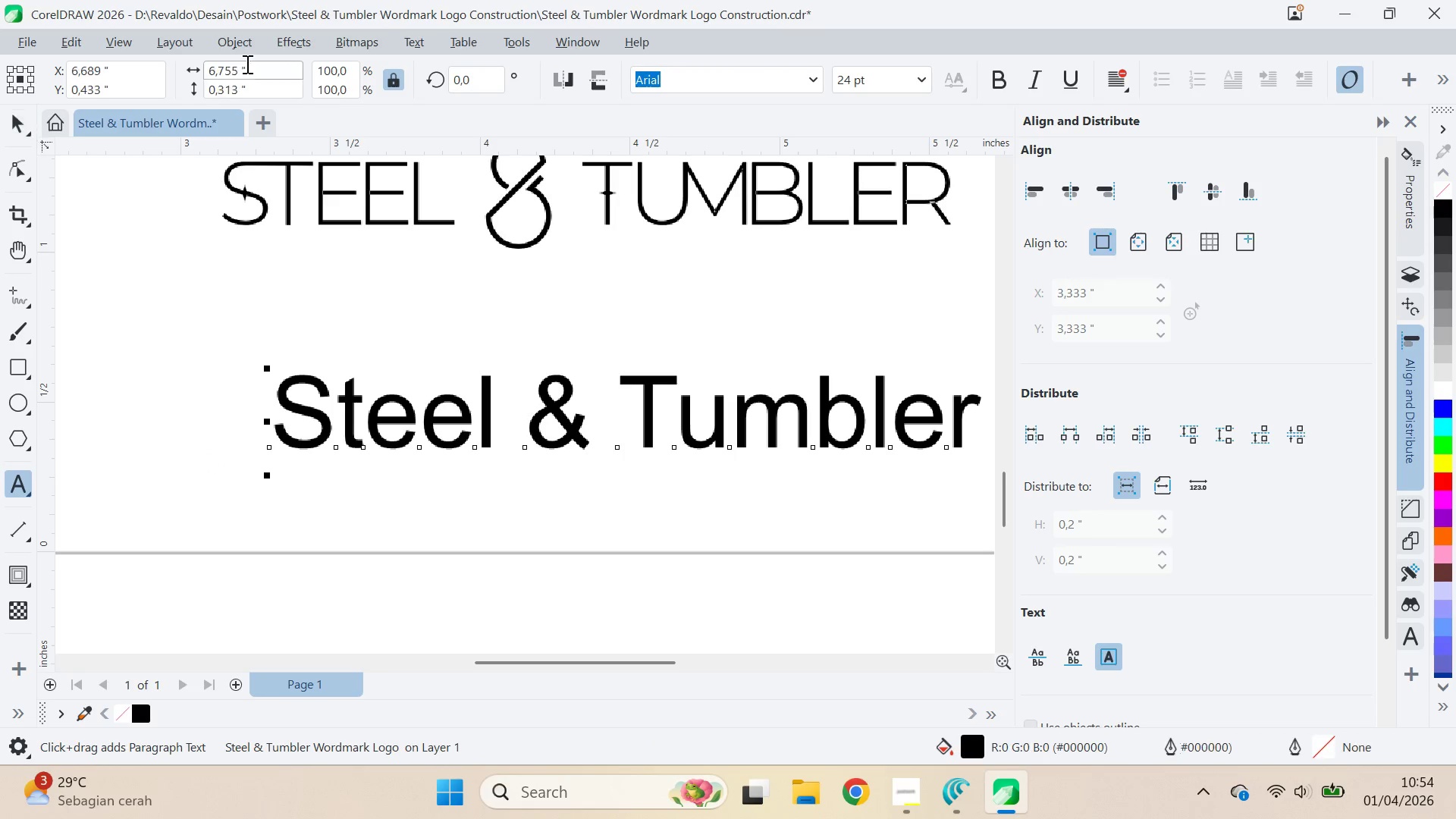 
left_click([413, 52])
 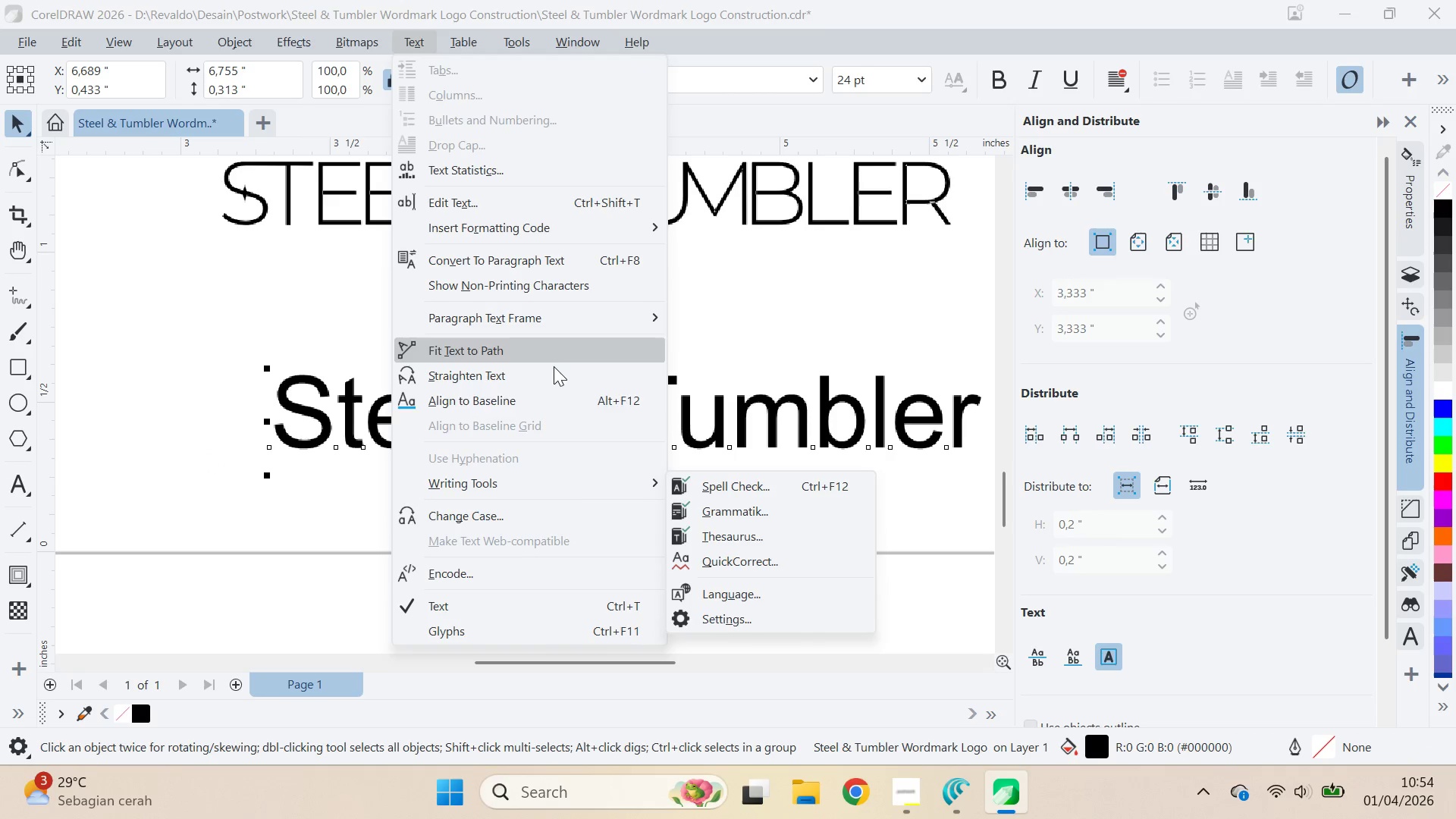 
left_click([542, 523])
 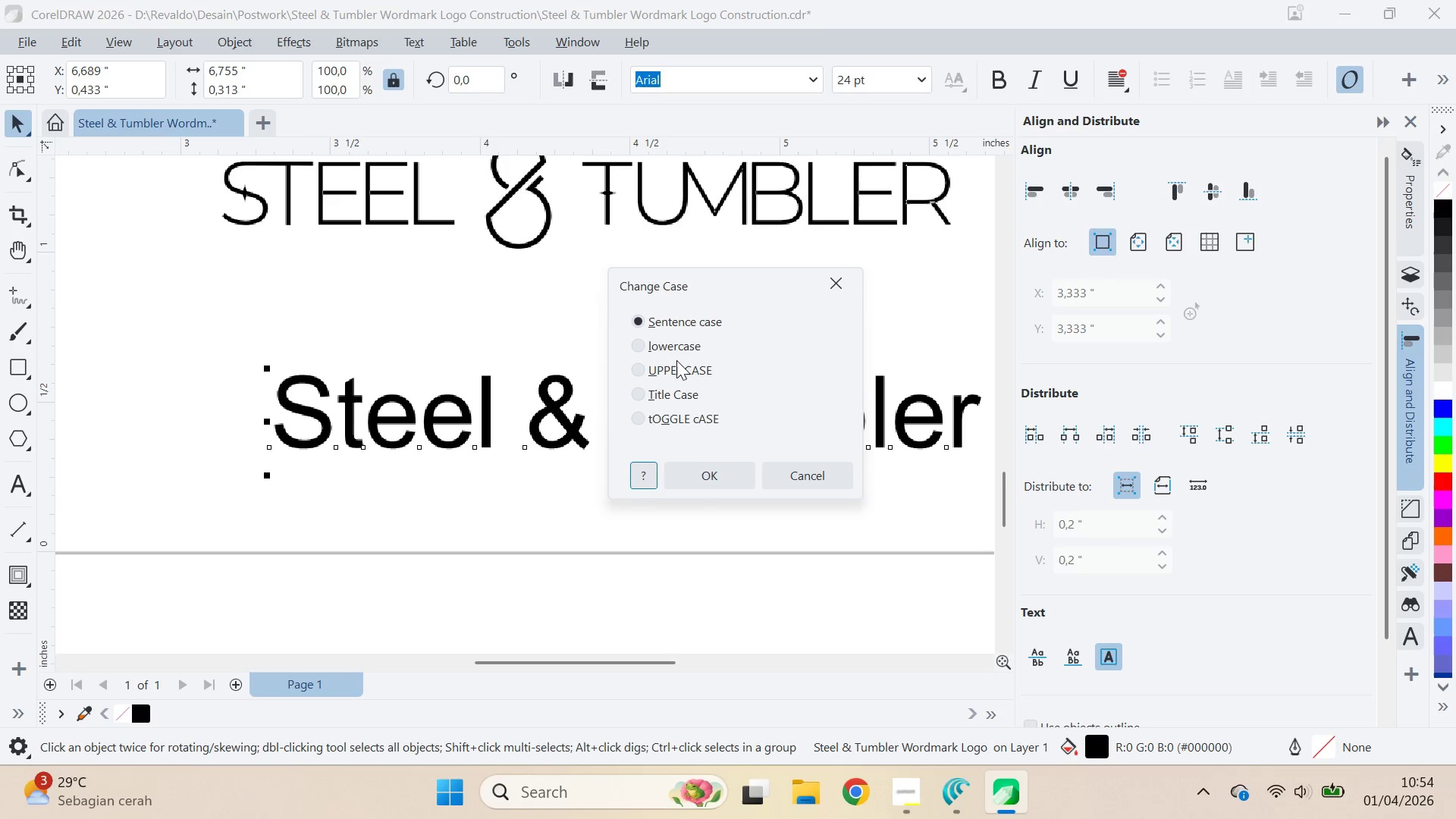 
left_click([682, 364])
 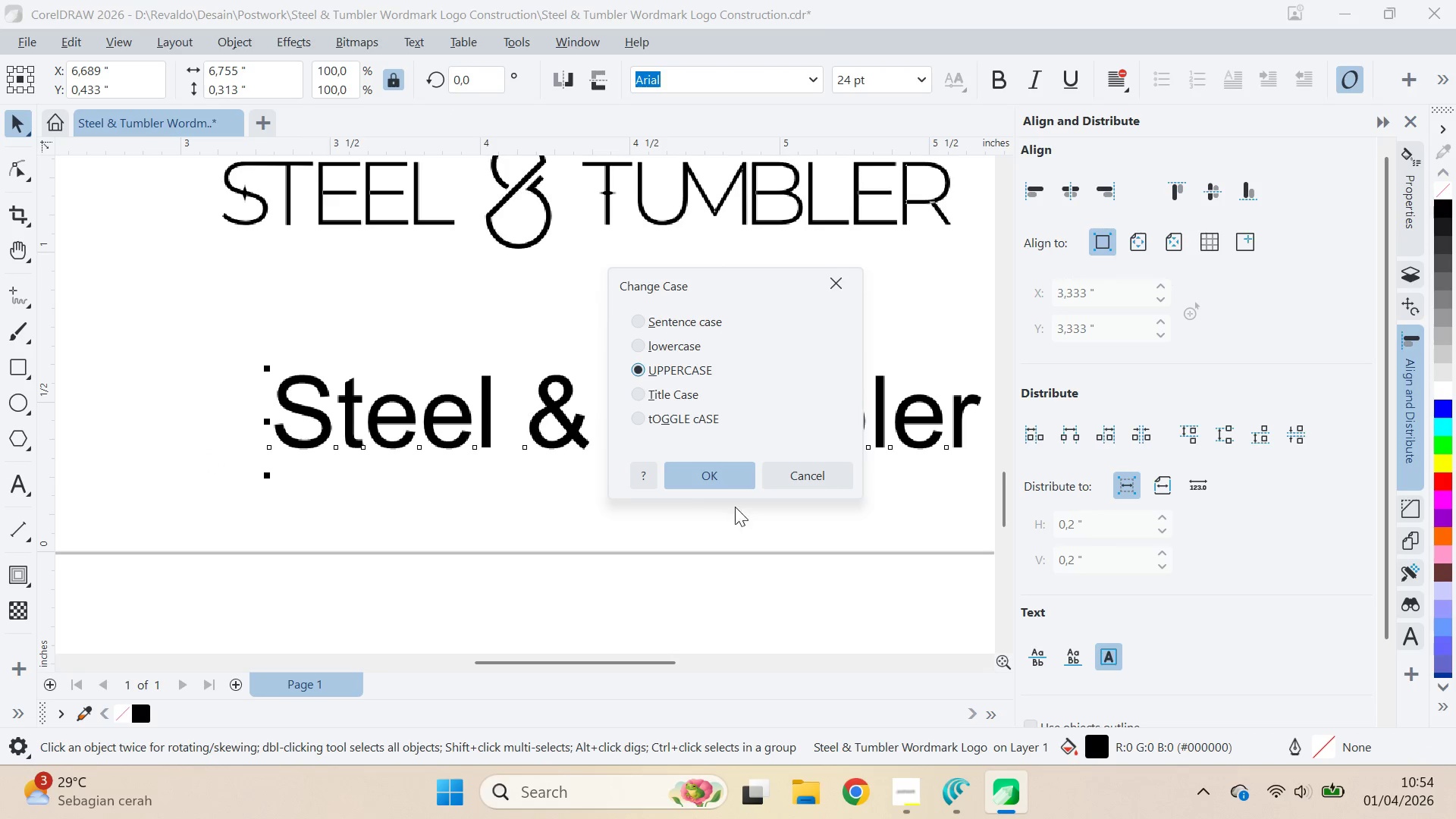 
left_click_drag(start_coordinate=[735, 487], to_coordinate=[734, 483])
 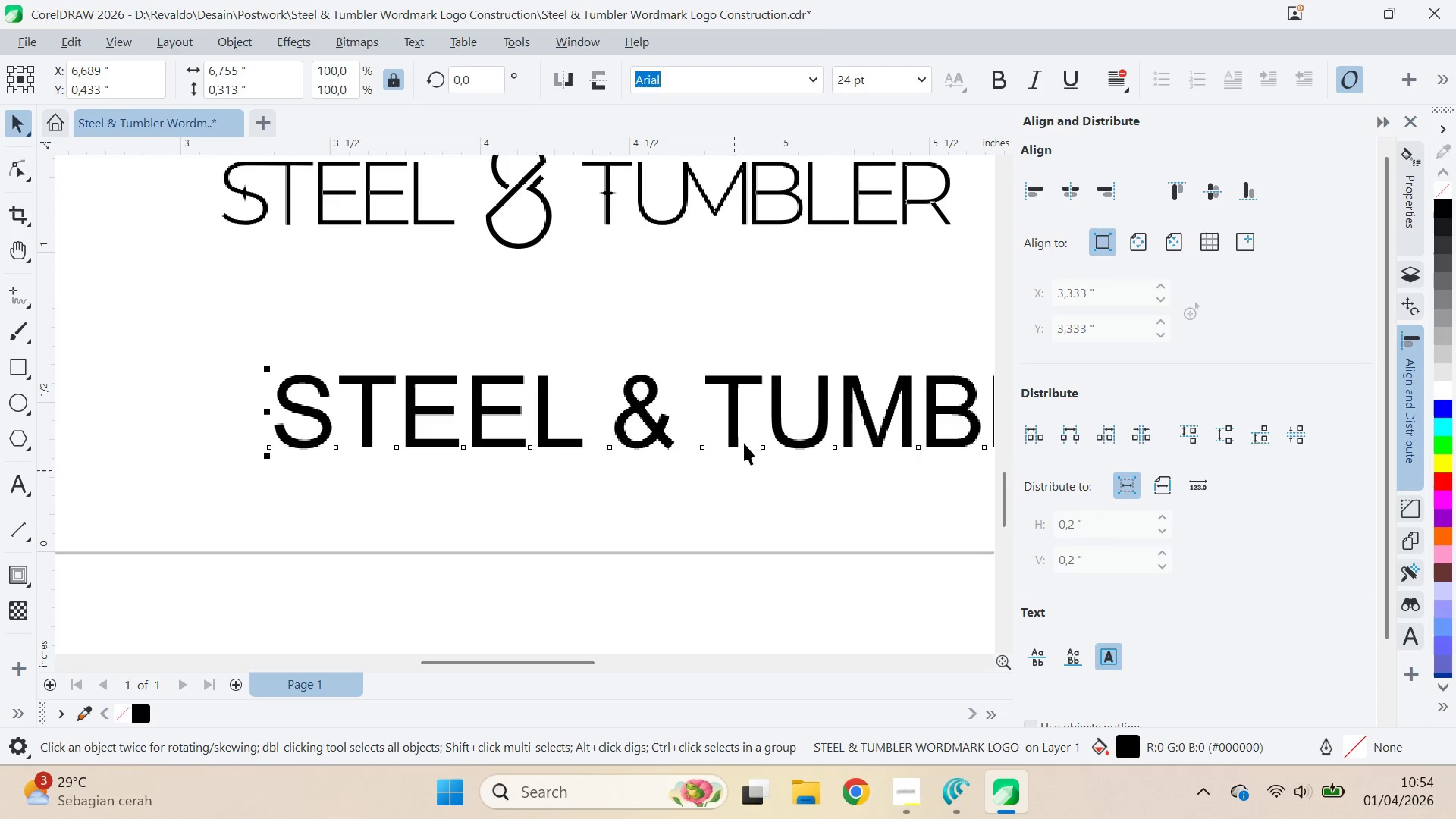 
left_click([749, 424])
 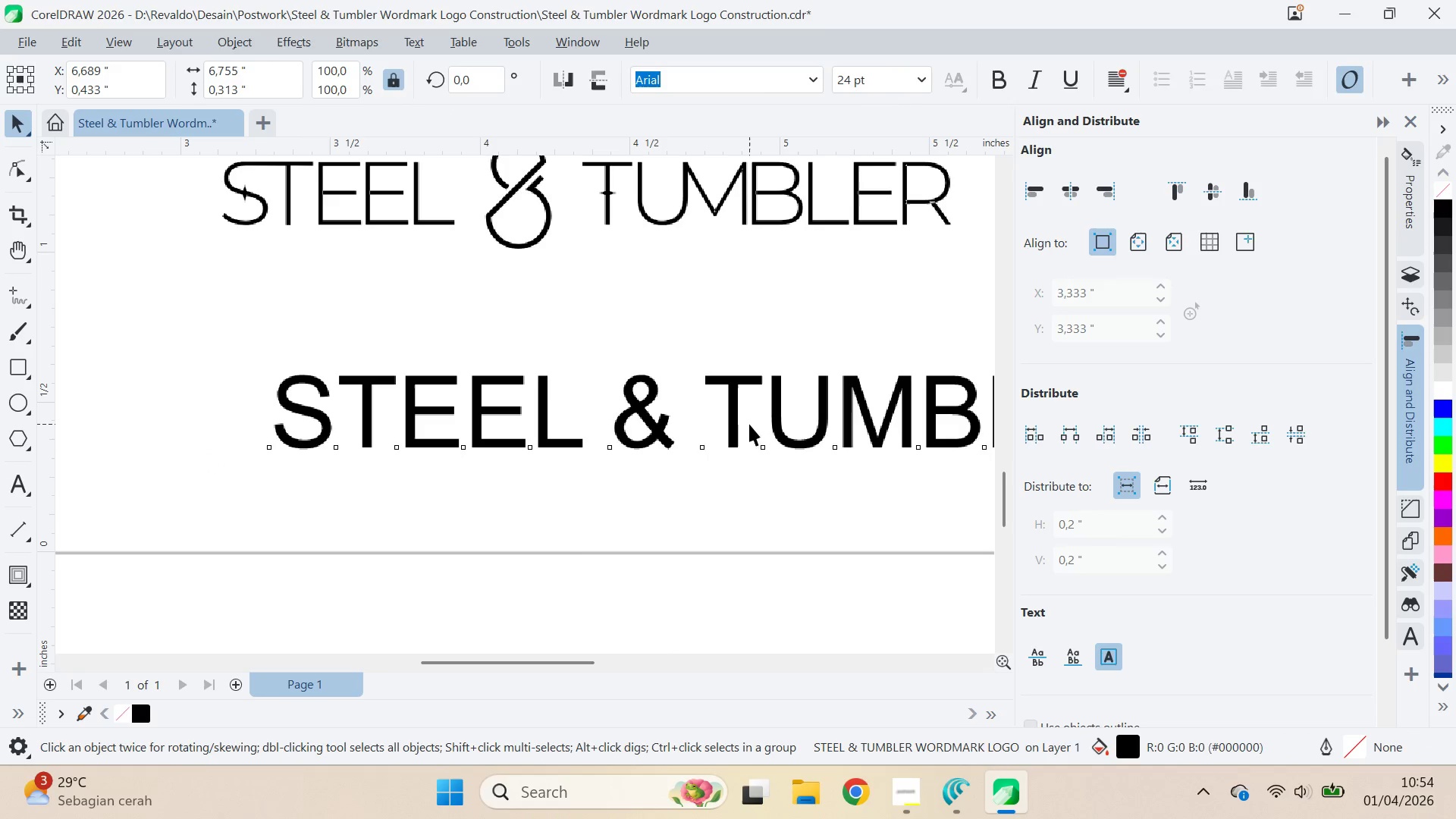 
left_click_drag(start_coordinate=[749, 424], to_coordinate=[685, 441])
 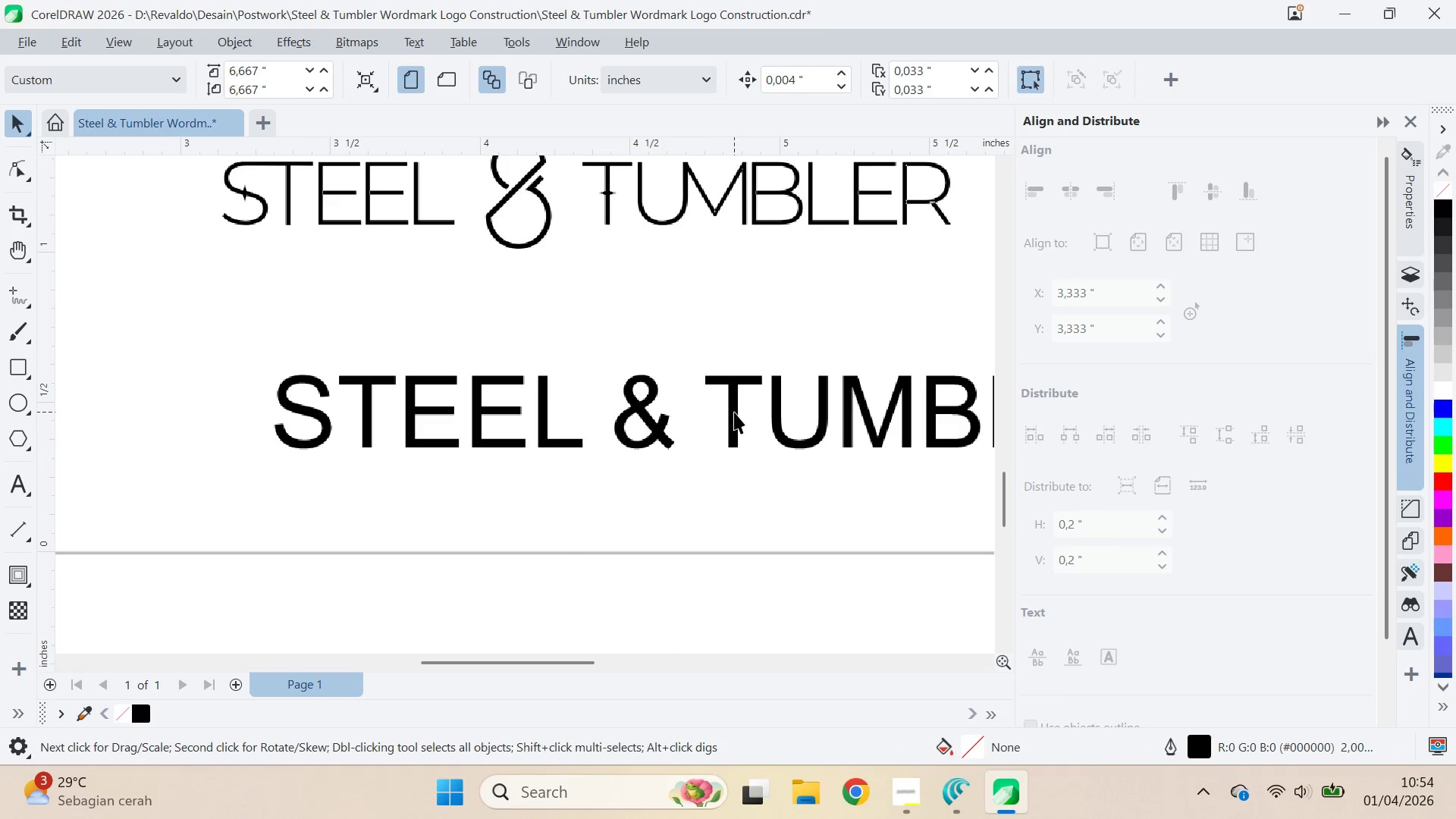 
left_click_drag(start_coordinate=[734, 412], to_coordinate=[629, 482])
 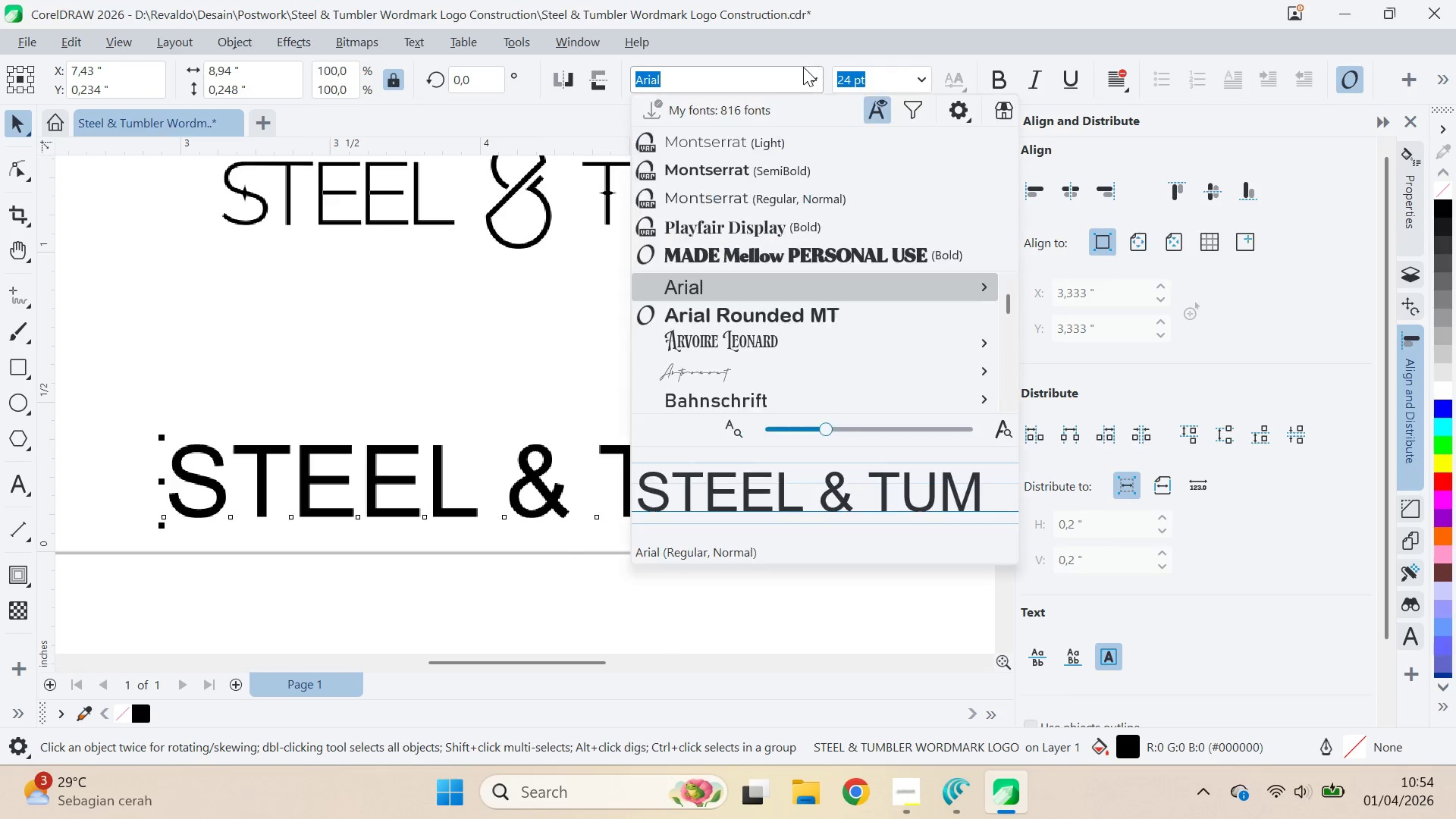 
double_click([767, 70])
 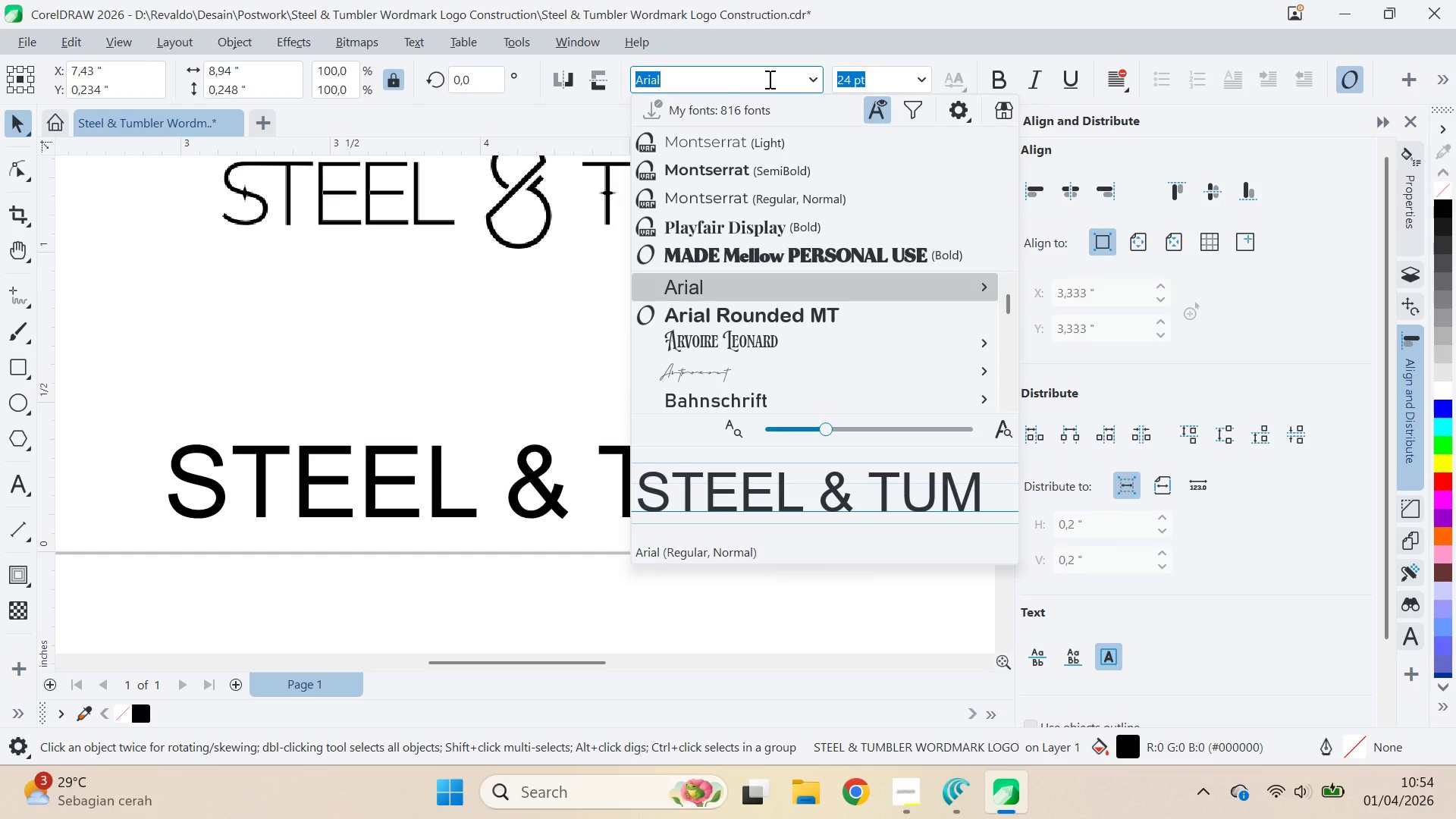 
type(pop)
 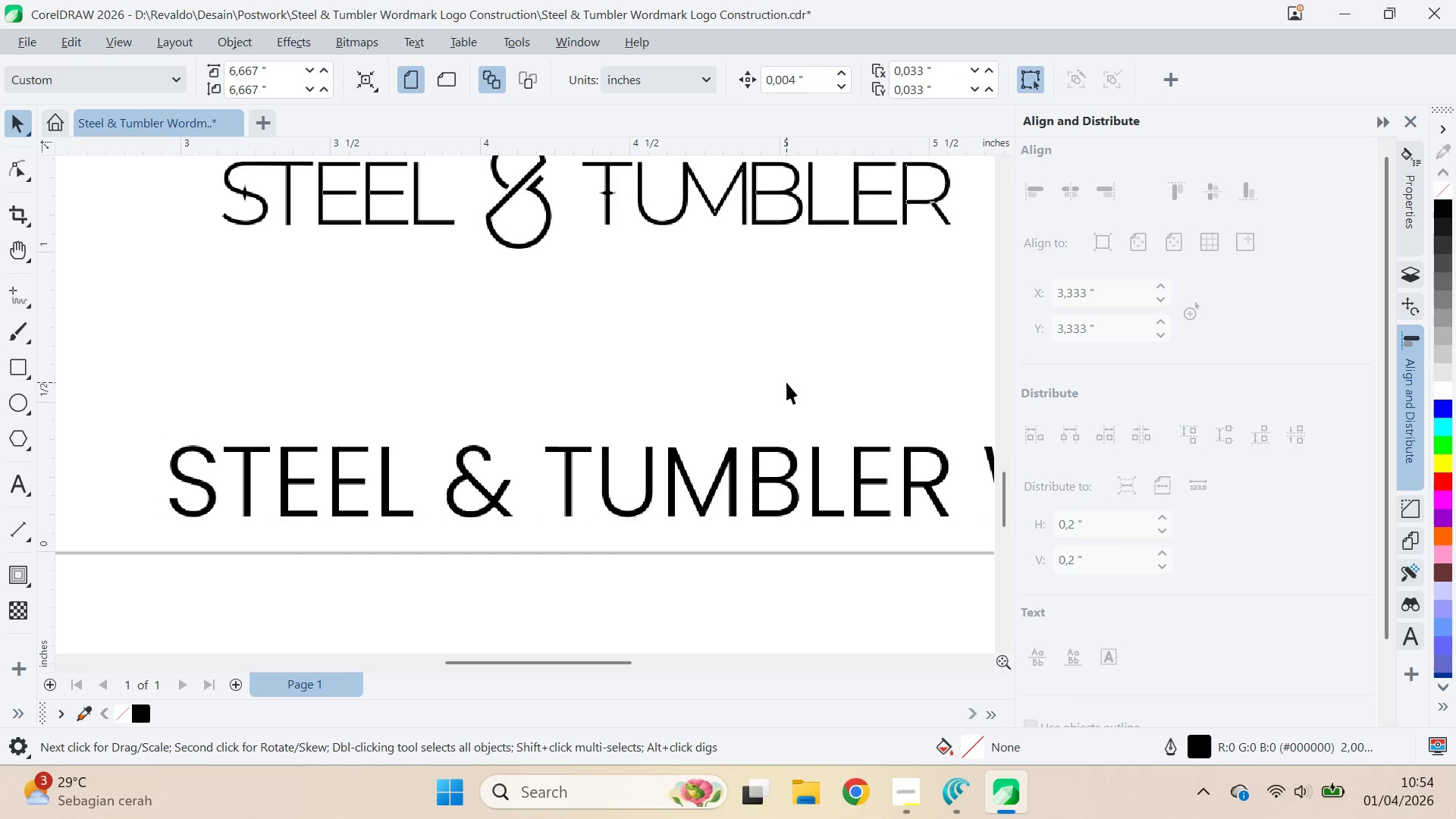 
left_click([741, 472])
 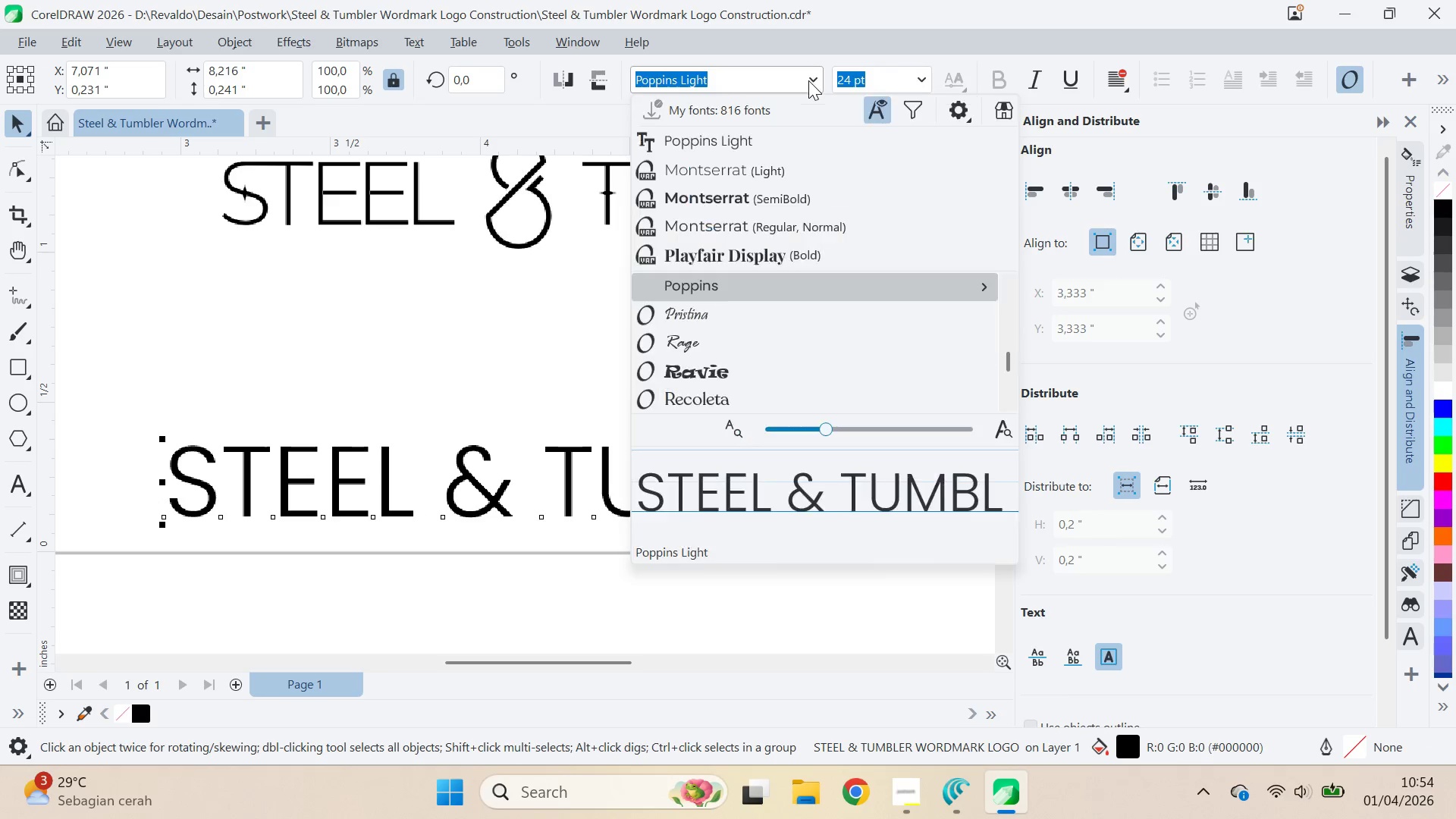 
mouse_move([943, 297])
 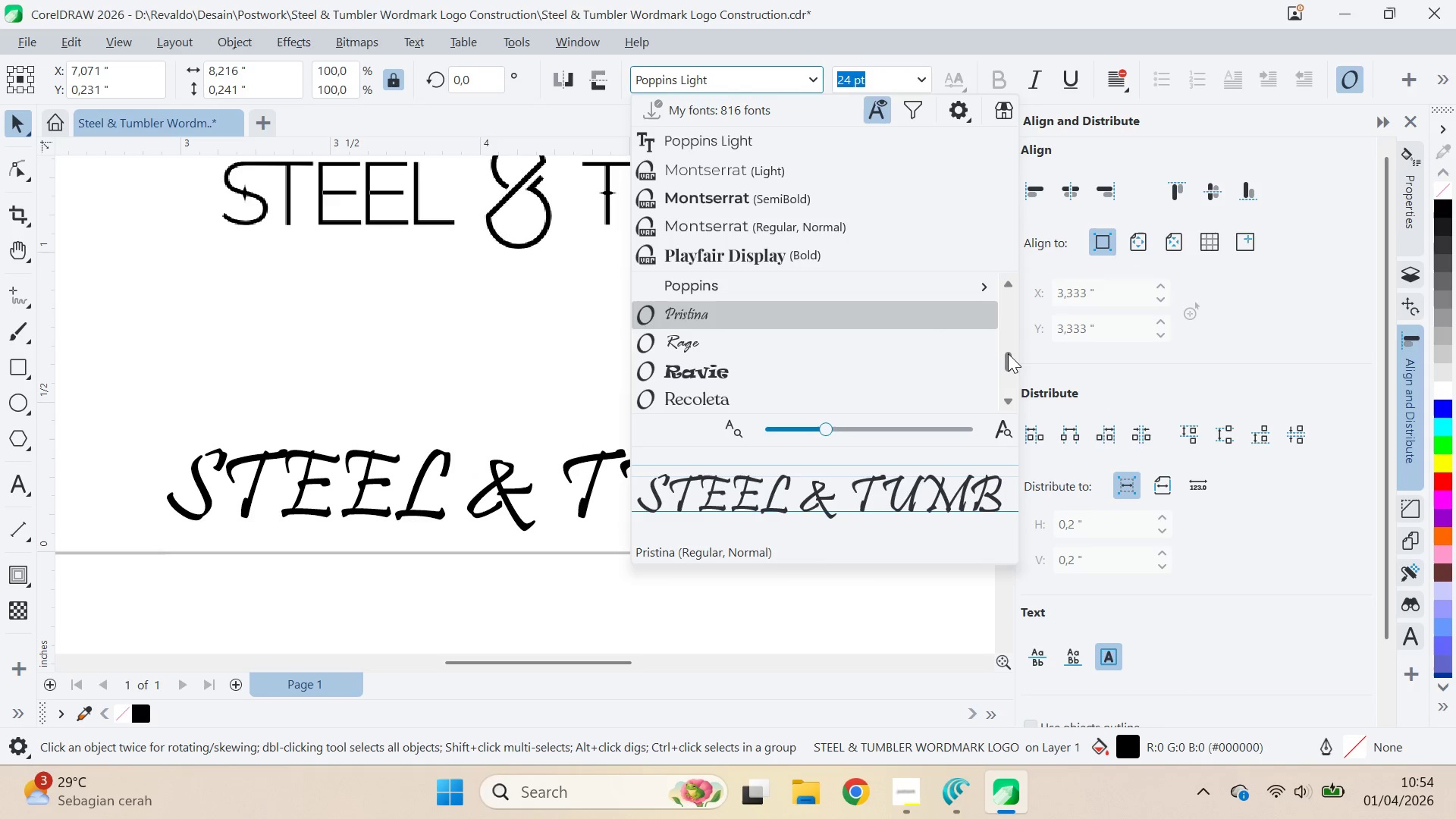 
left_click_drag(start_coordinate=[1008, 353], to_coordinate=[999, 324])
 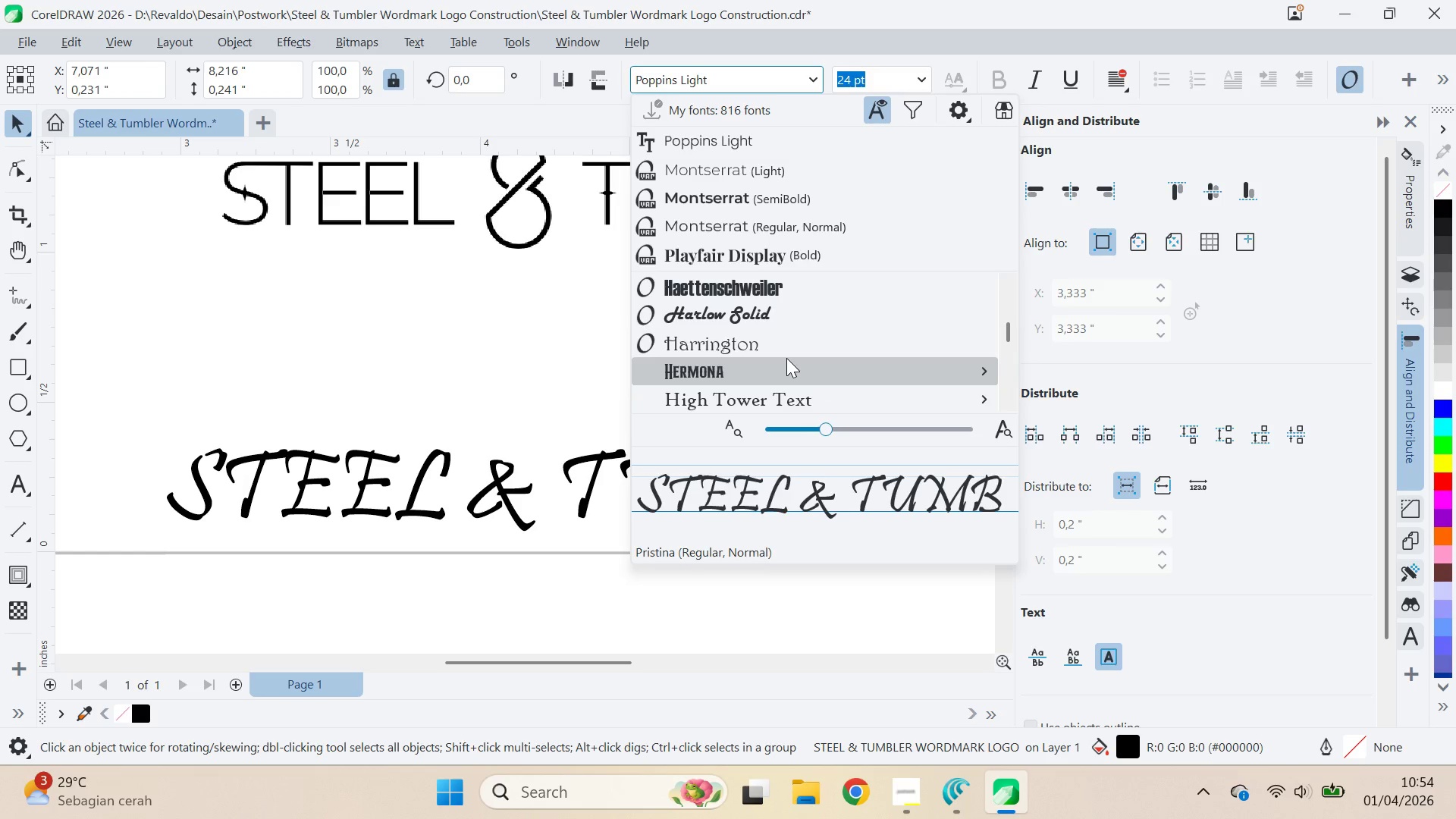 
scroll: coordinate [786, 358], scroll_direction: up, amount: 2.0
 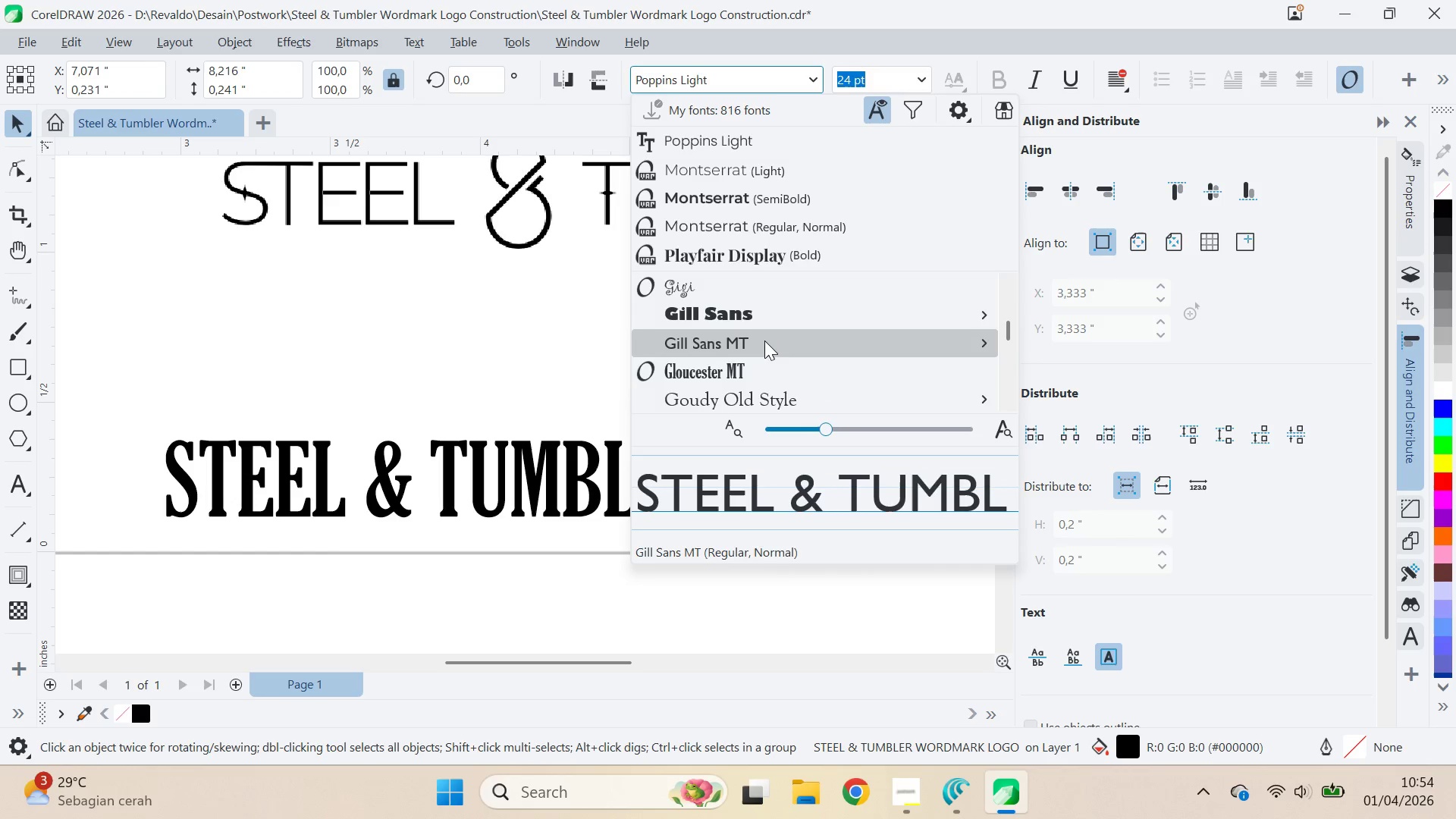 
scroll: coordinate [764, 340], scroll_direction: none, amount: 0.0
 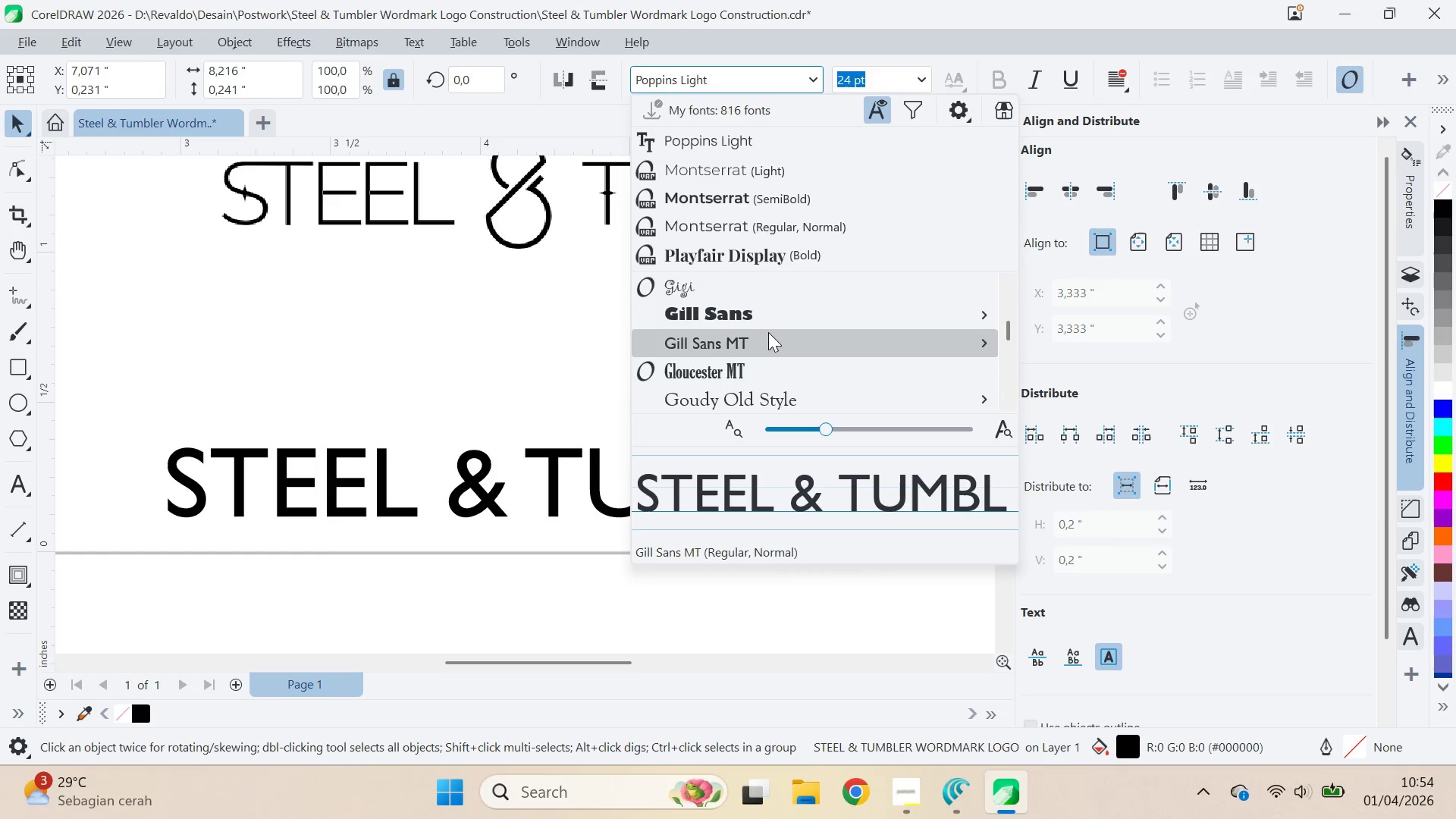 
scroll: coordinate [792, 350], scroll_direction: up, amount: 6.0
 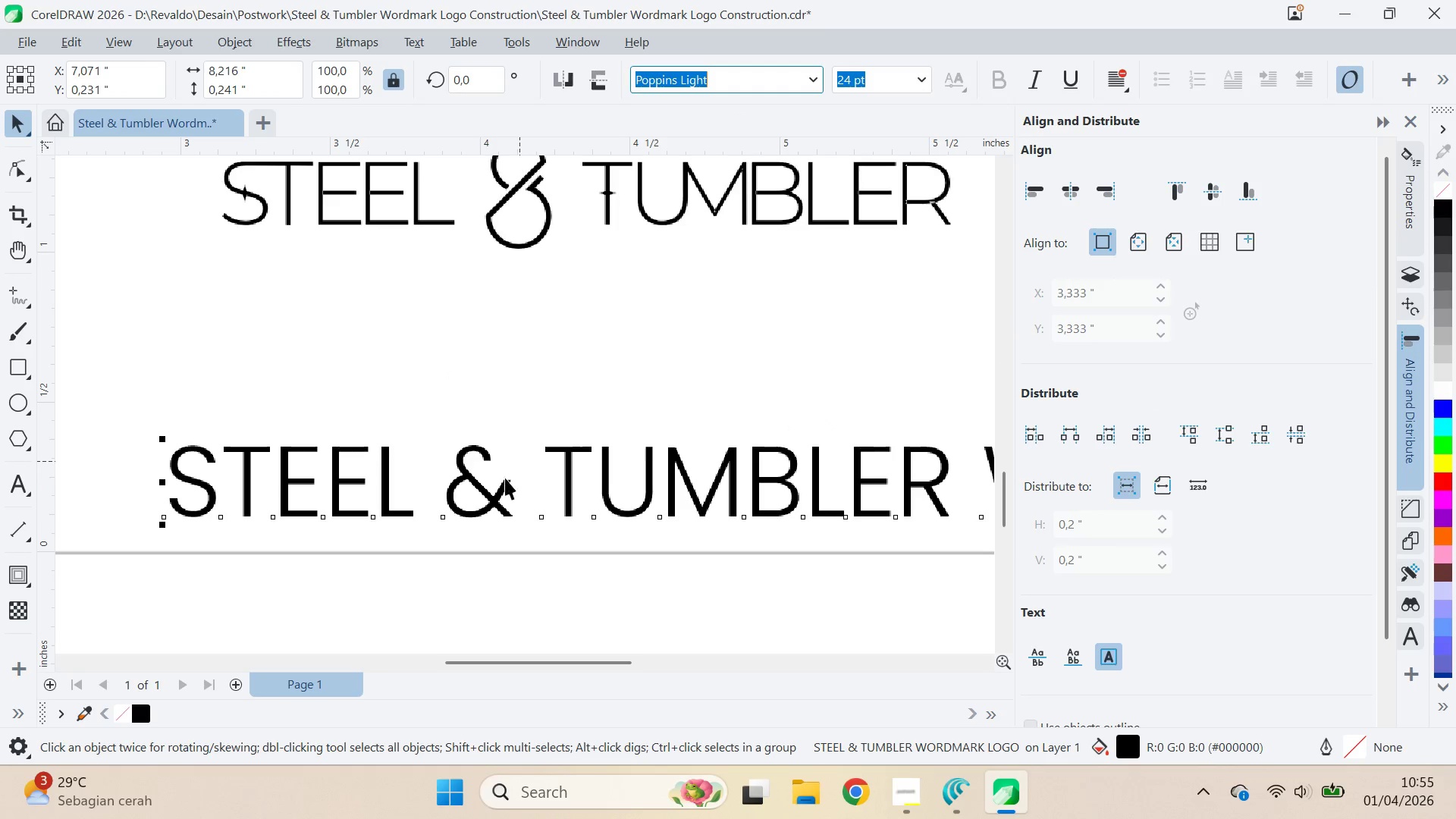 
key(Delete)
 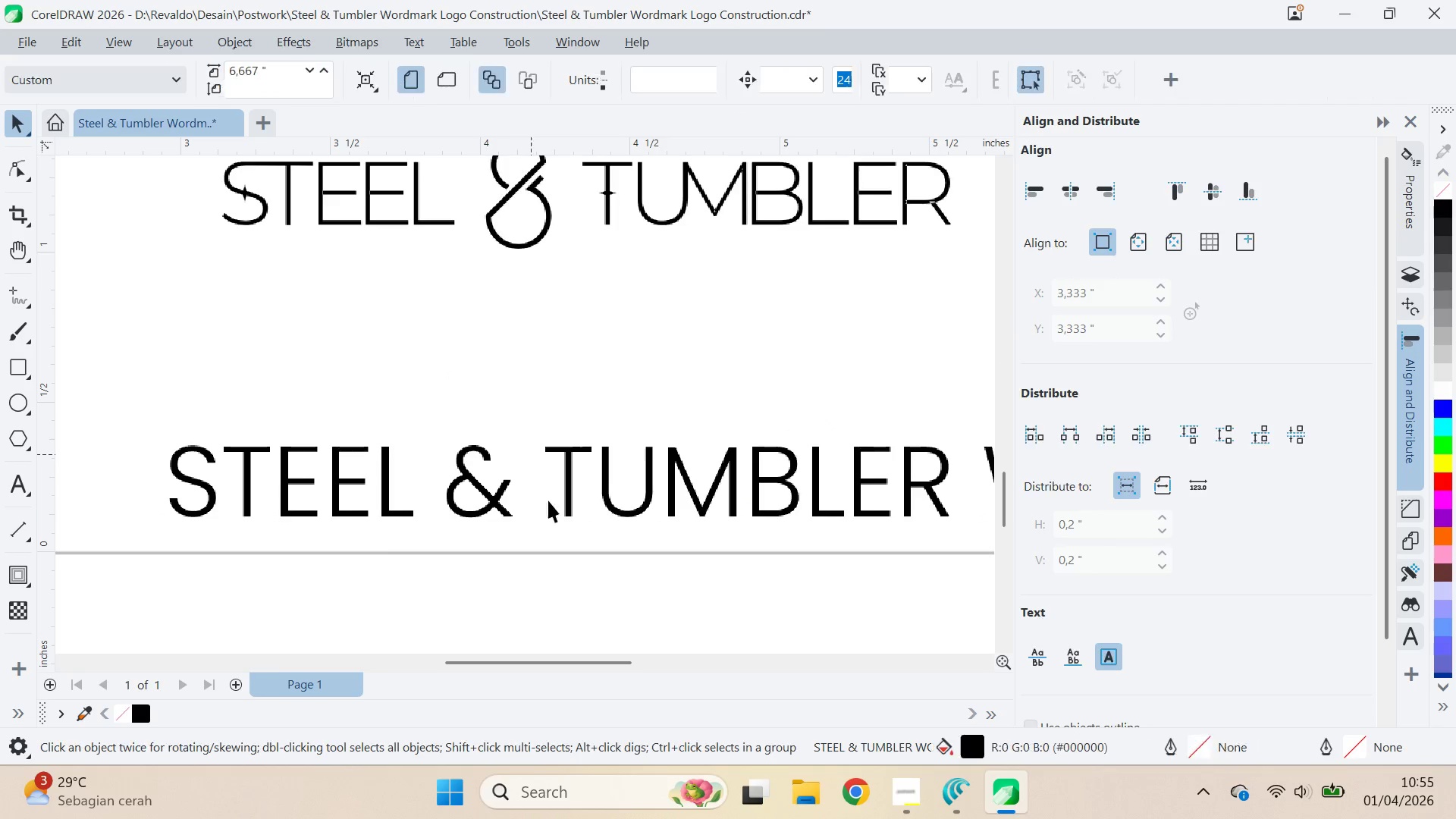 
double_click([560, 485])
 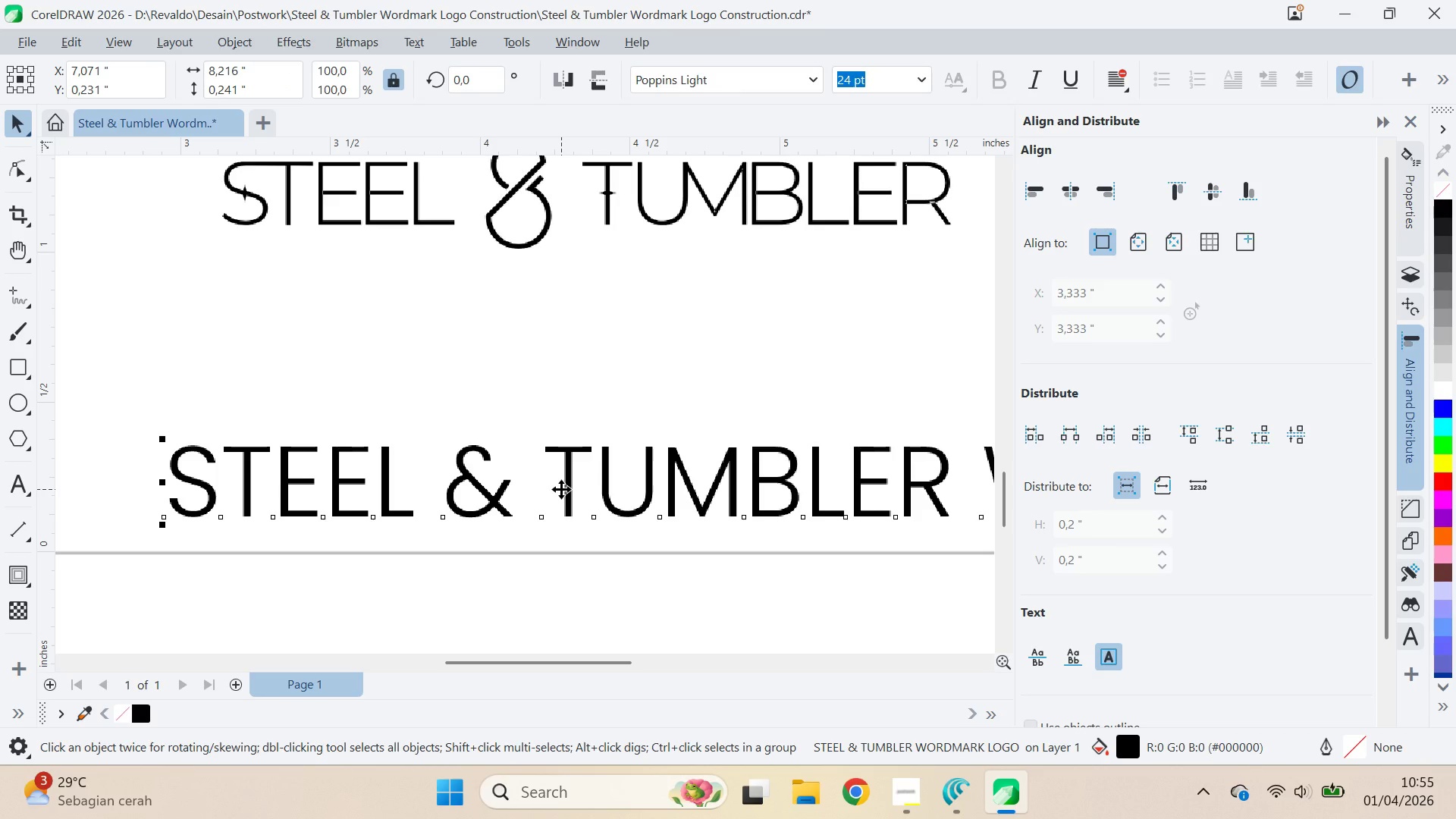 
key(Delete)
 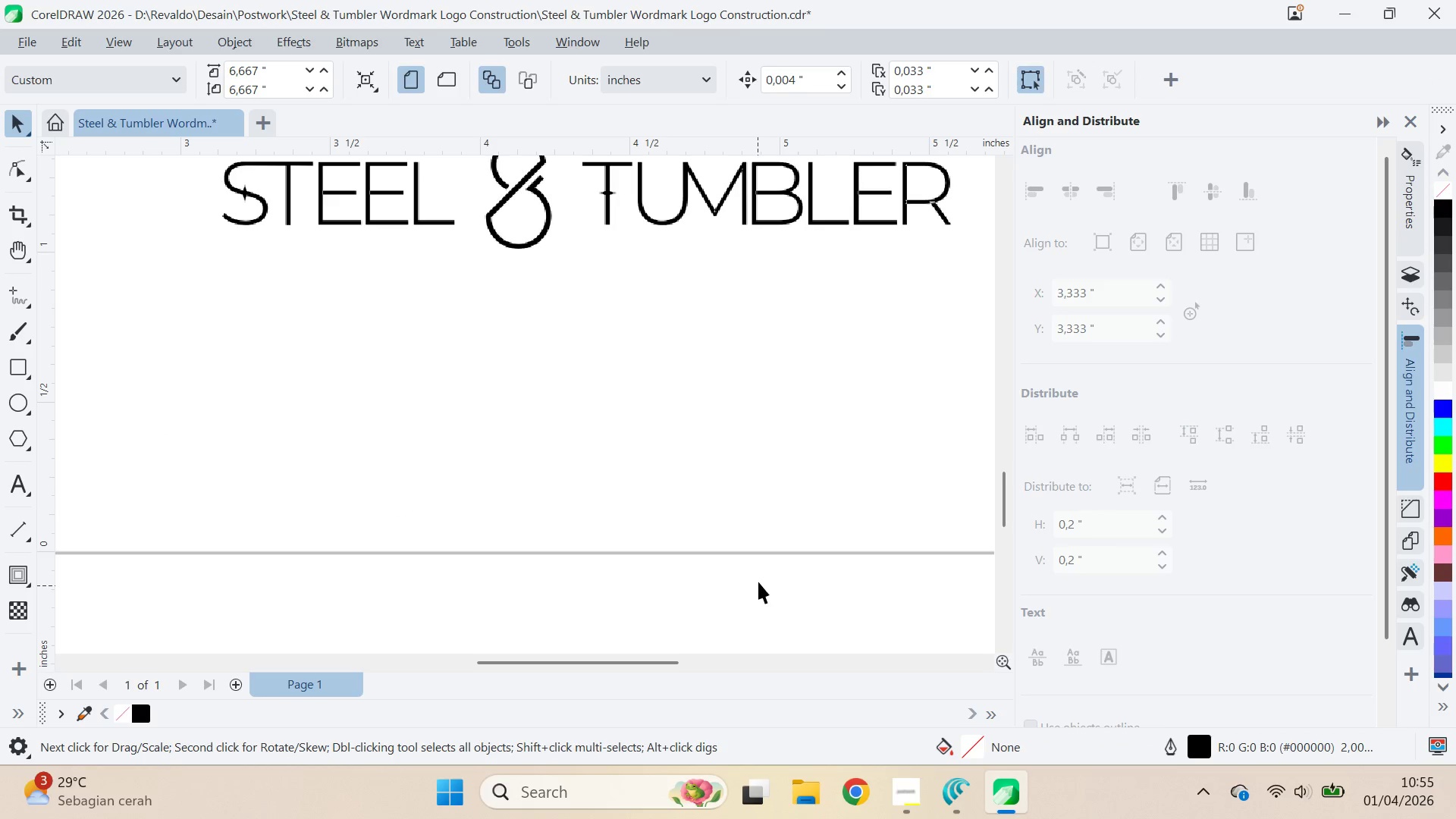 
scroll: coordinate [730, 476], scroll_direction: down, amount: 17.0
 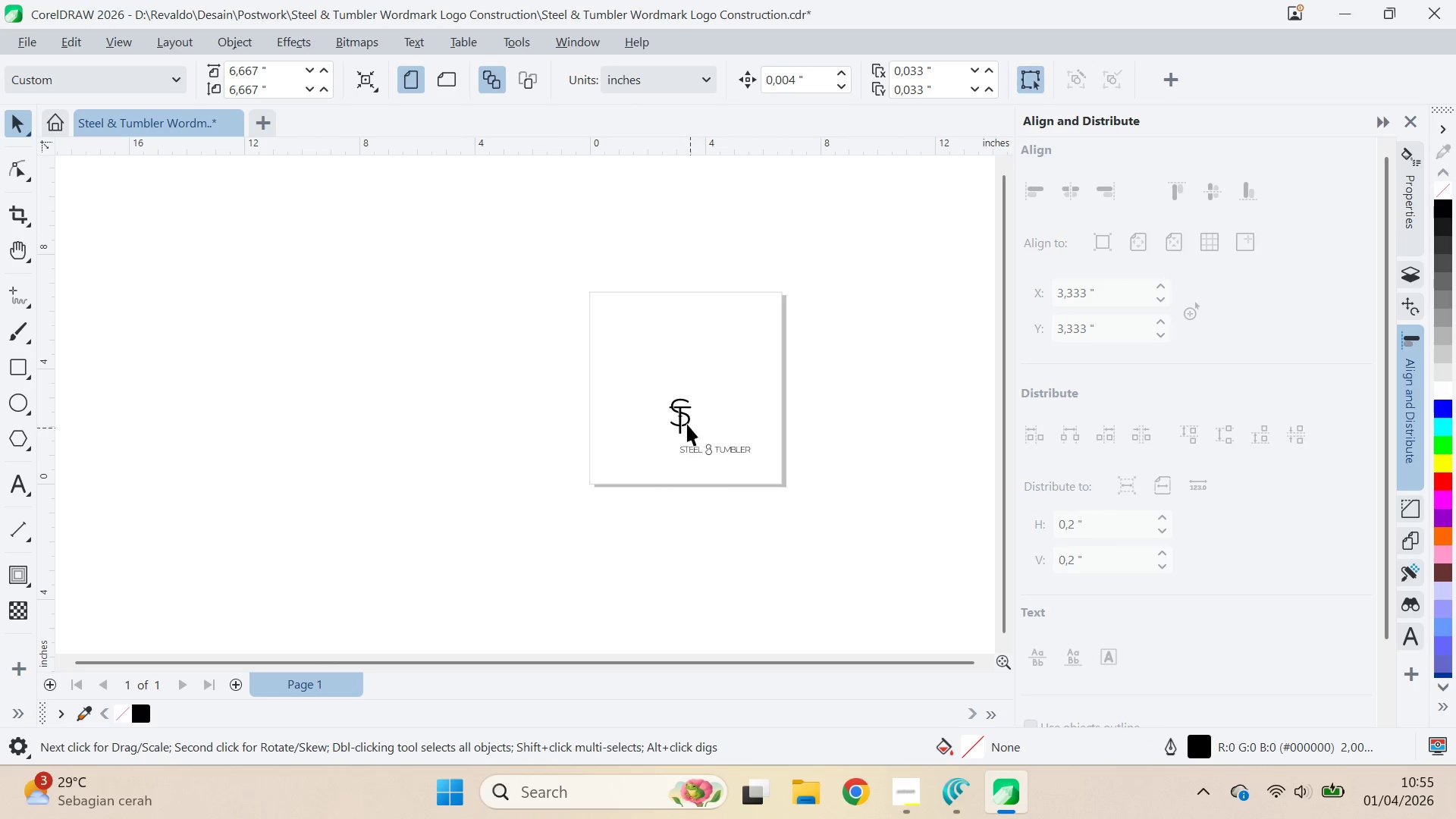 
left_click([676, 406])
 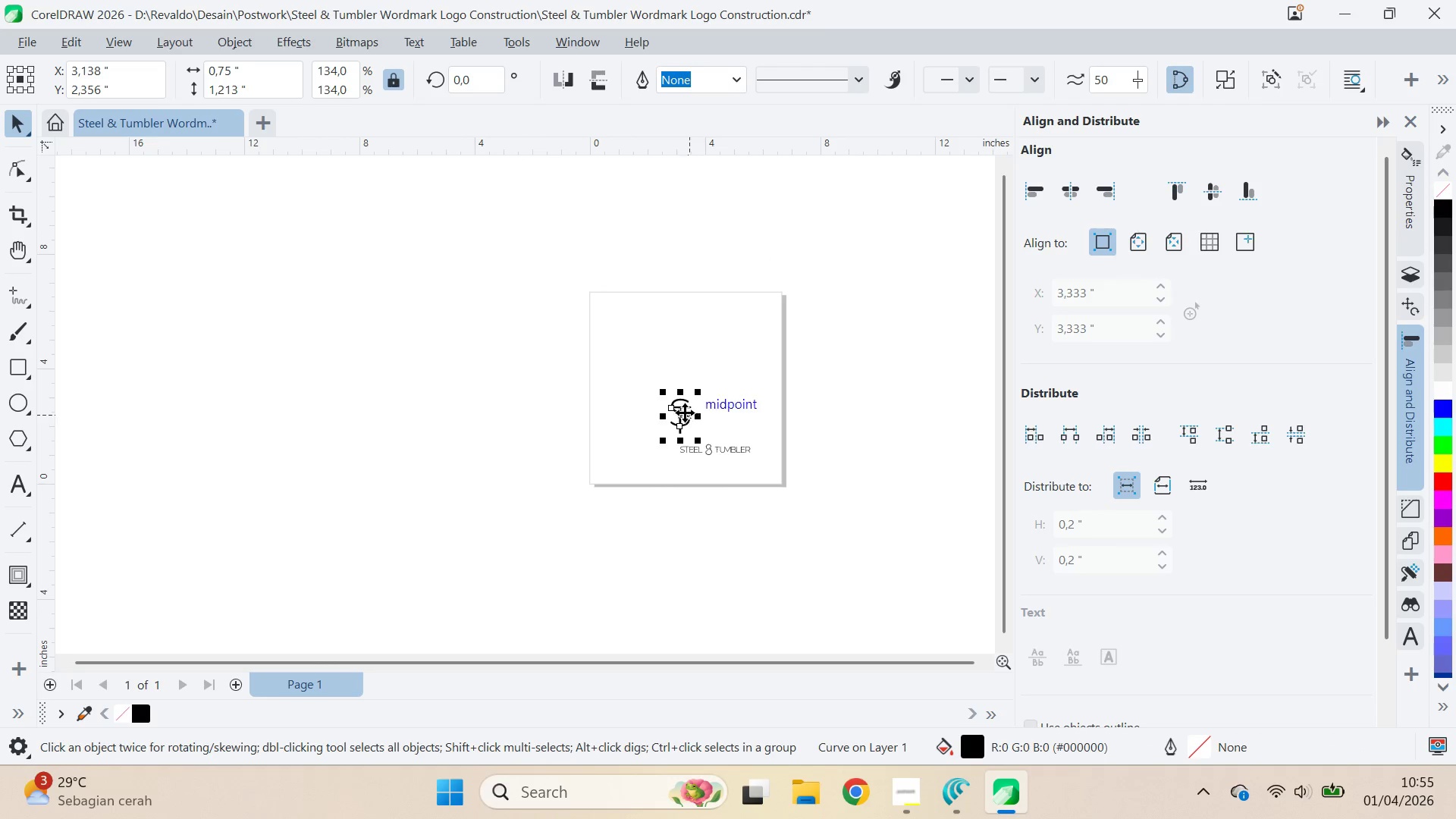 
left_click_drag(start_coordinate=[684, 412], to_coordinate=[665, 446])
 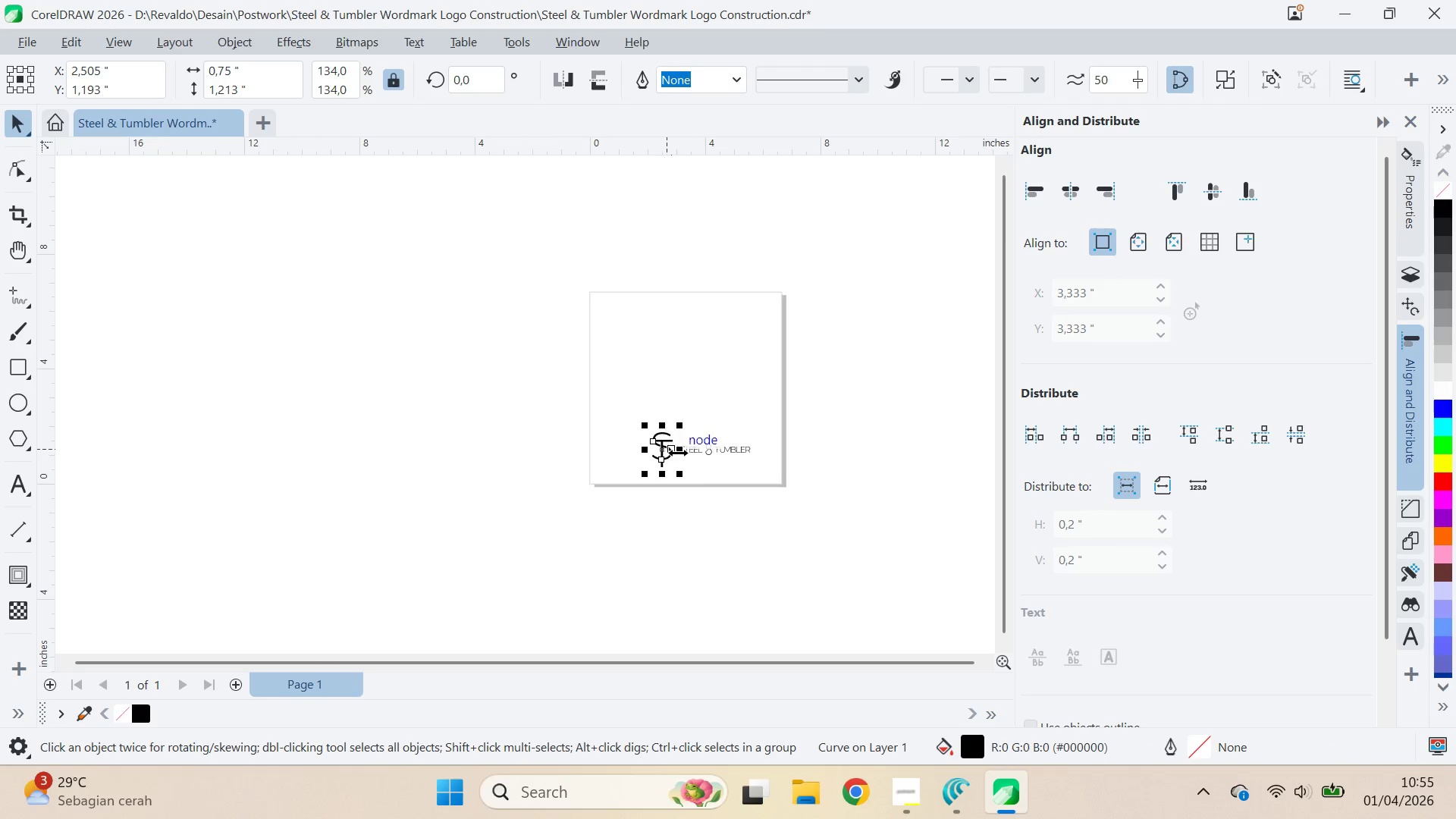 
scroll: coordinate [682, 497], scroll_direction: up, amount: 8.0
 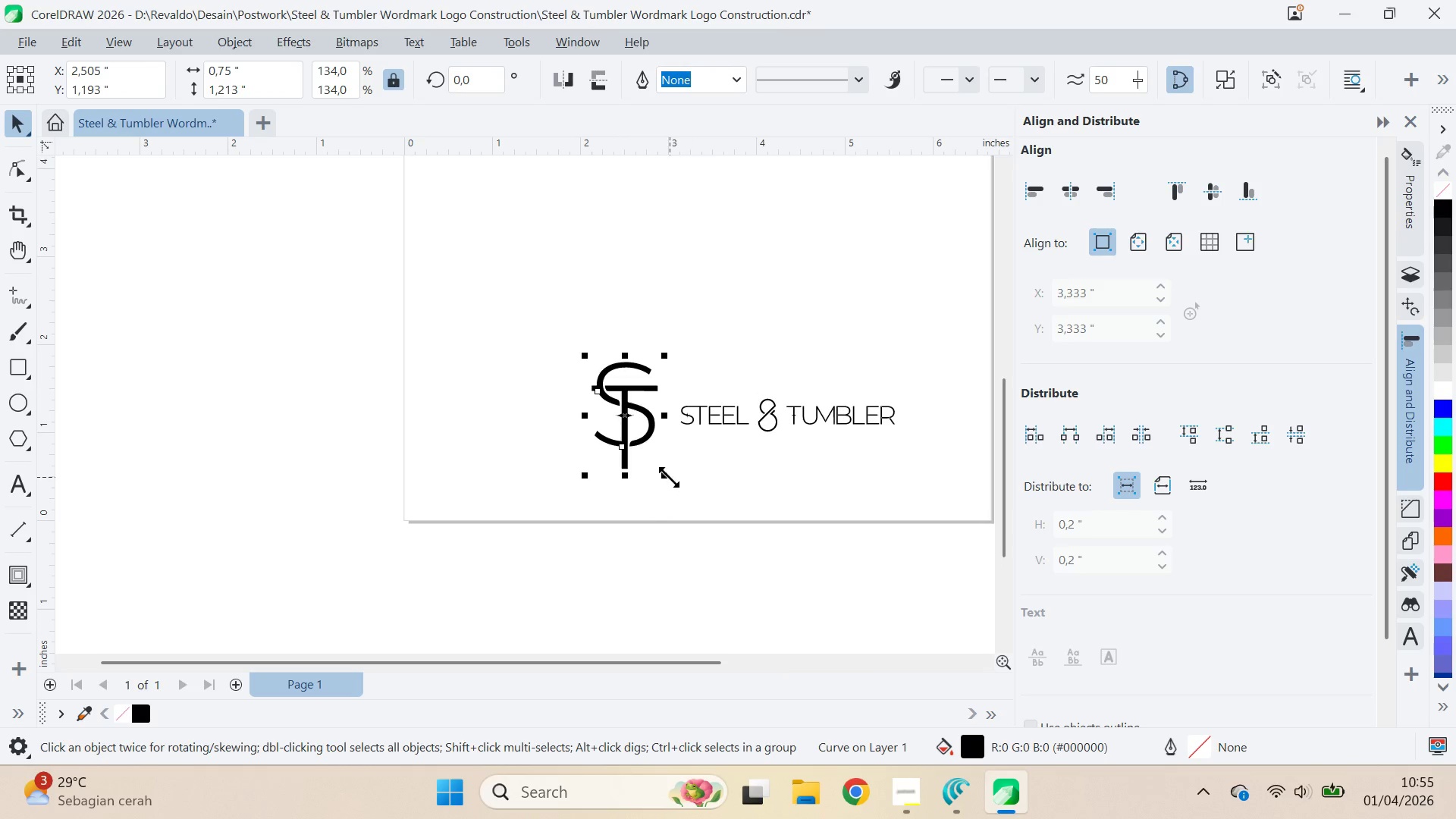 
left_click_drag(start_coordinate=[669, 477], to_coordinate=[624, 460])
 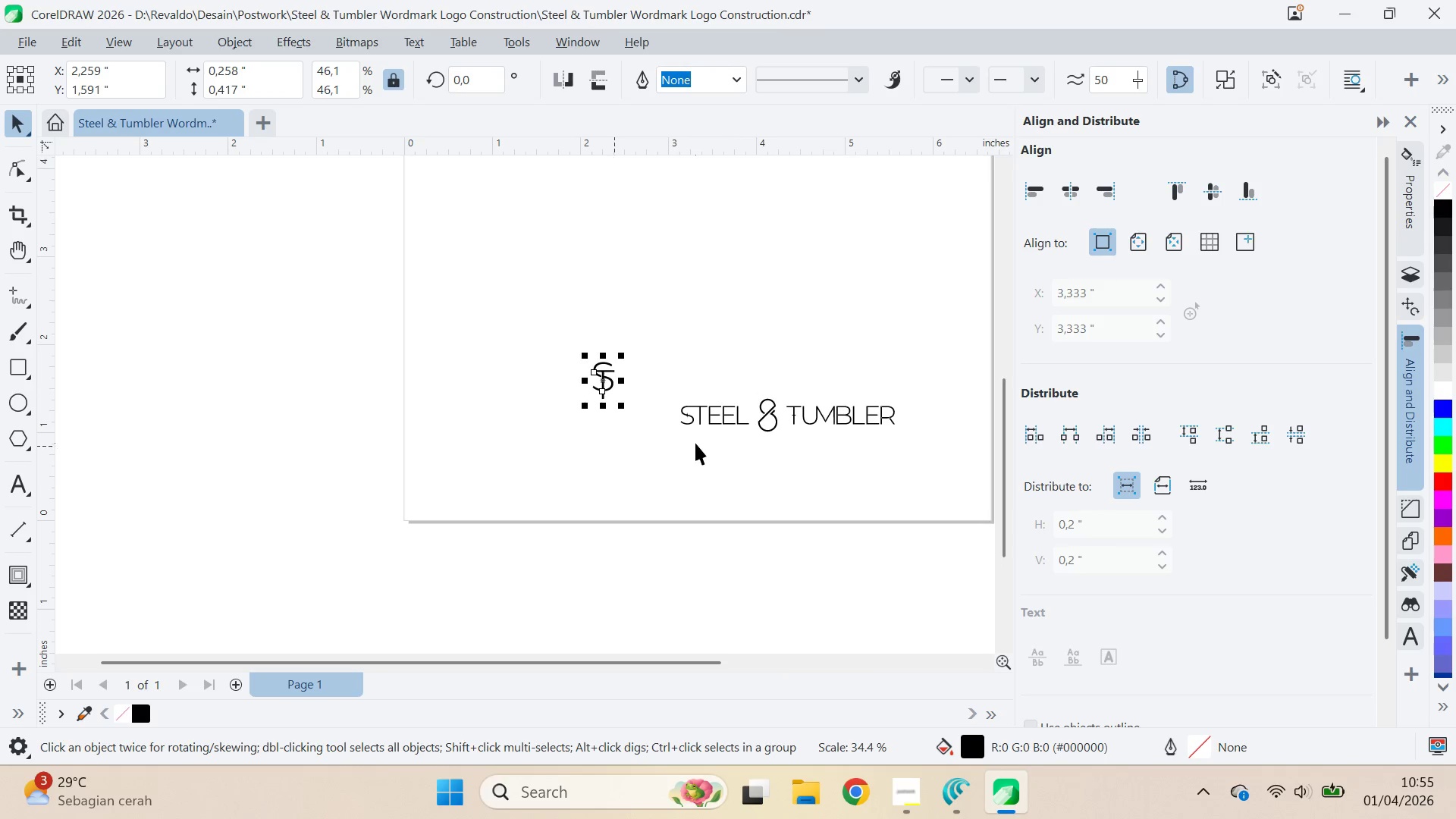 
hold_key(key=ShiftLeft, duration=0.41)
 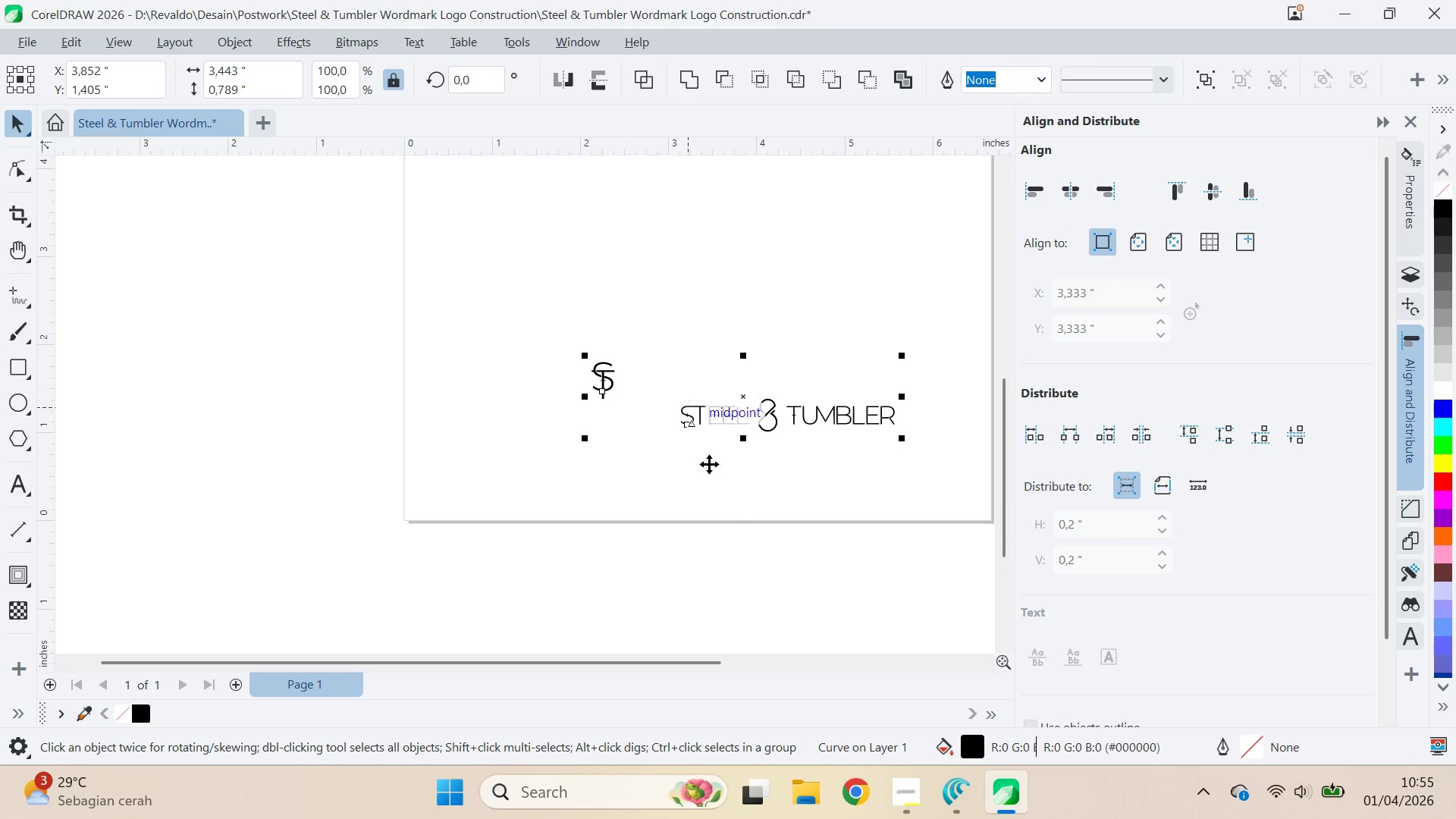 
key(E)
 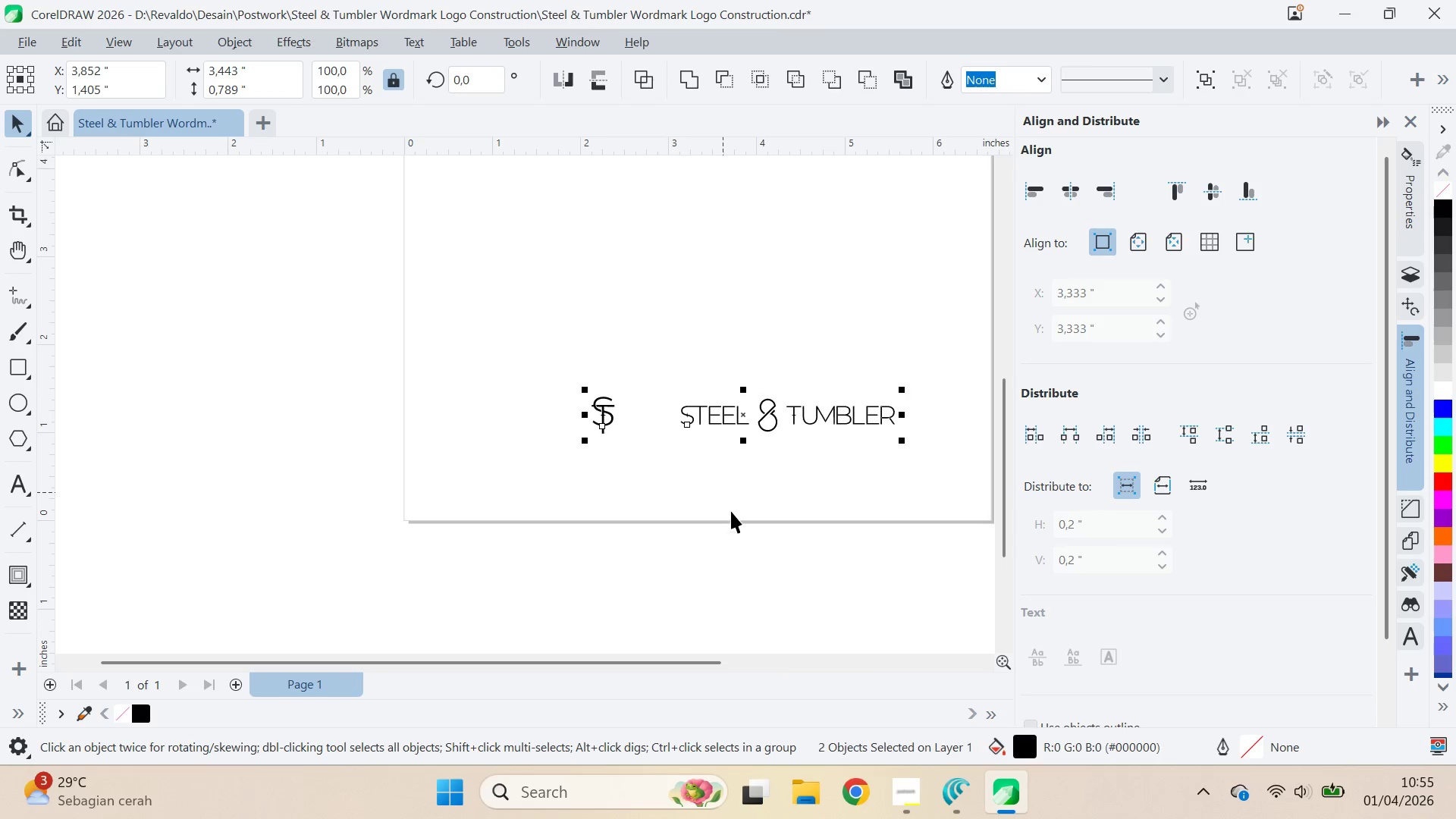 
double_click([731, 512])
 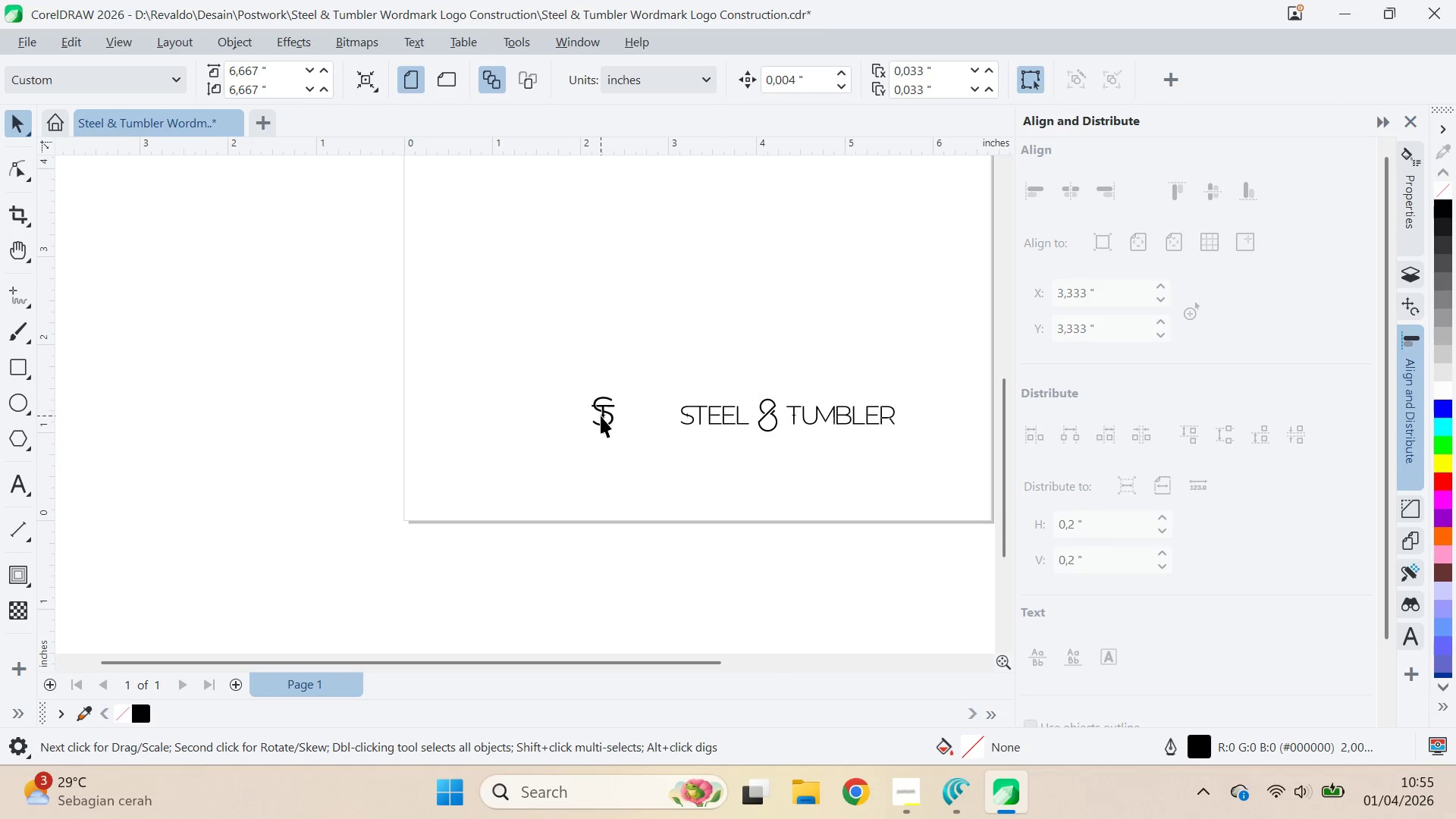 
left_click_drag(start_coordinate=[601, 416], to_coordinate=[656, 432])
 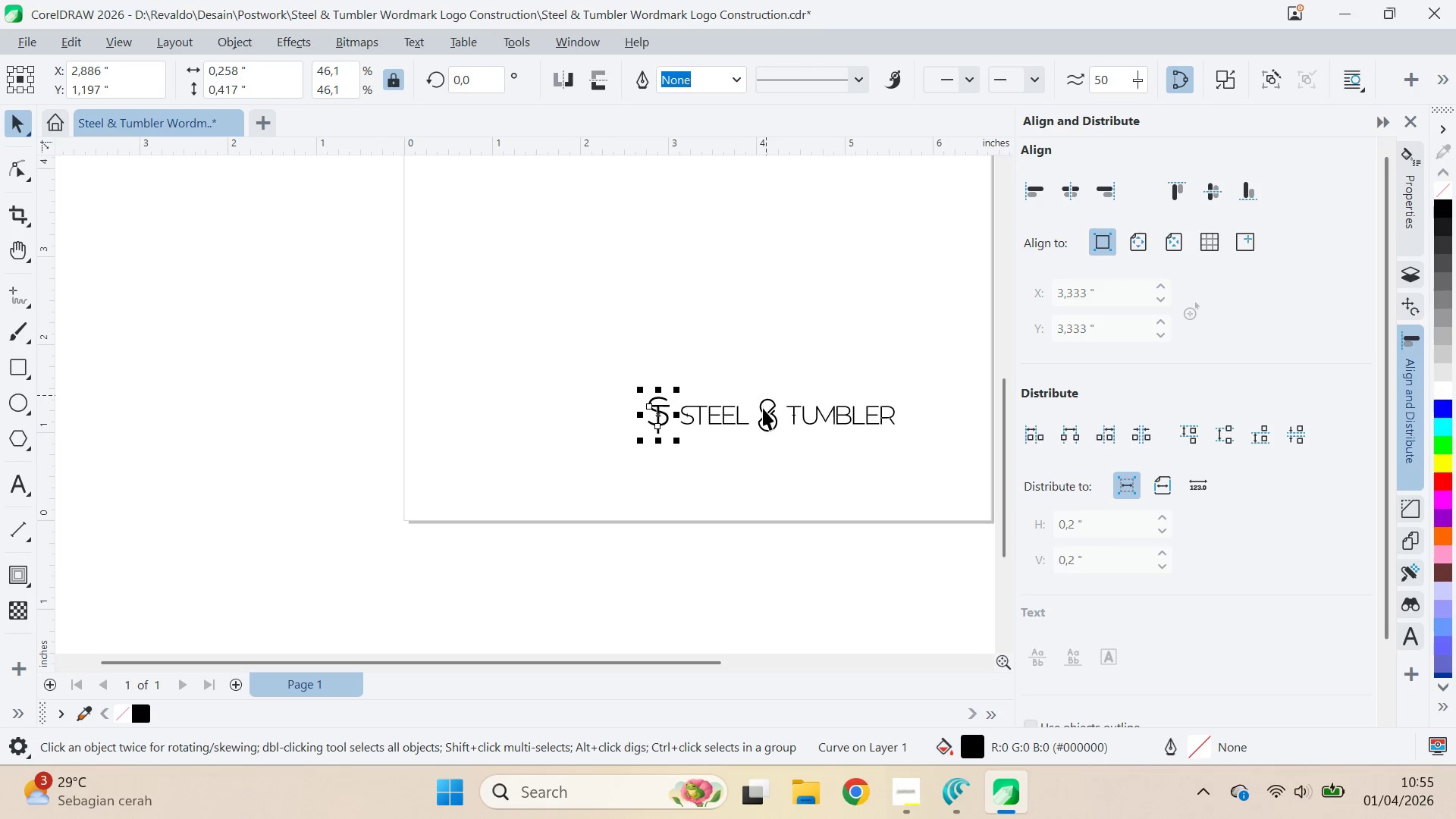 
hold_key(key=ShiftLeft, duration=1.5)
left_click([763, 408])
 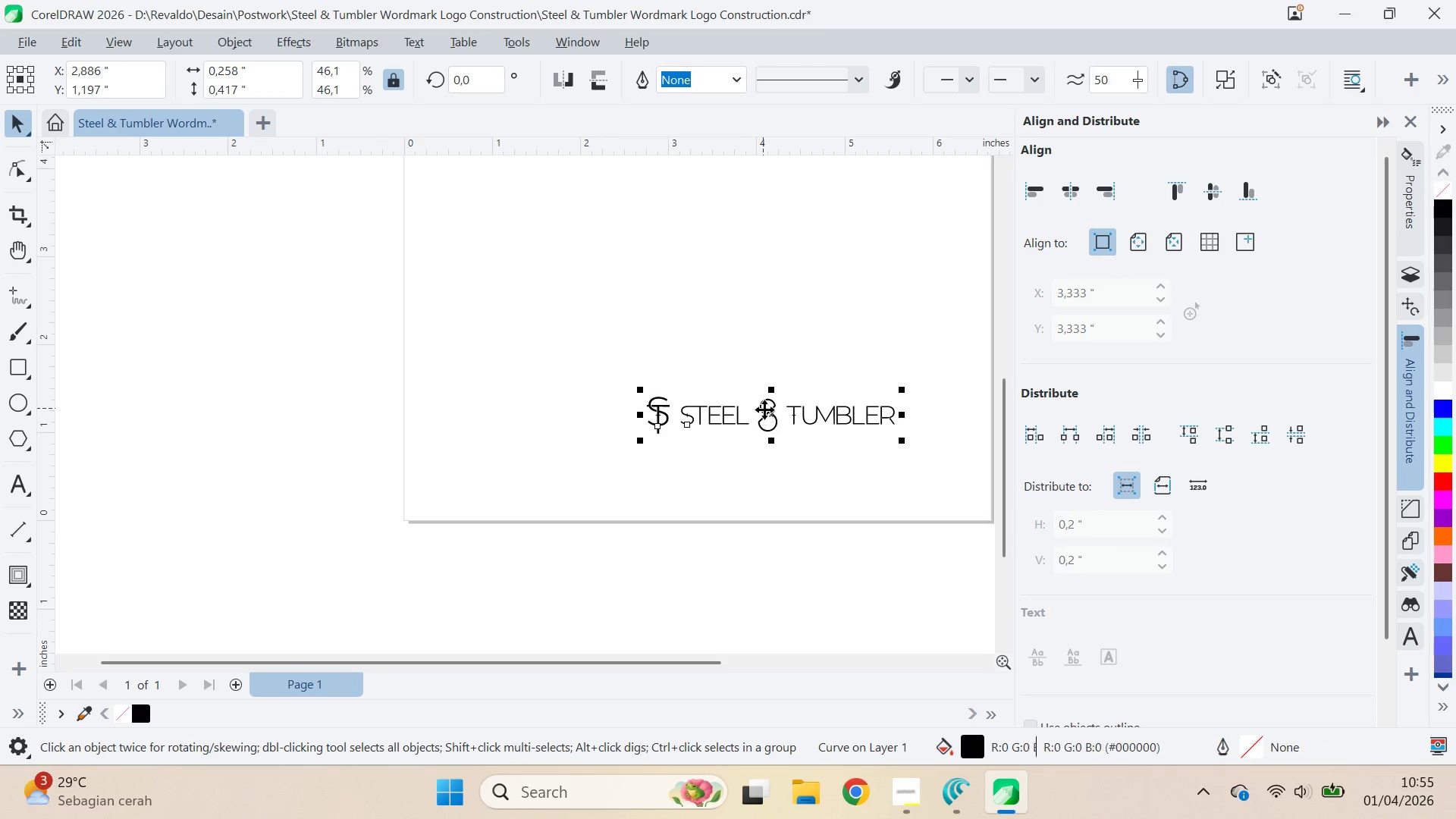 
type(ce)
 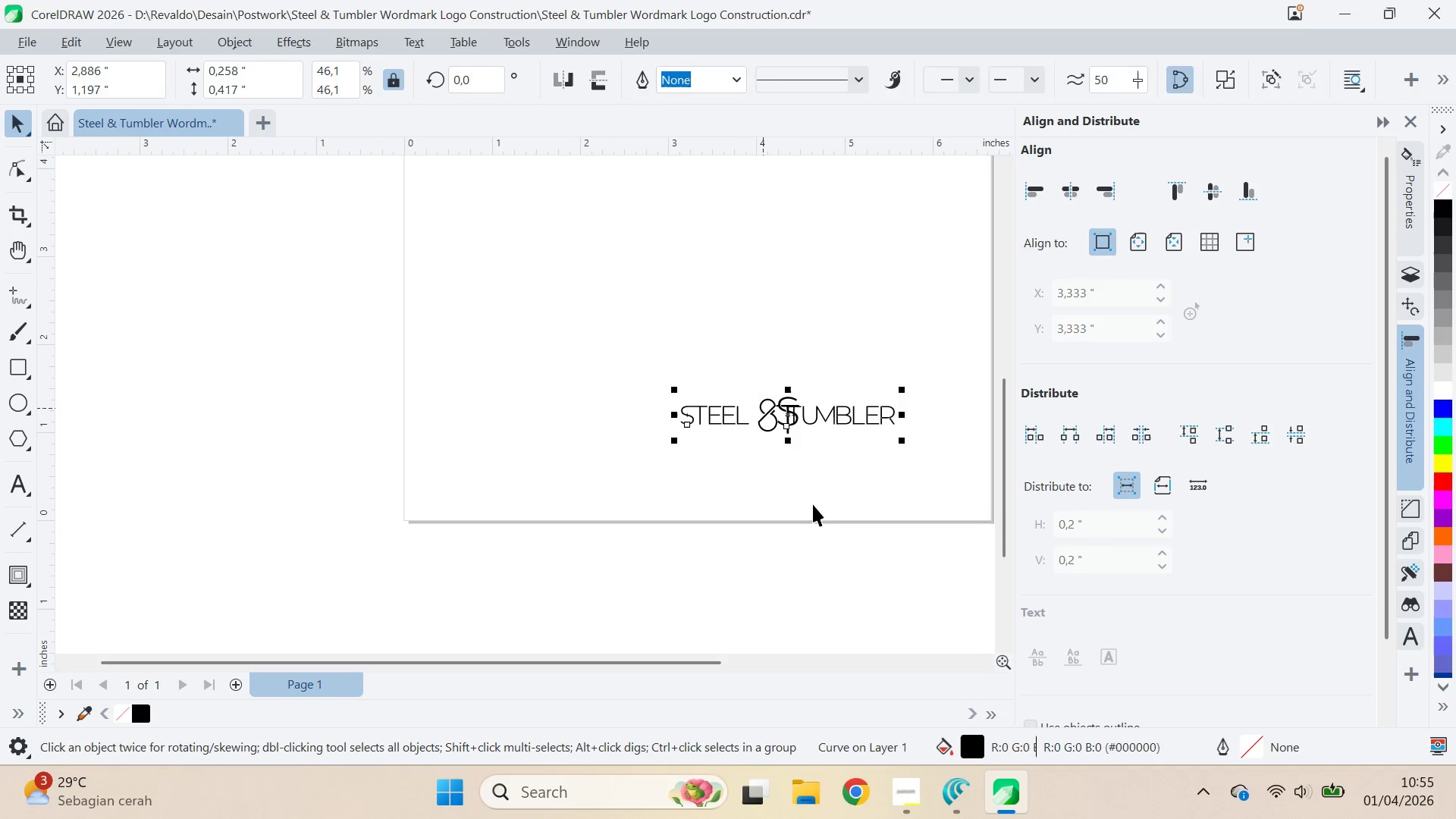 
left_click_drag(start_coordinate=[813, 504], to_coordinate=[808, 486])
 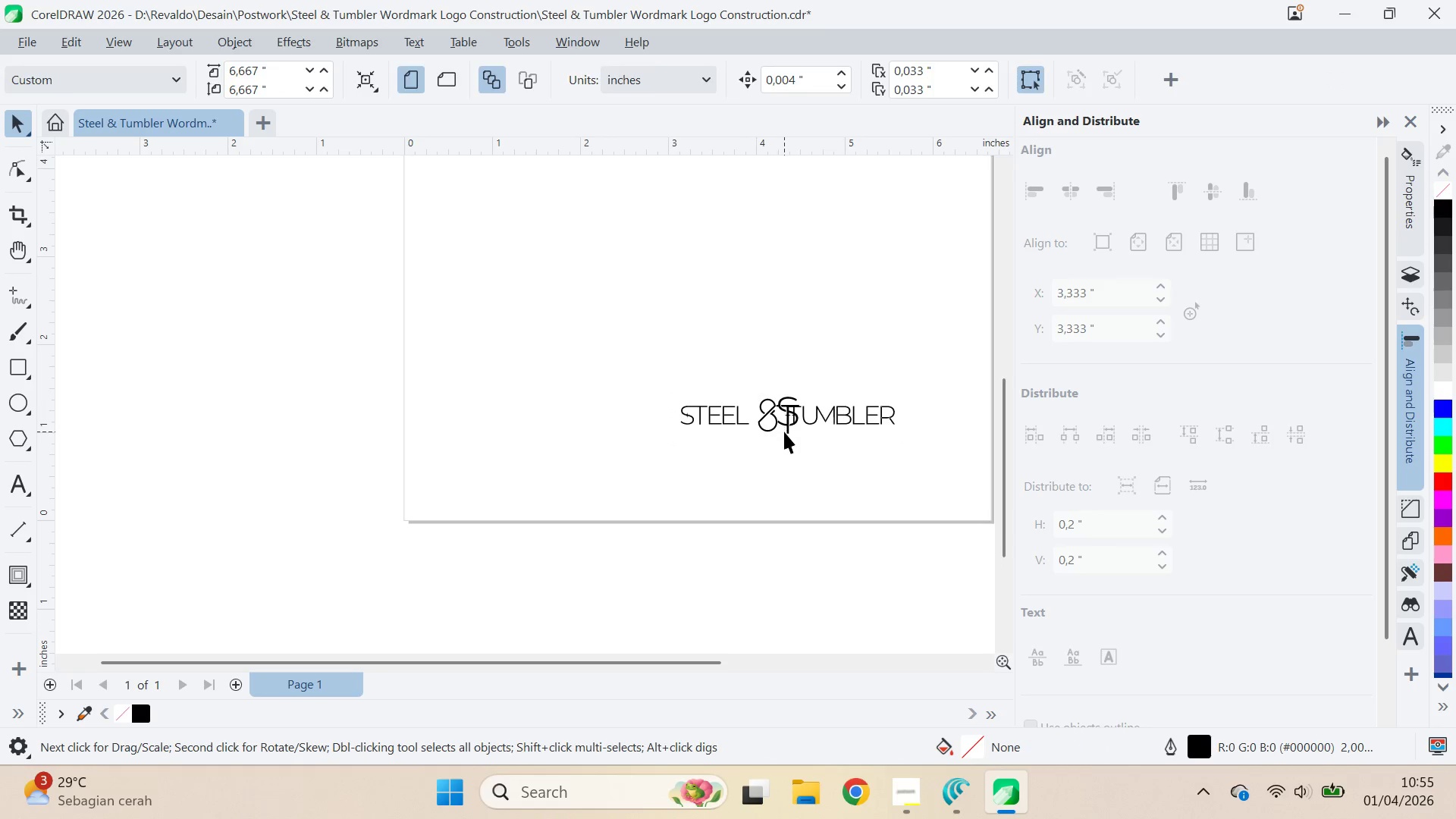 
left_click_drag(start_coordinate=[784, 431], to_coordinate=[780, 377])
 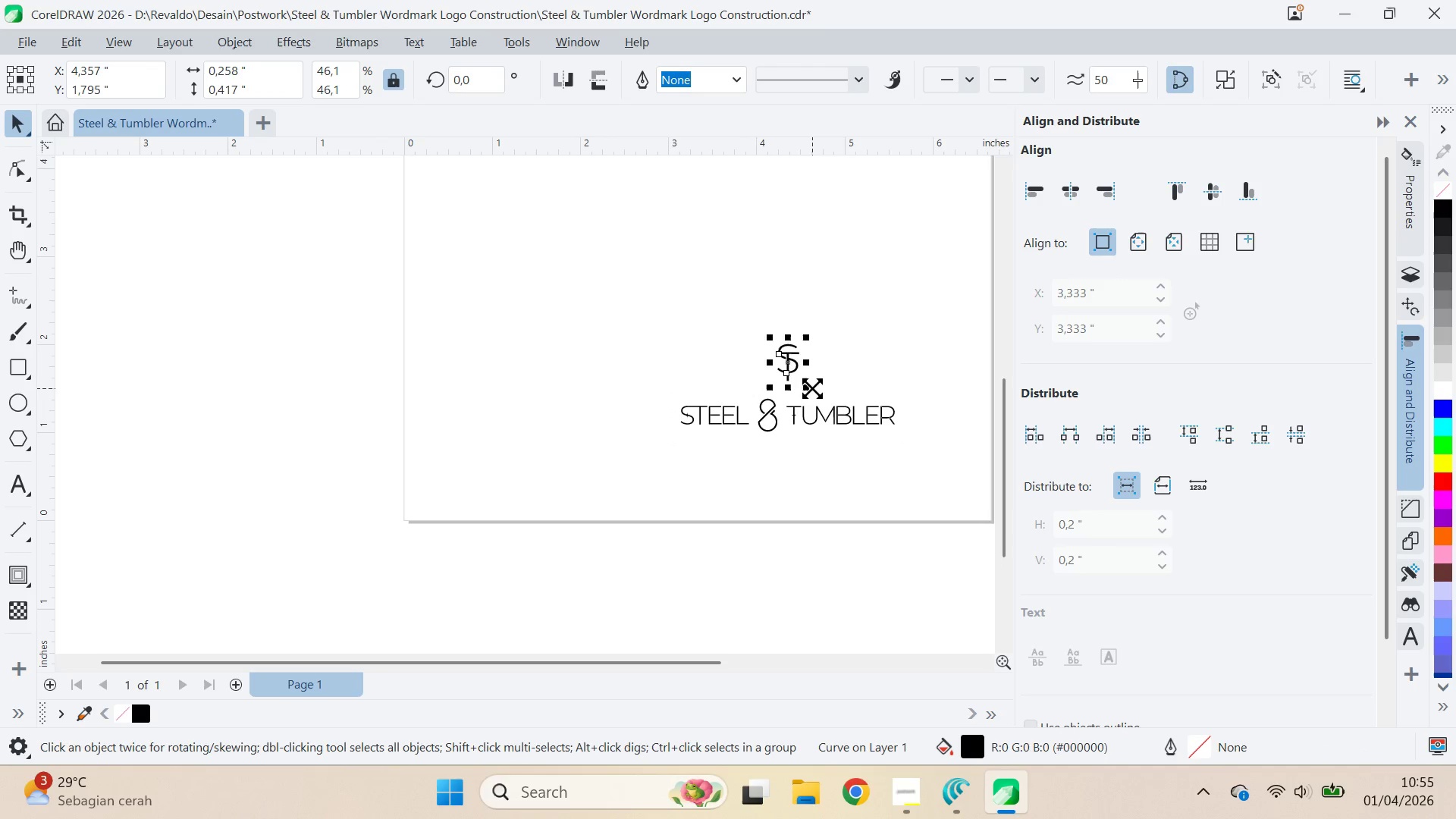 
hold_key(key=ShiftLeft, duration=0.5)
 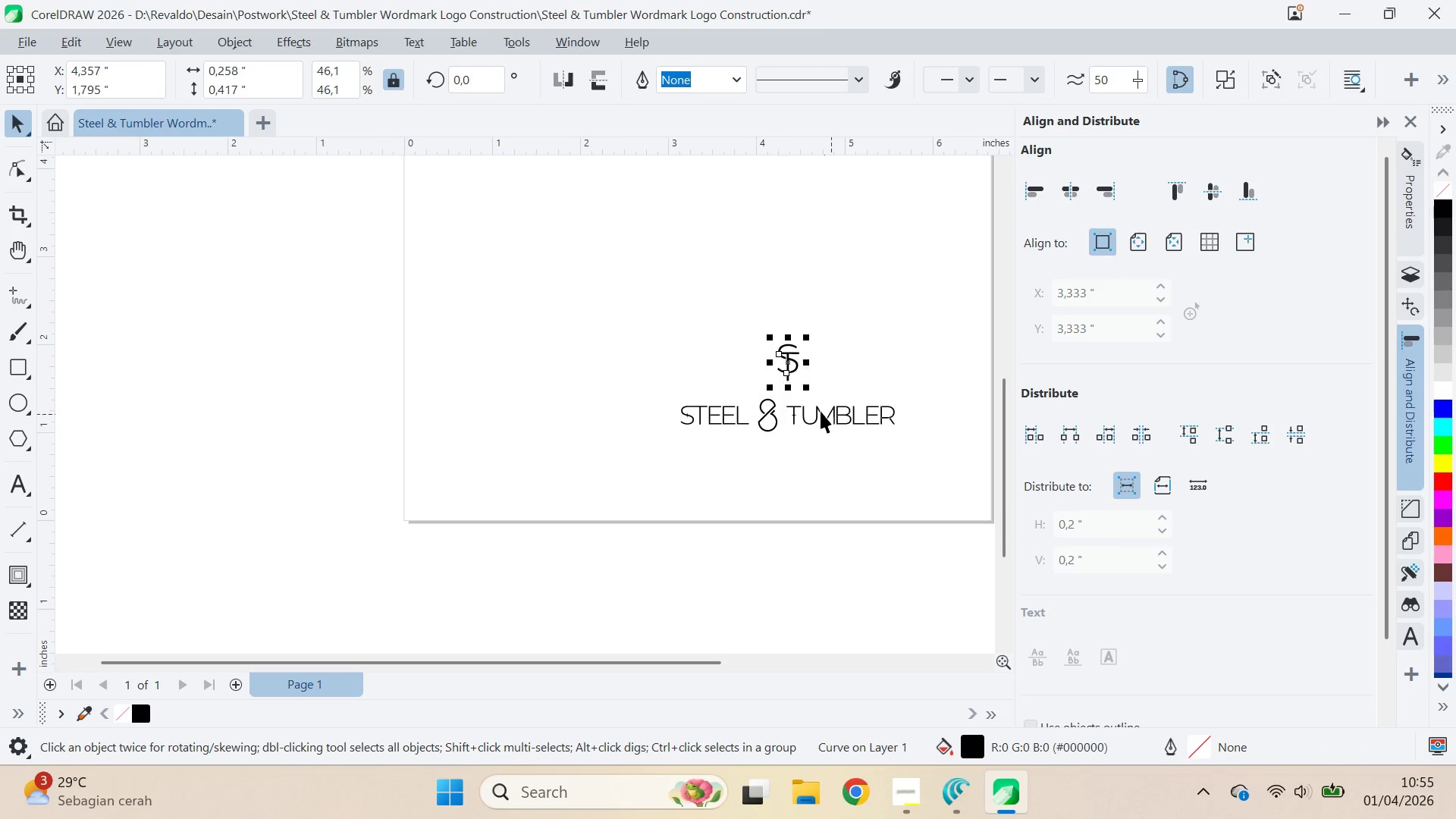 
hold_key(key=ShiftLeft, duration=1.11)
left_click_drag(start_coordinate=[812, 388], to_coordinate=[826, 403])
 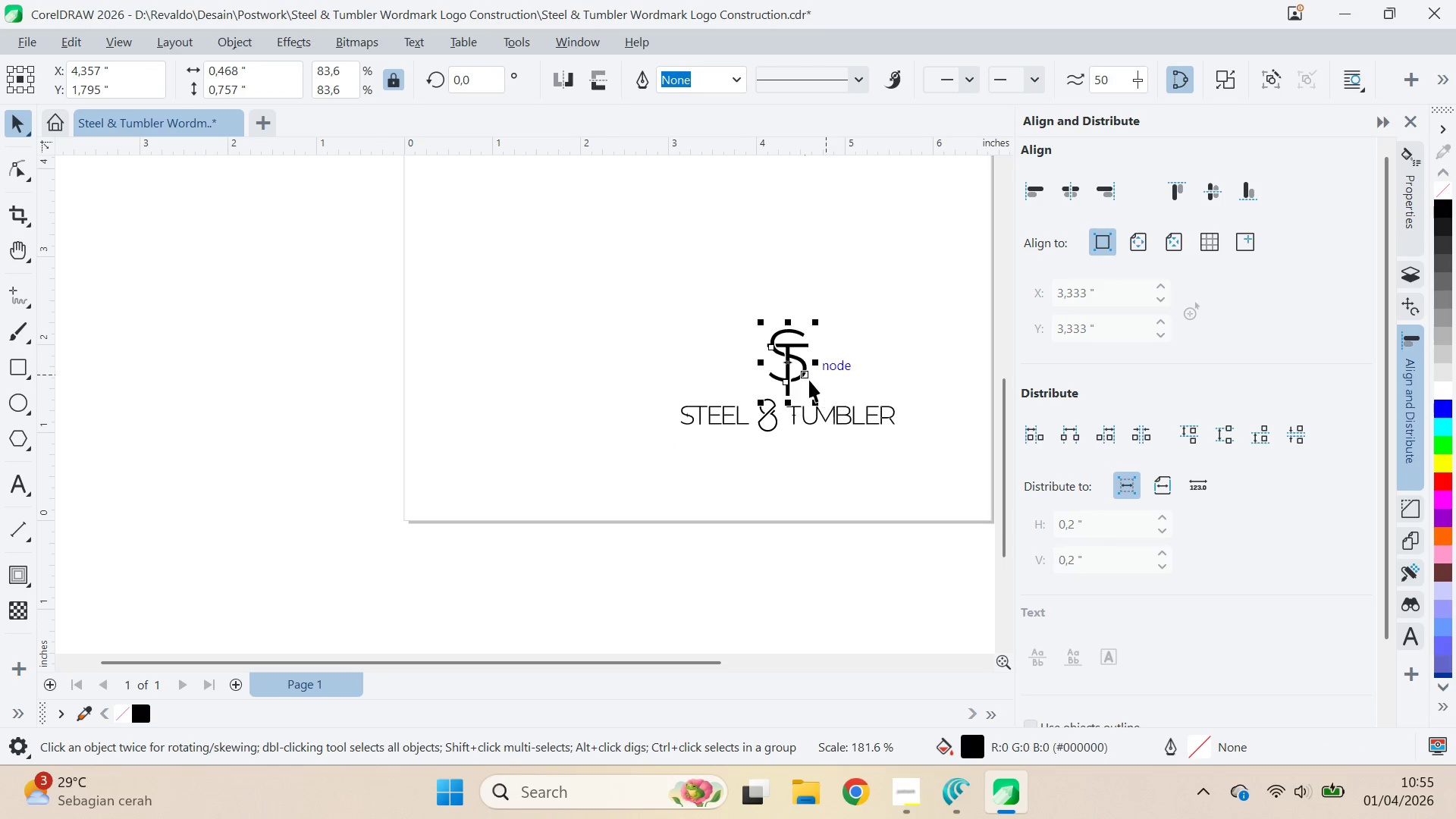 
left_click_drag(start_coordinate=[809, 380], to_coordinate=[808, 366])
 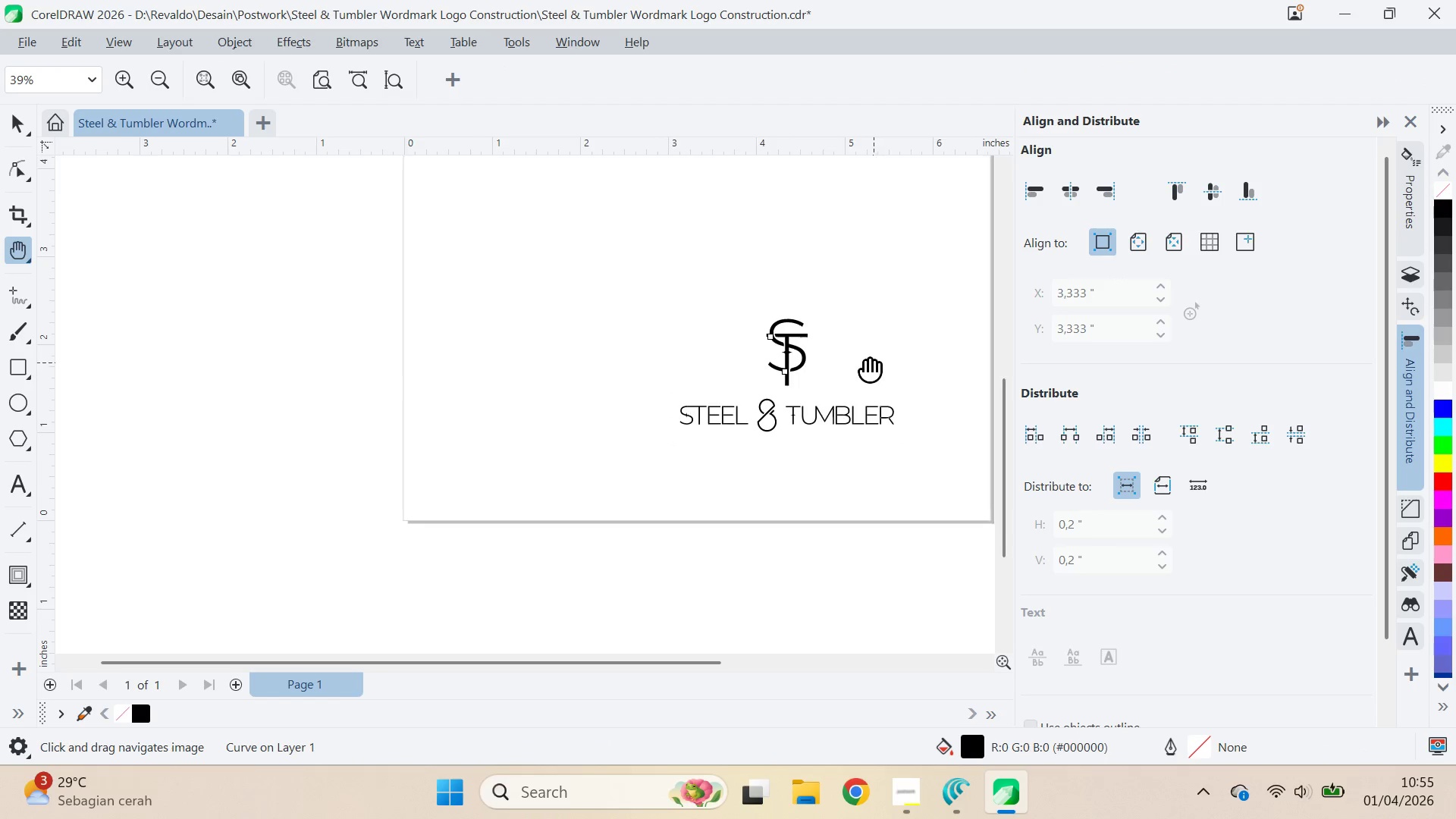 
hold_key(key=ShiftLeft, duration=0.42)
 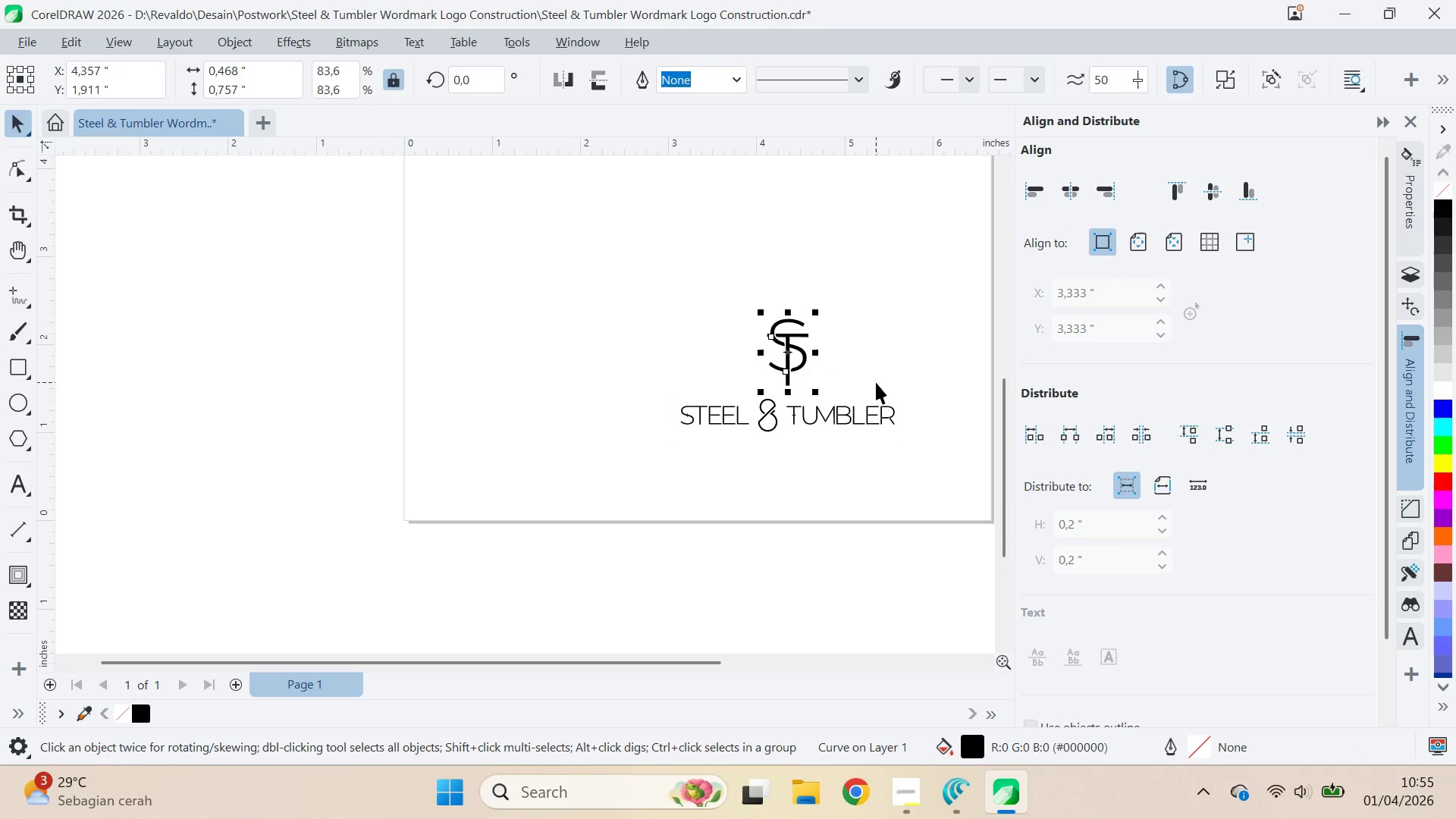 
type(qv)
 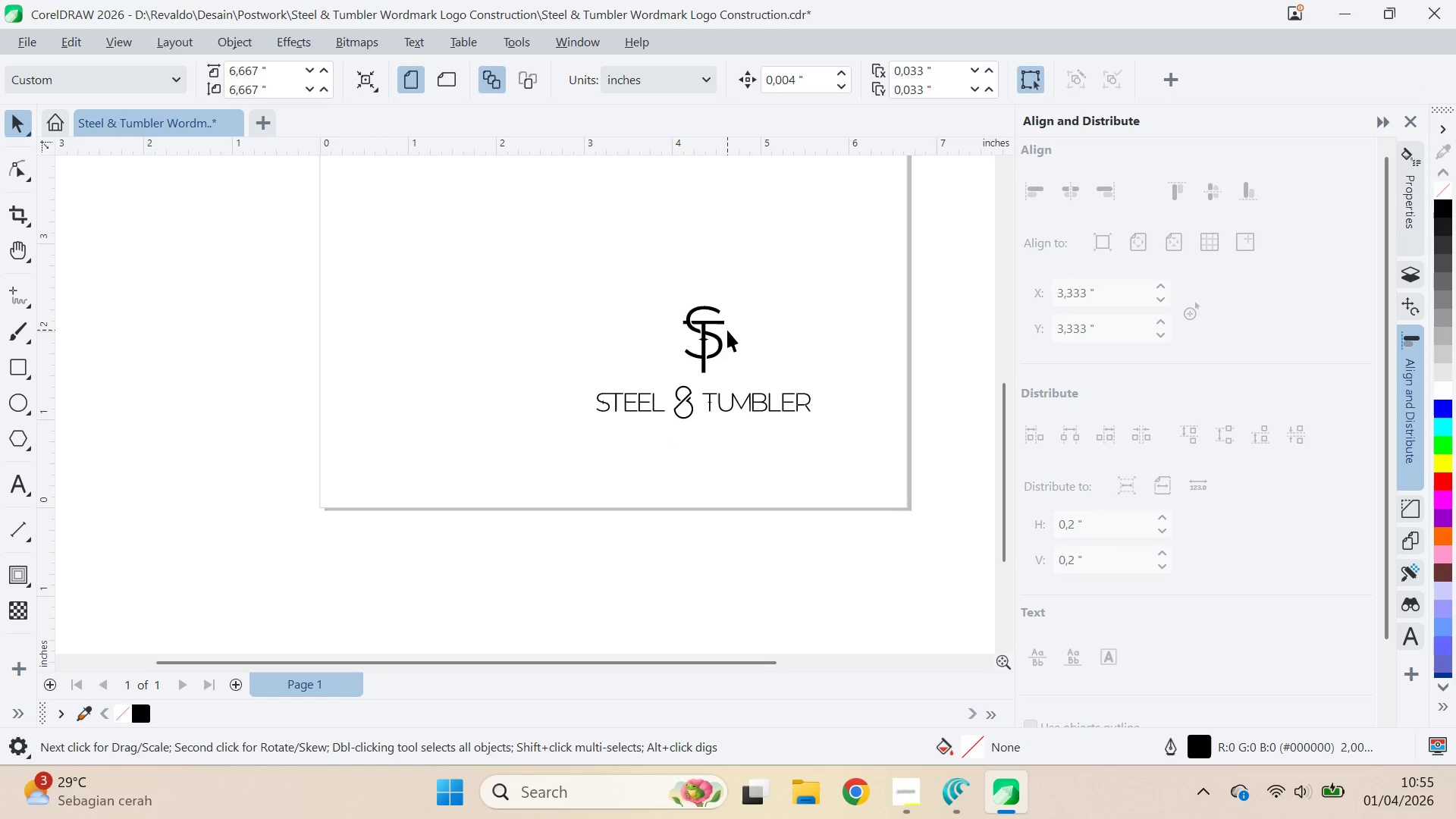 
left_click_drag(start_coordinate=[874, 362], to_coordinate=[789, 350])
 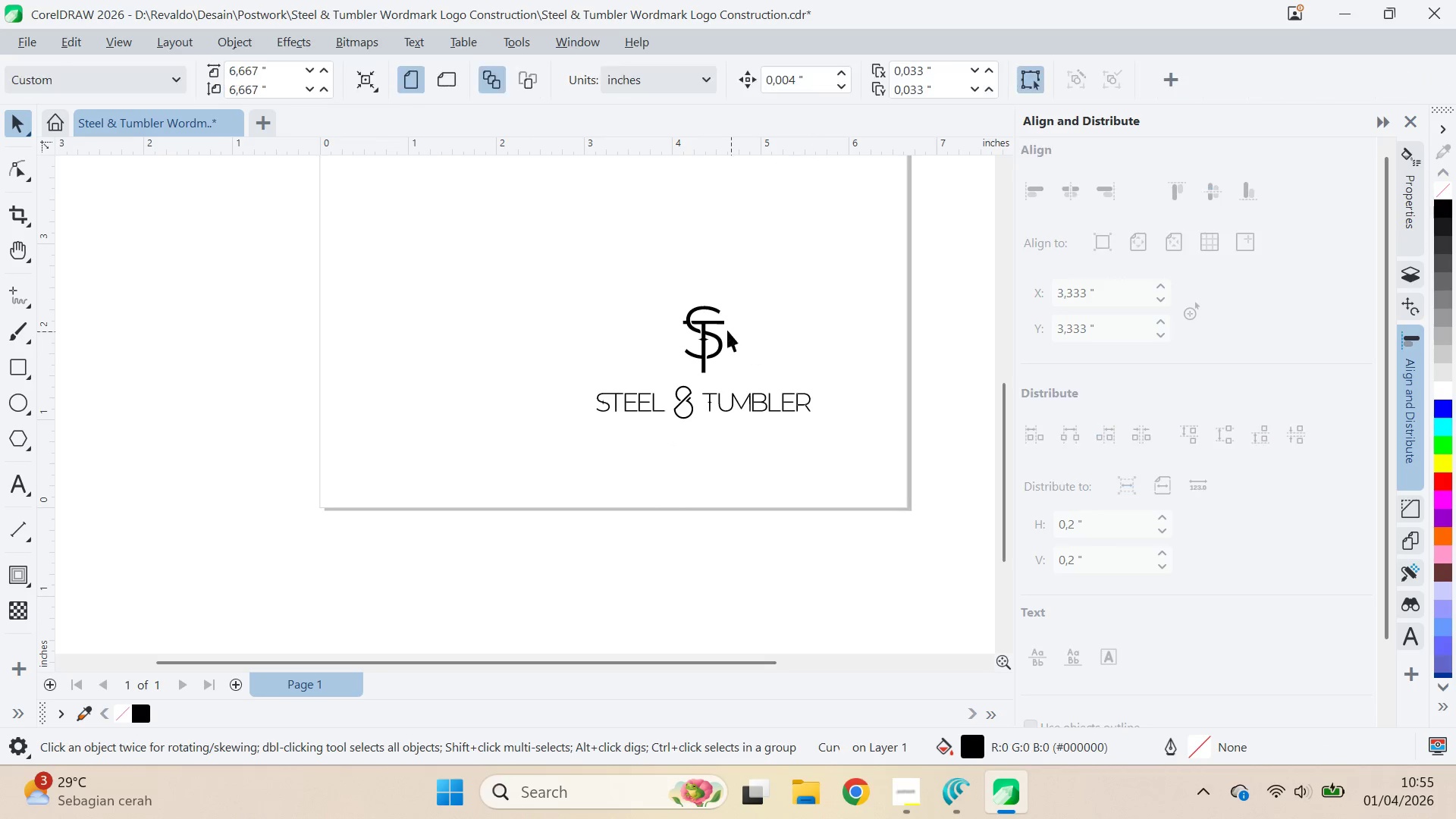 
triple_click([727, 330])
 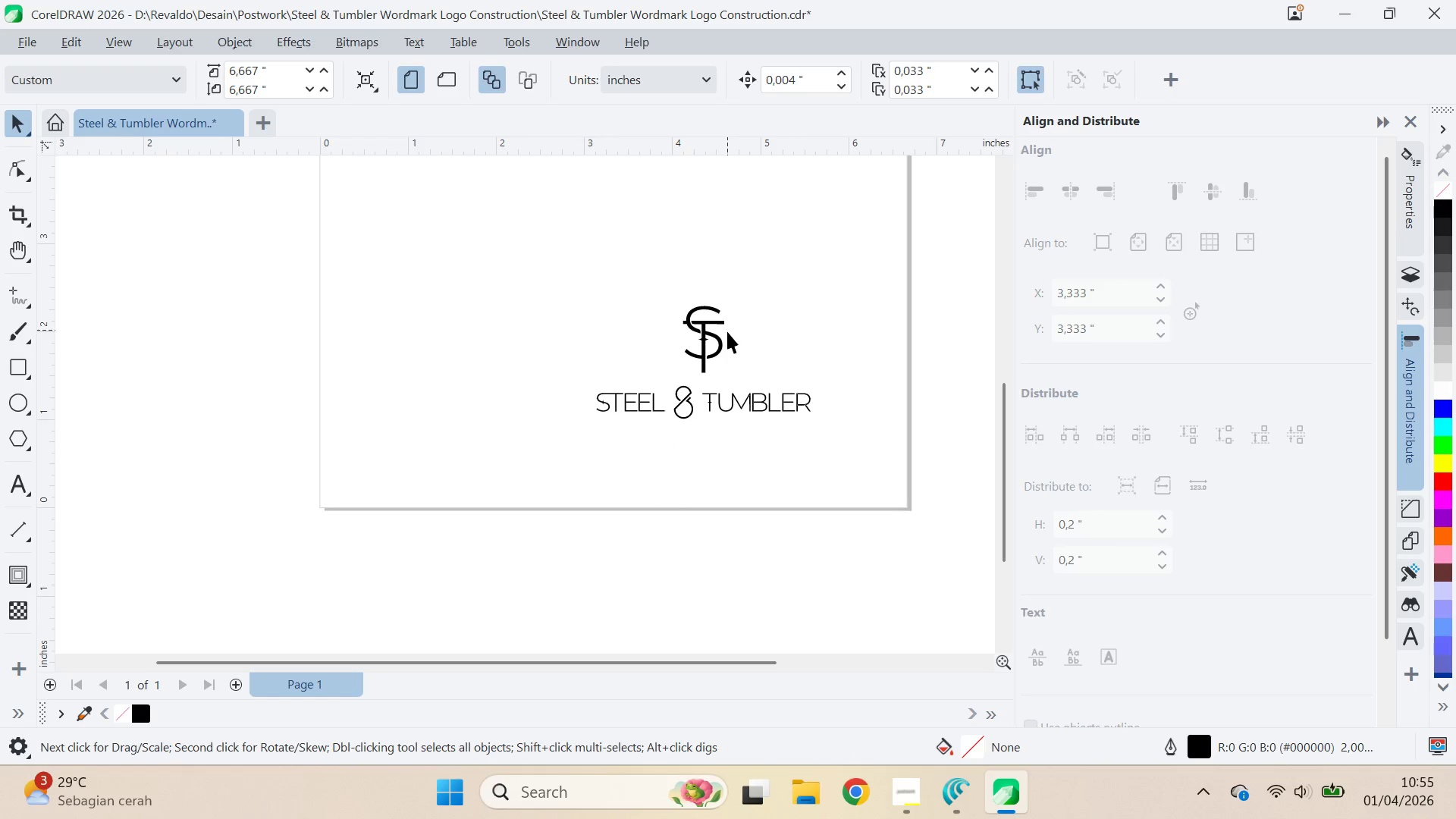 
triple_click([726, 340])
 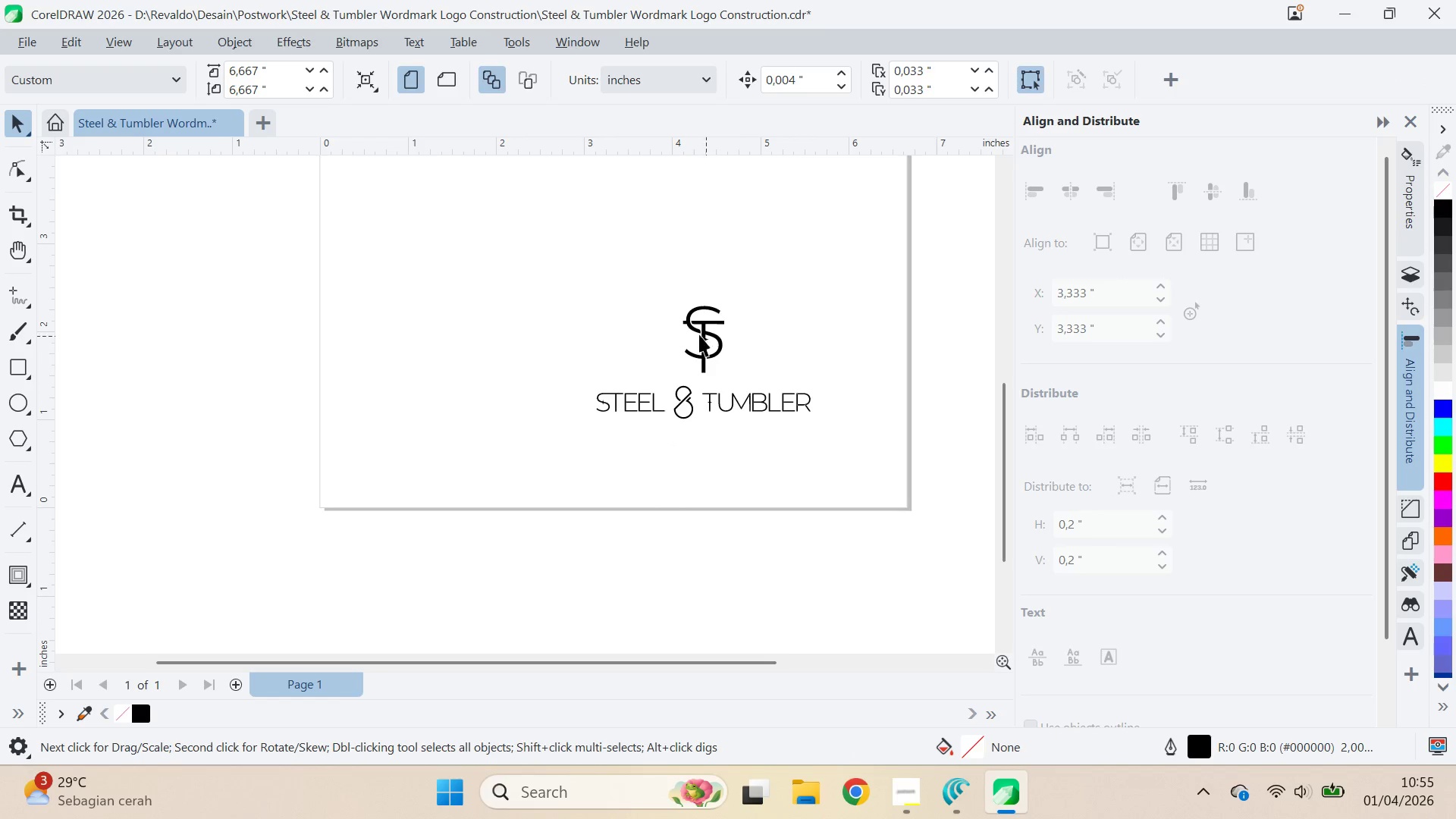 
triple_click([694, 334])
 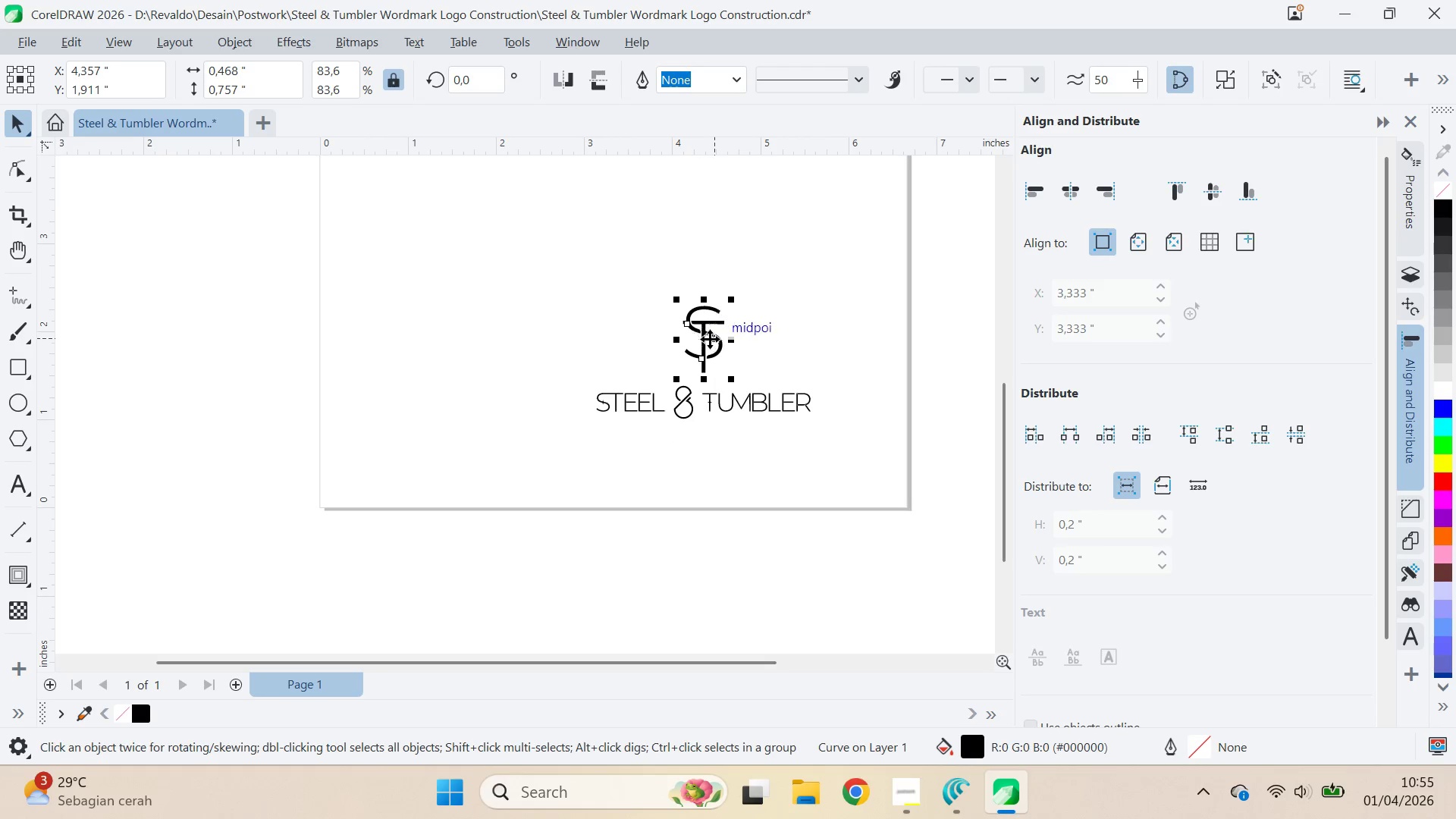 
hold_key(key=ControlLeft, duration=1.08)
left_click_drag(start_coordinate=[678, 341], to_coordinate=[728, 353])
 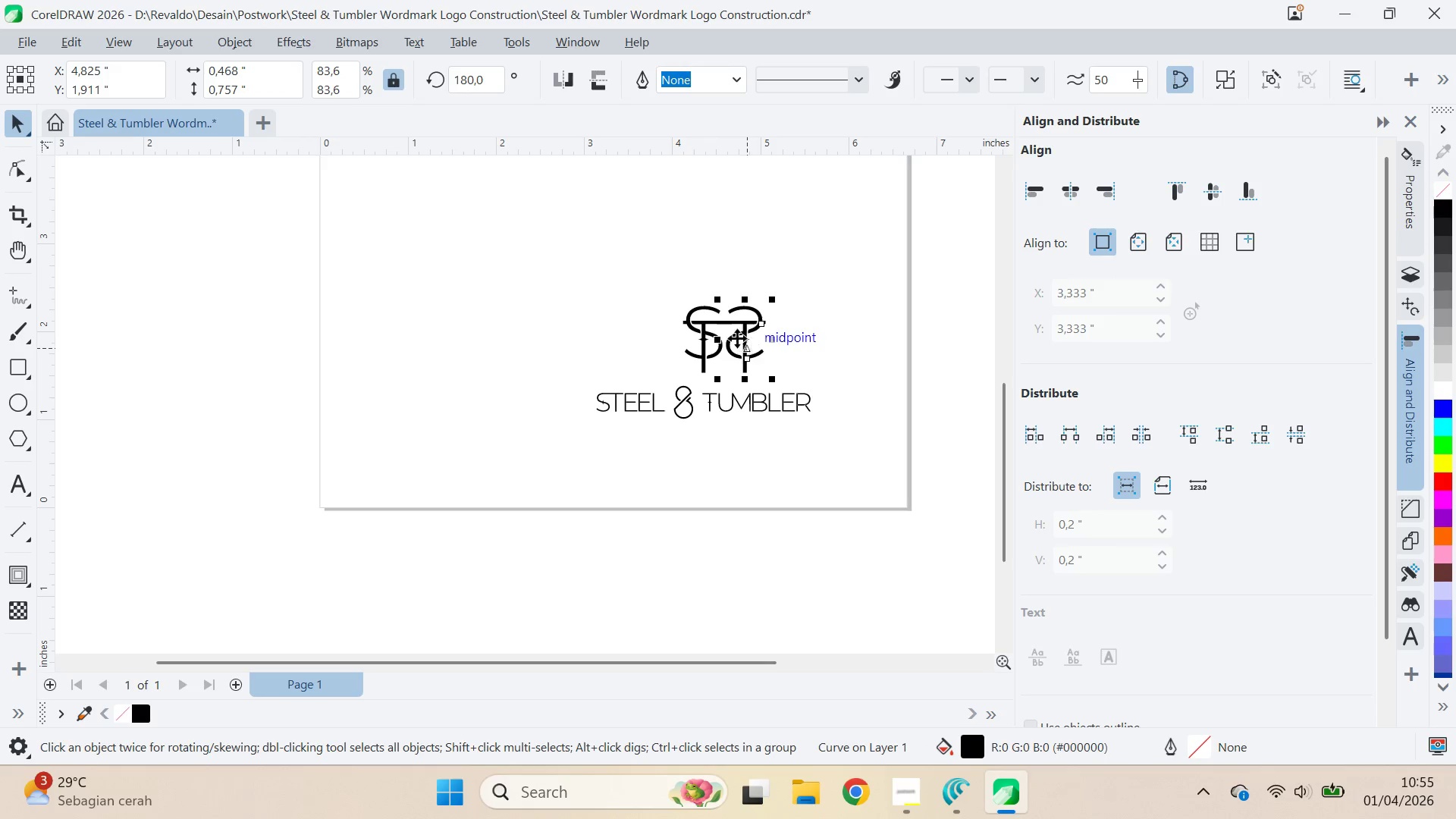 
right_click([728, 353])
 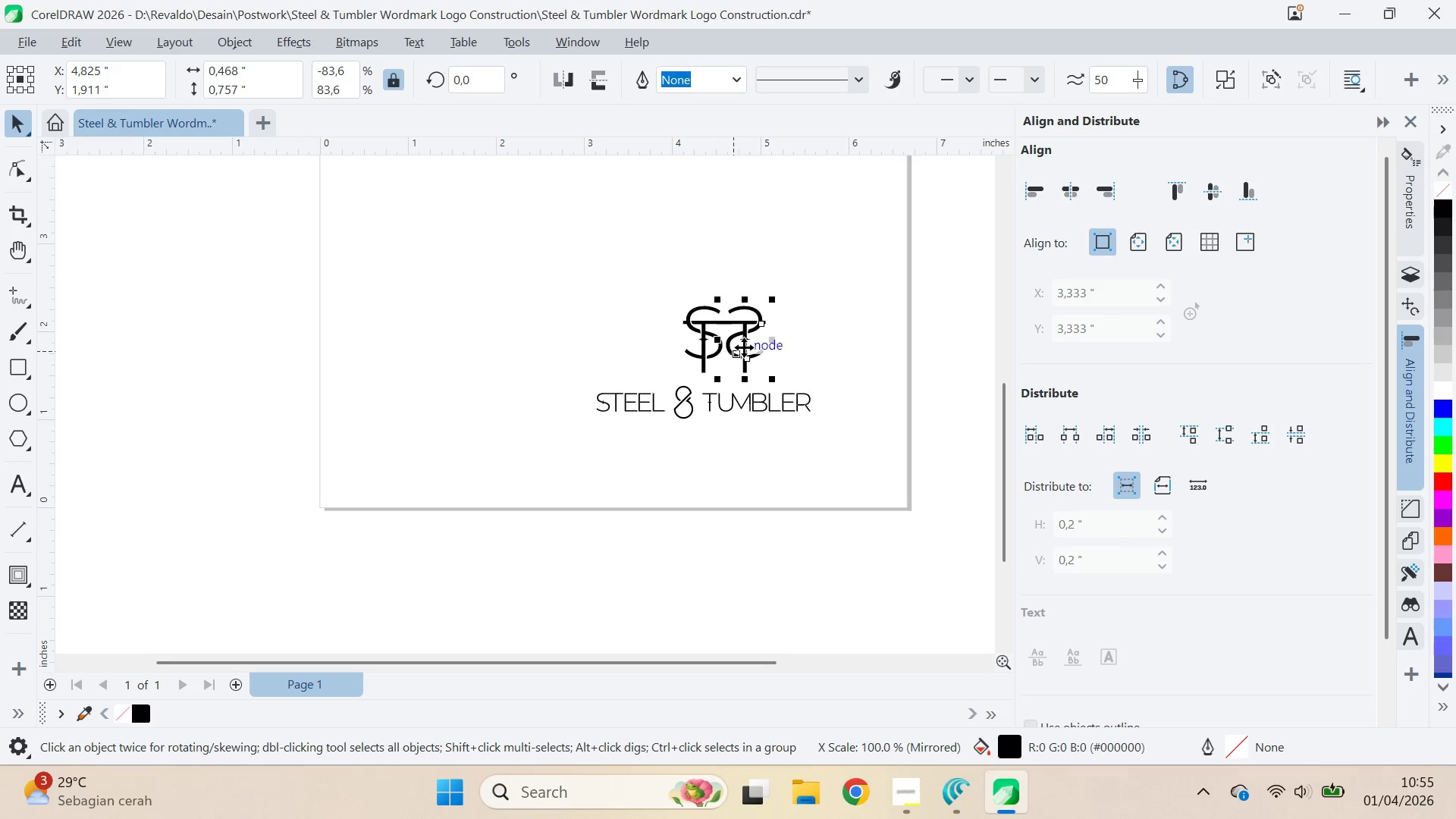 
left_click([728, 353])
 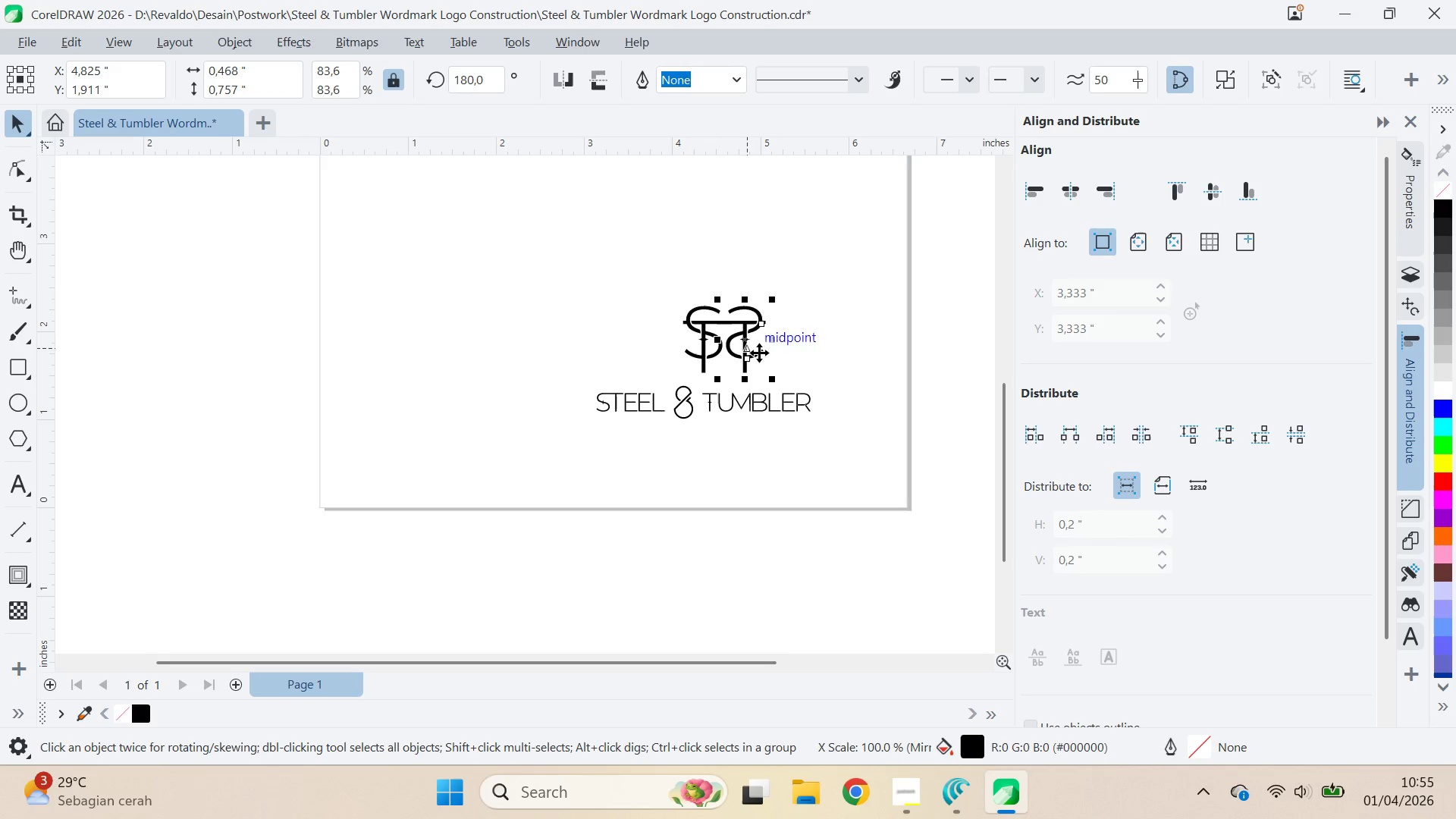 
key(Control+ControlLeft)
 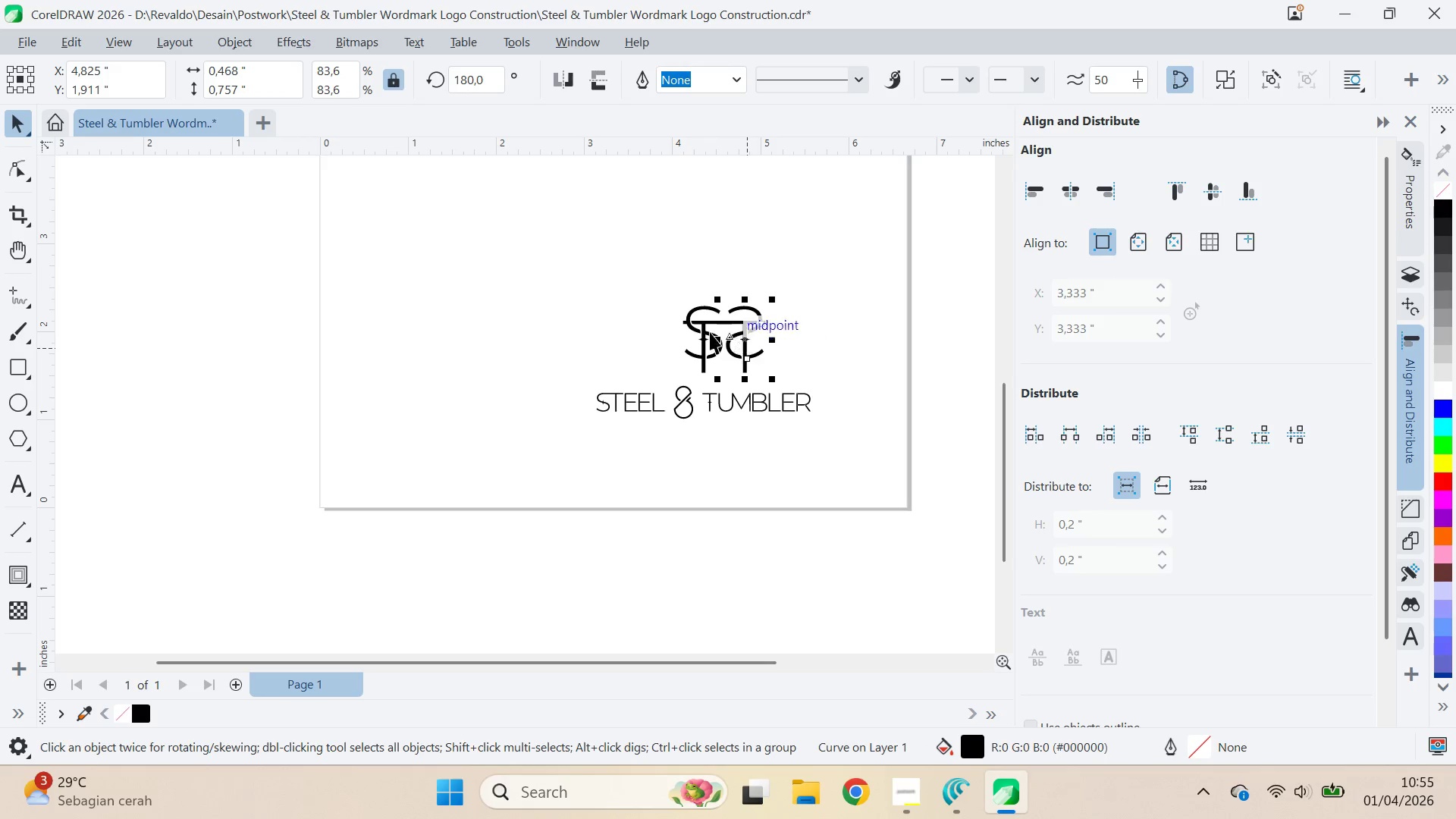 
left_click([705, 332])
 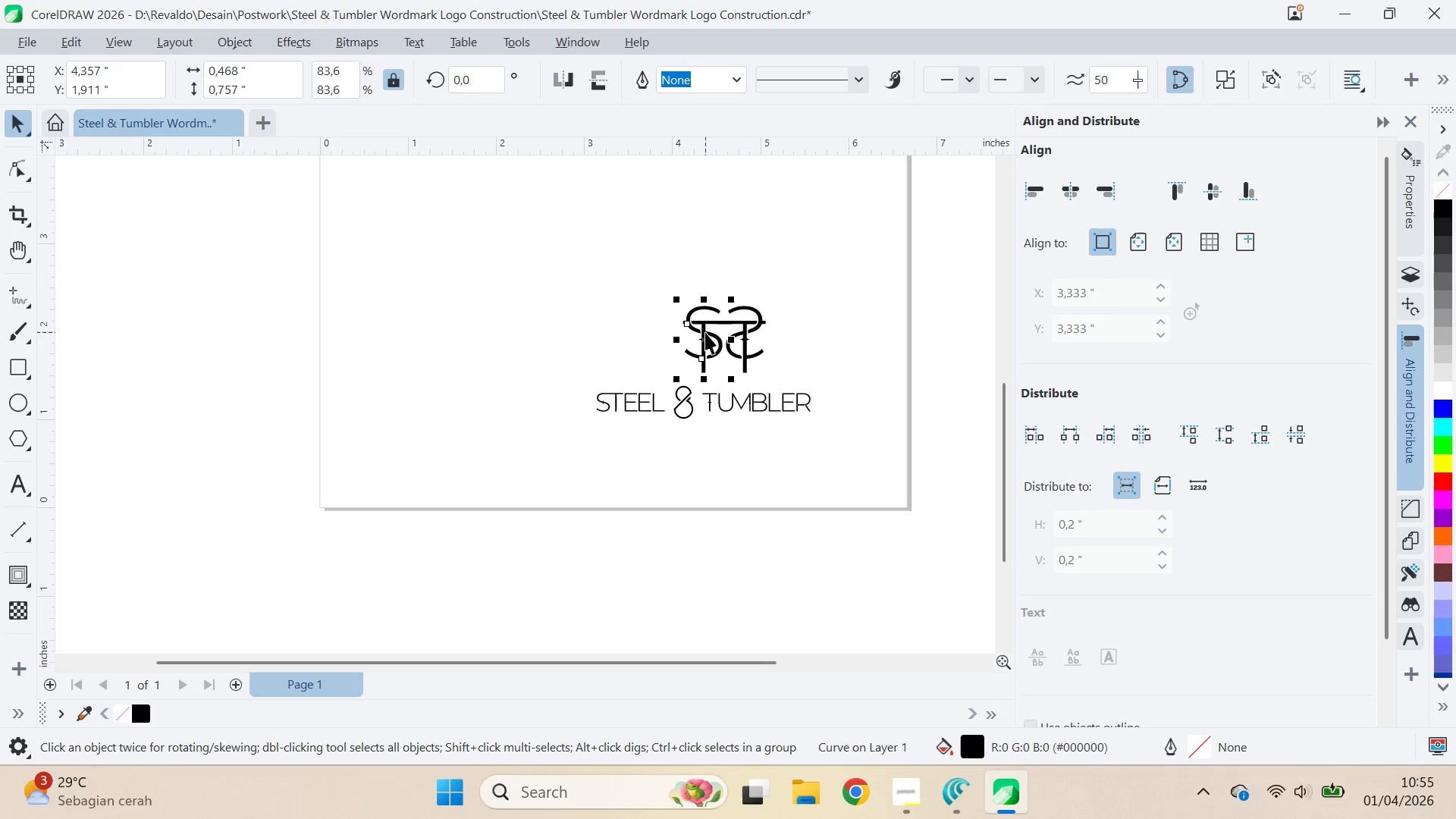 
hold_key(key=ControlLeft, duration=1.16)
left_click_drag(start_coordinate=[731, 338], to_coordinate=[672, 338])
 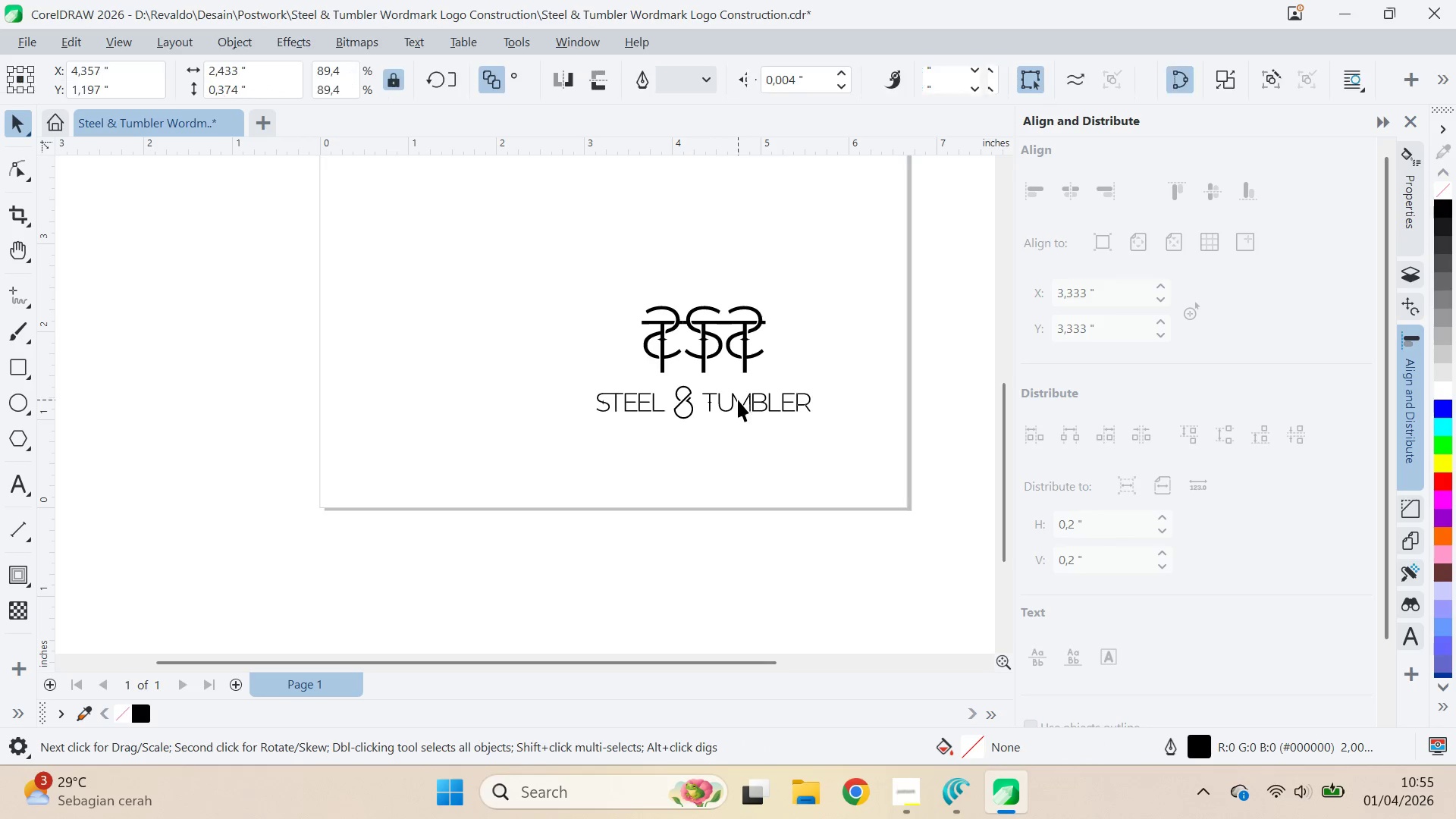 
left_click([672, 338])
 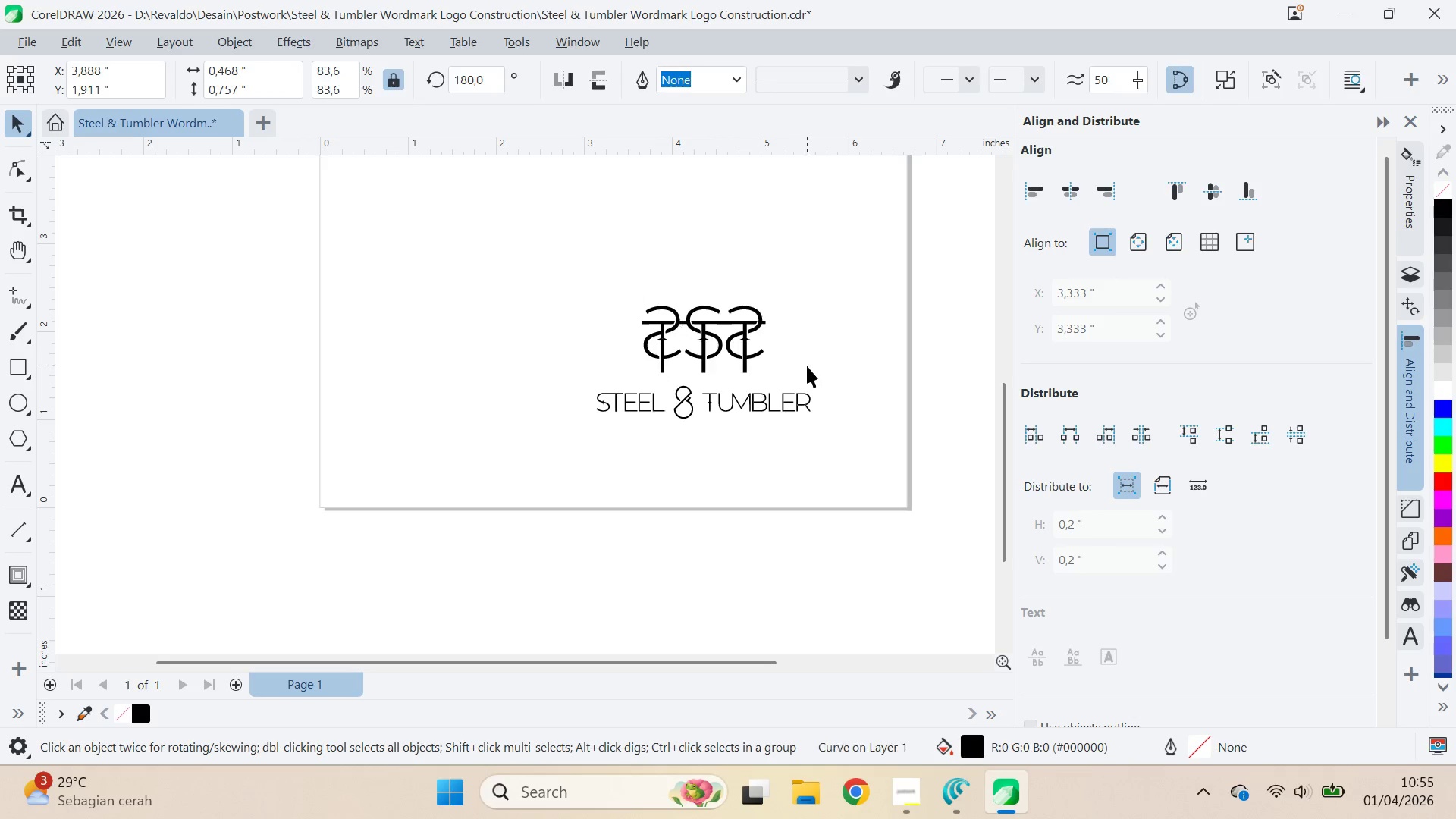 
right_click([672, 338])
 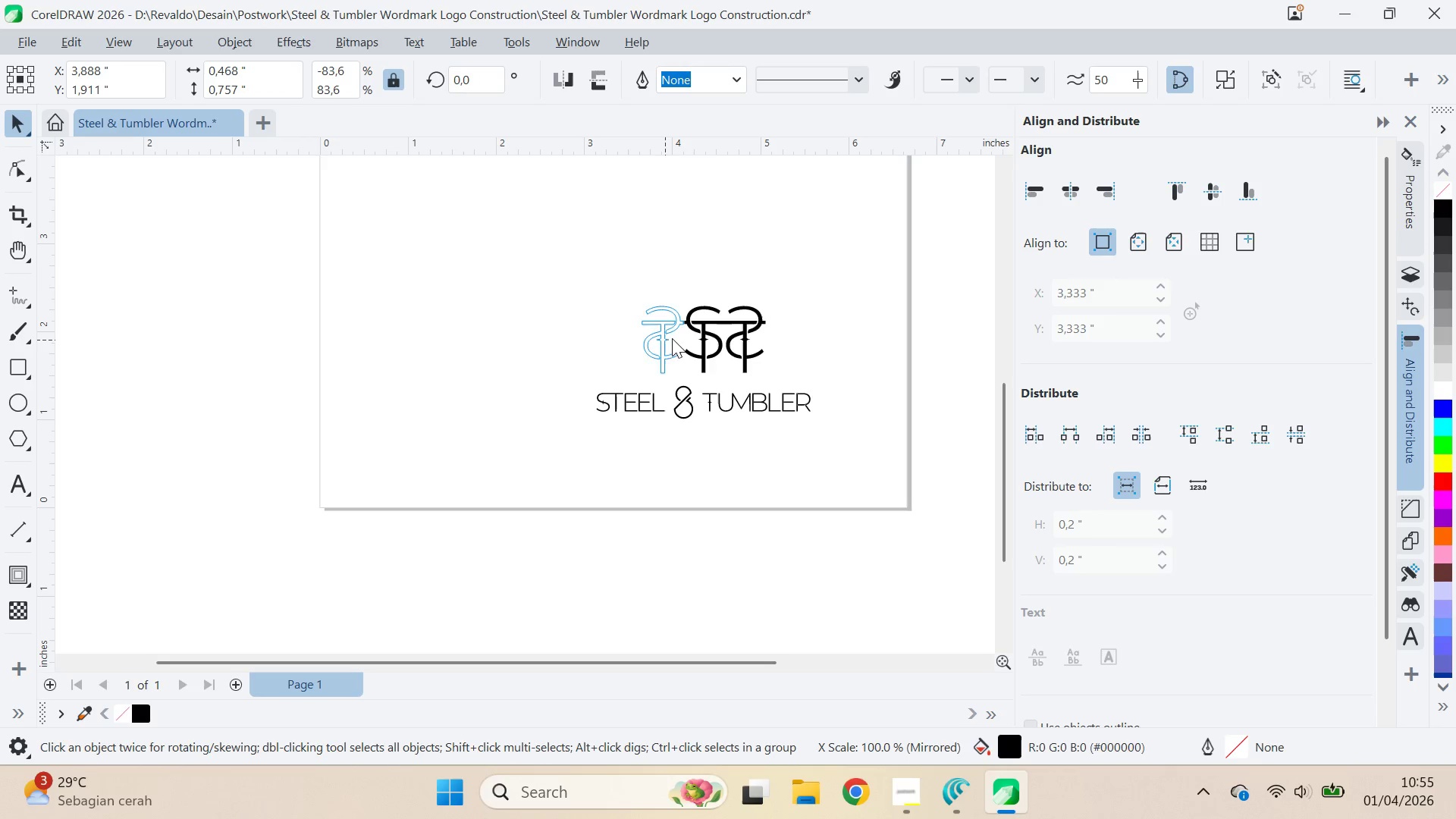 
hold_key(key=ControlLeft, duration=10.62)
double_click([738, 400])
 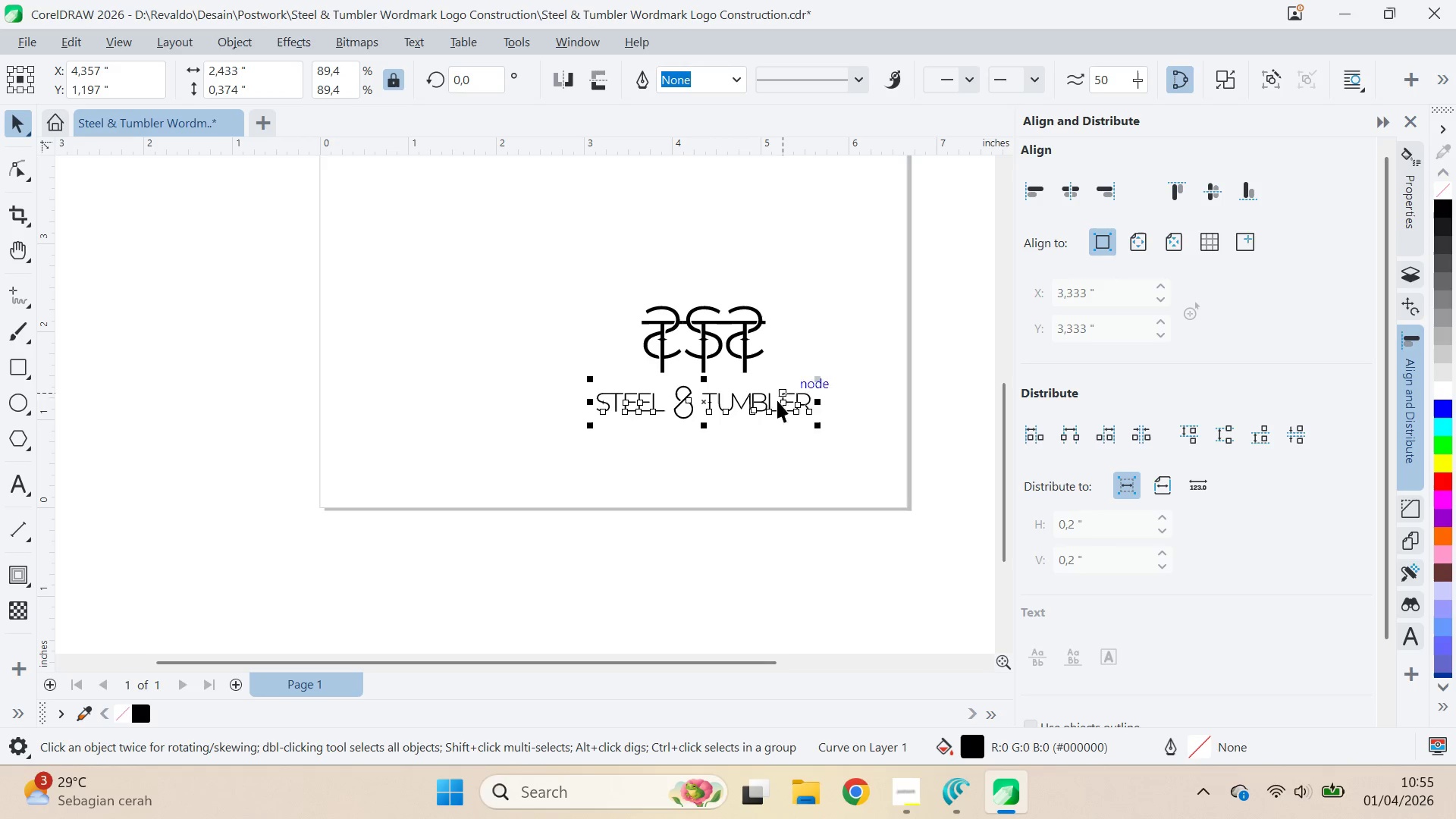 
hold_key(key=ShiftLeft, duration=0.66)
left_click([702, 359])
 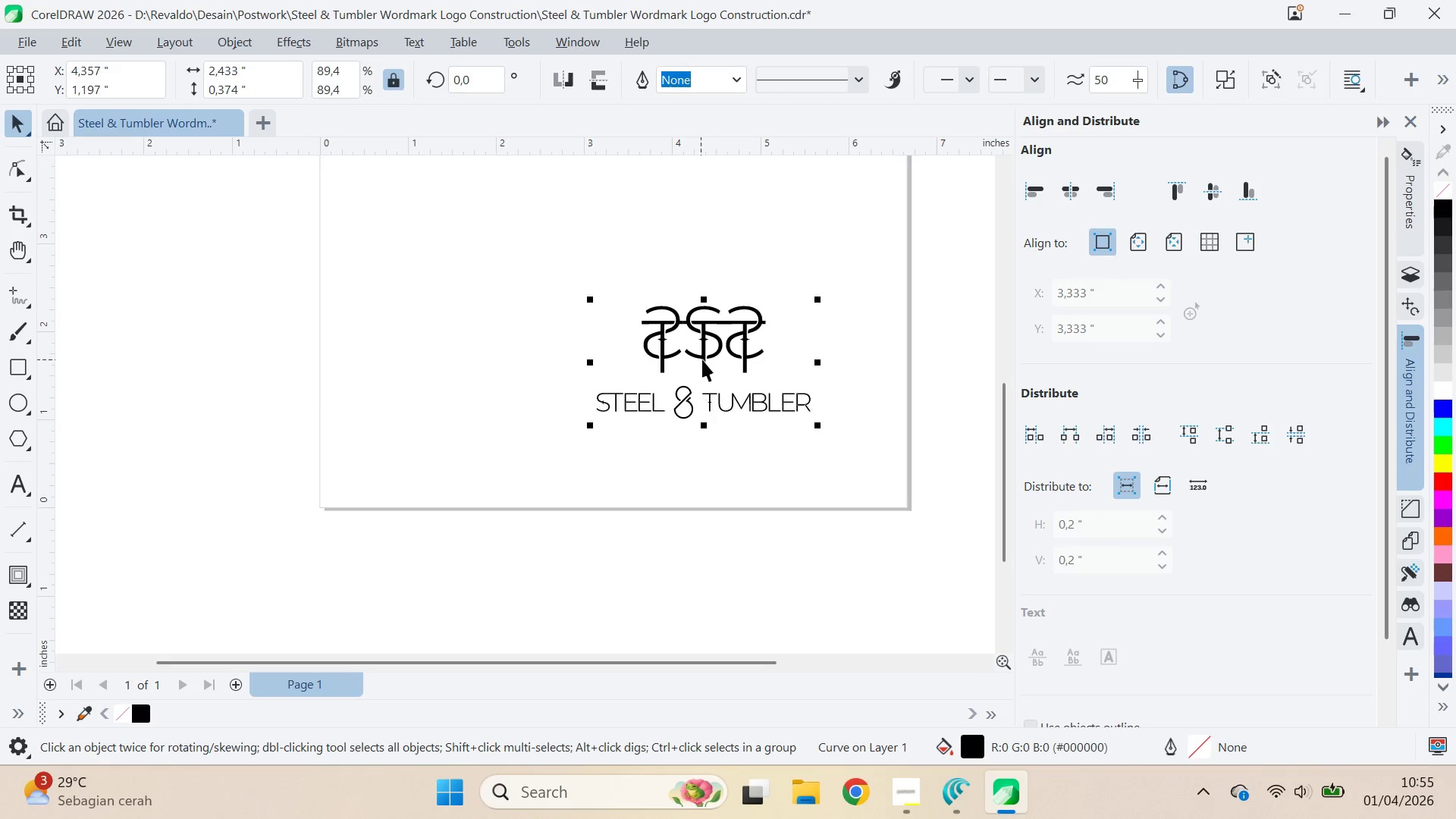 
key(C)
 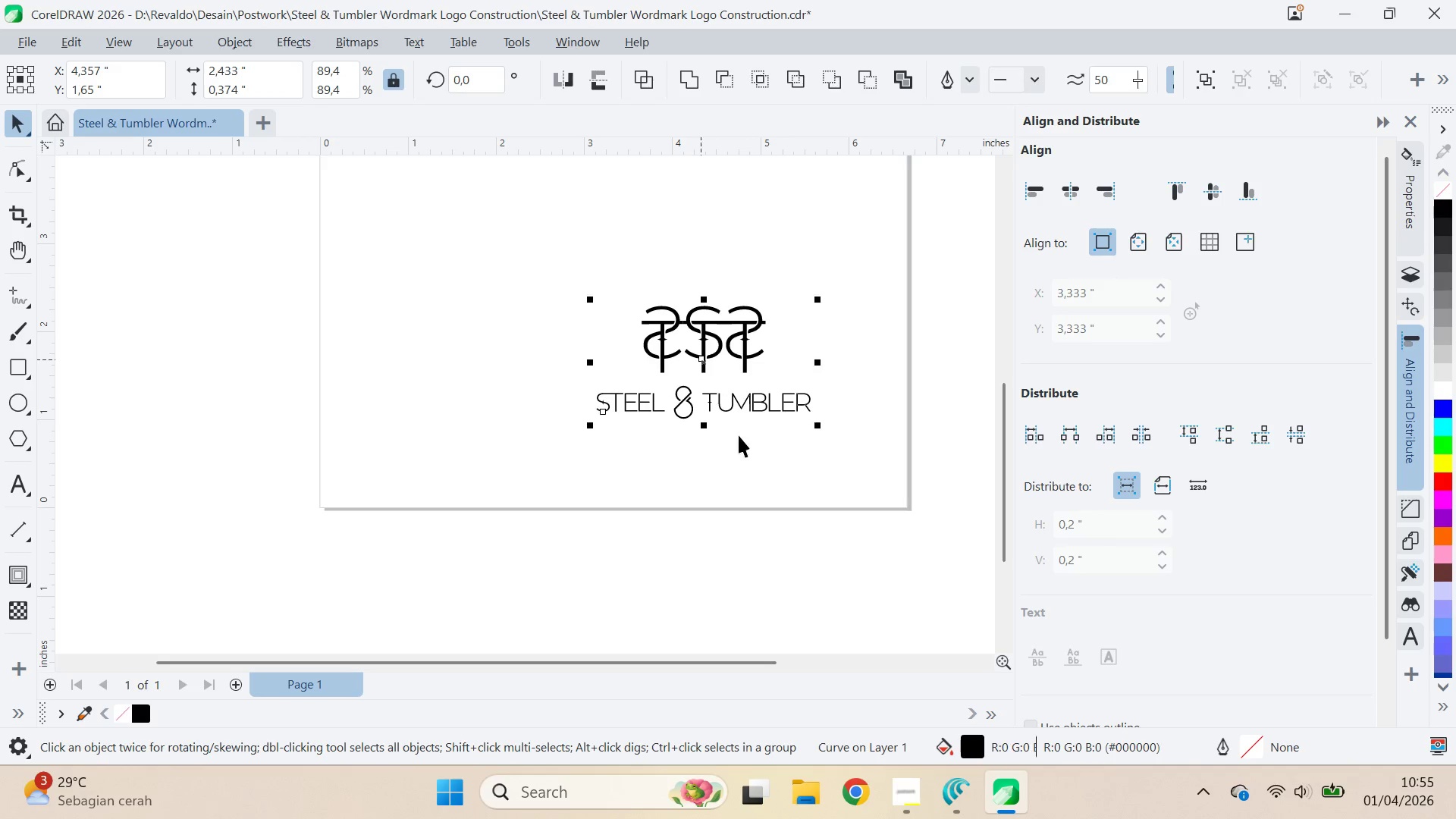 
double_click([747, 465])
 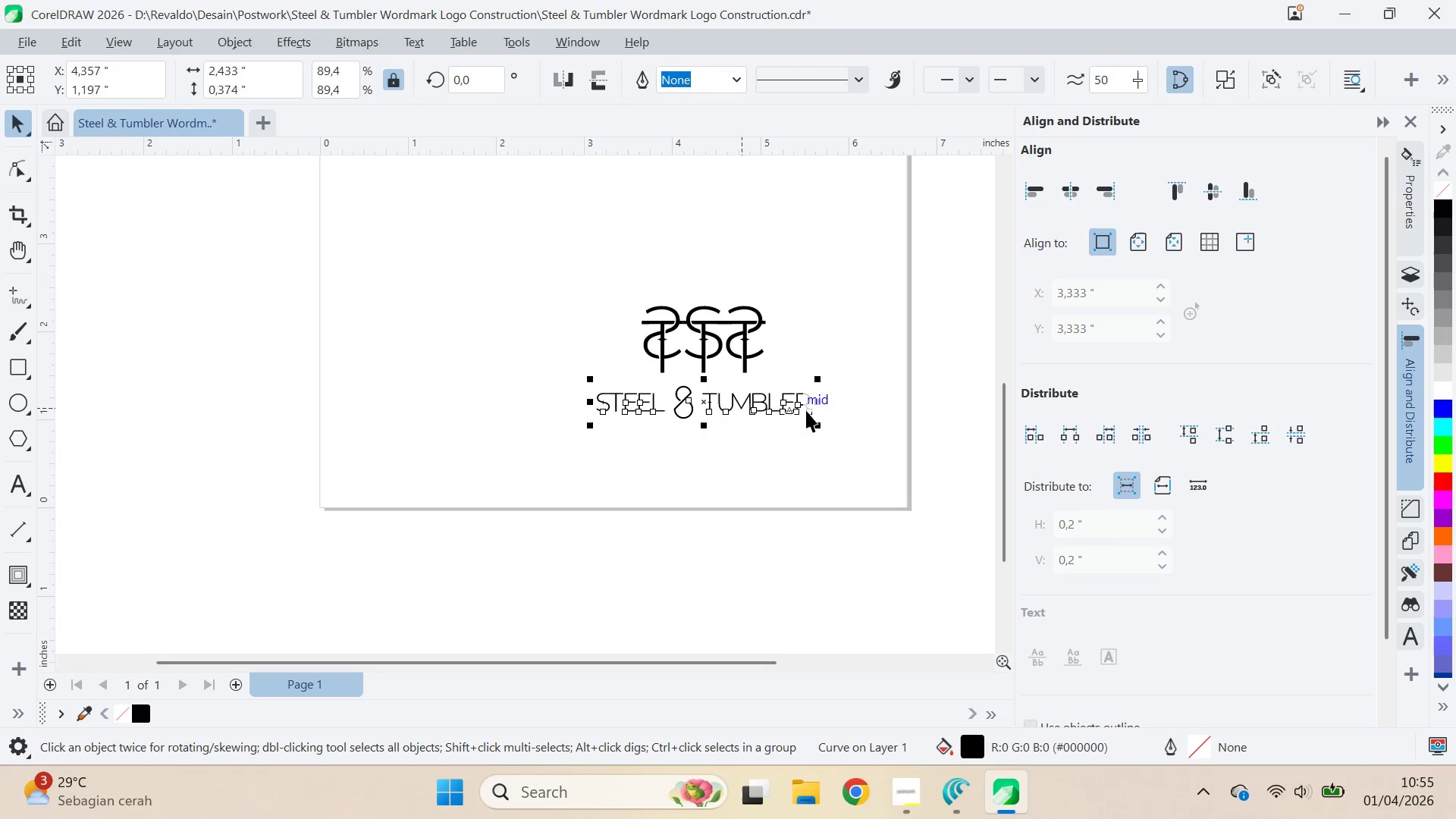 
hold_key(key=ShiftLeft, duration=1.5)
left_click_drag(start_coordinate=[820, 379], to_coordinate=[776, 349])
 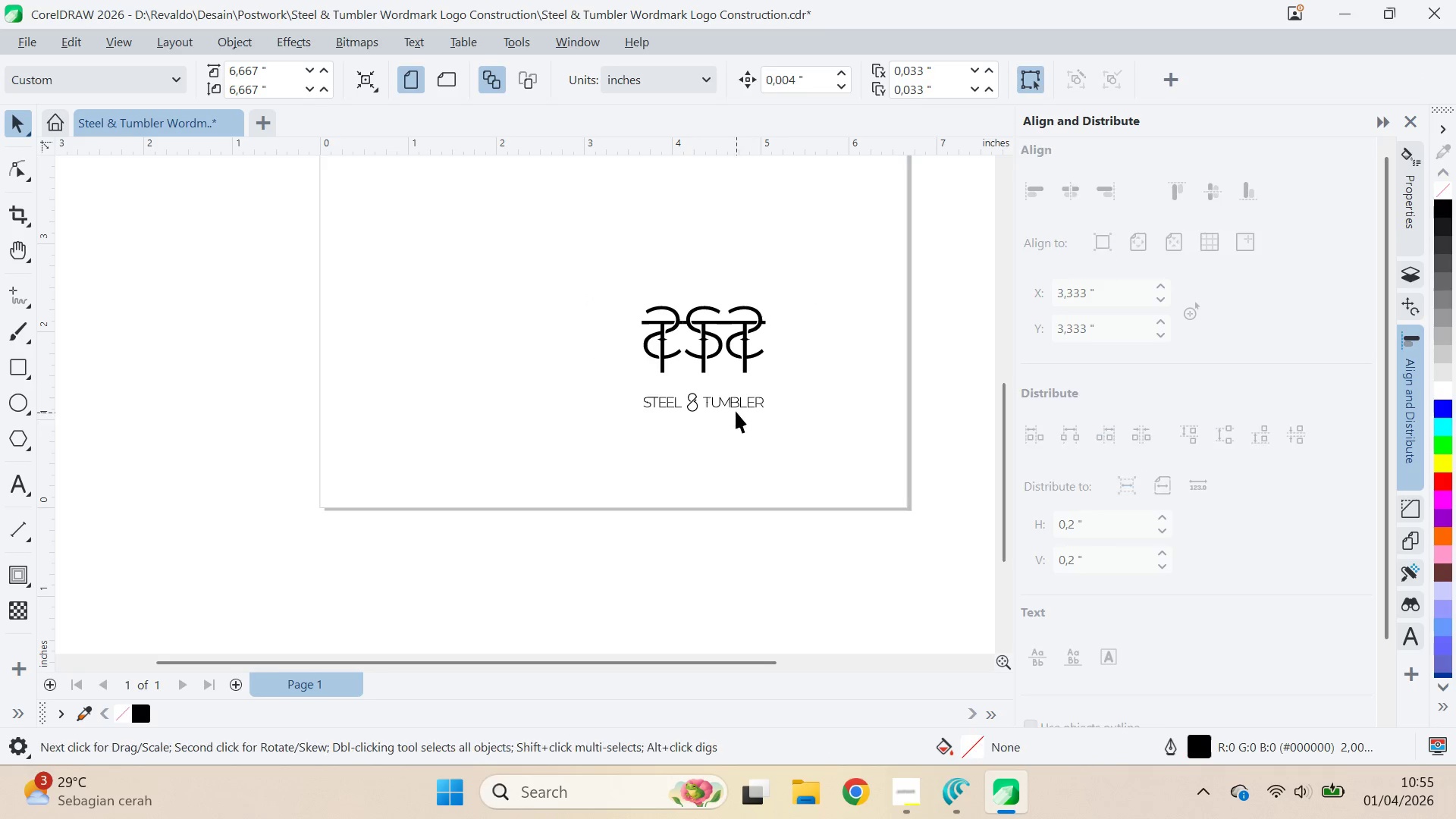 
hold_key(key=ShiftLeft, duration=1.36)
 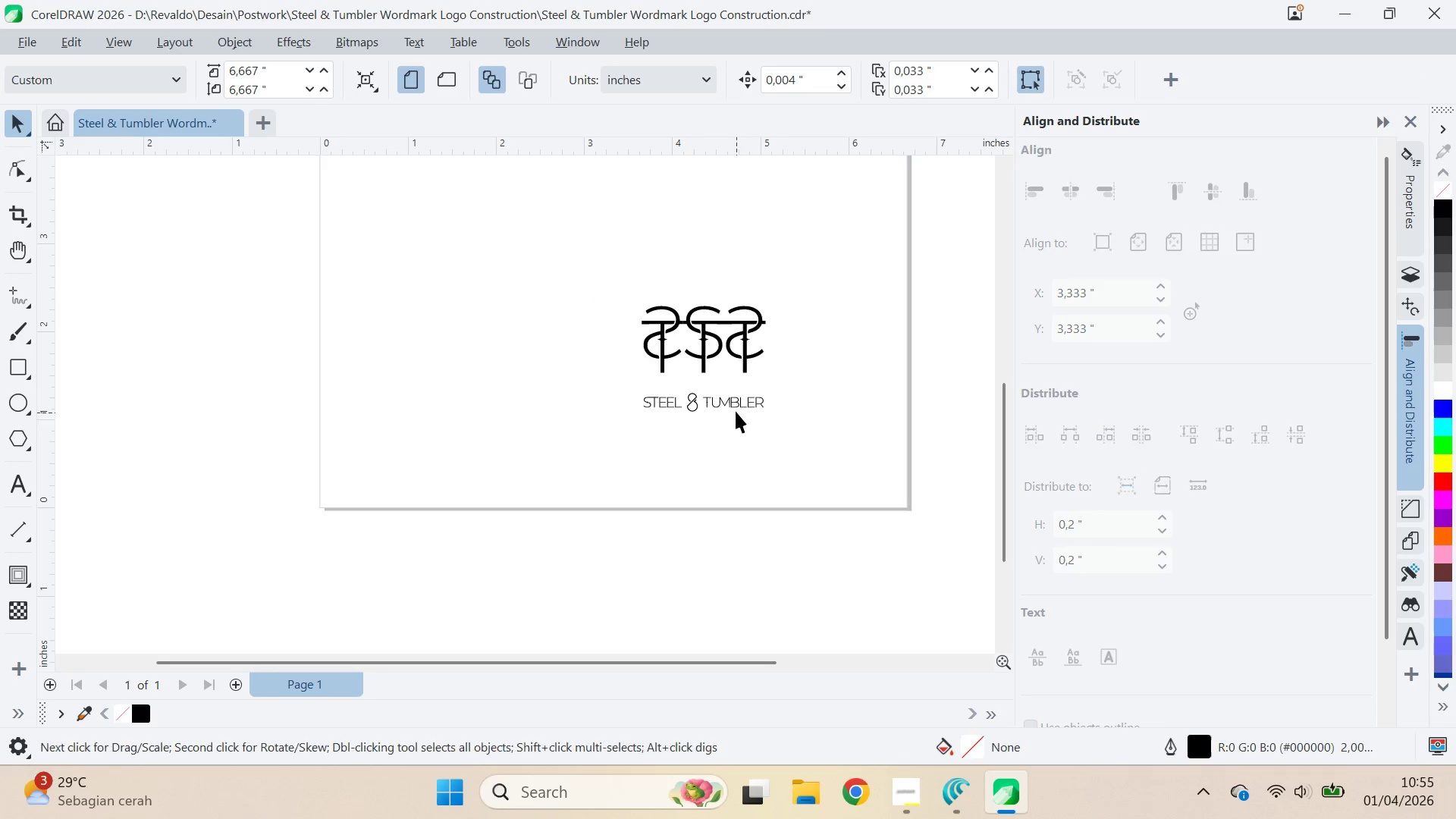 
left_click_drag(start_coordinate=[742, 401], to_coordinate=[741, 397])
 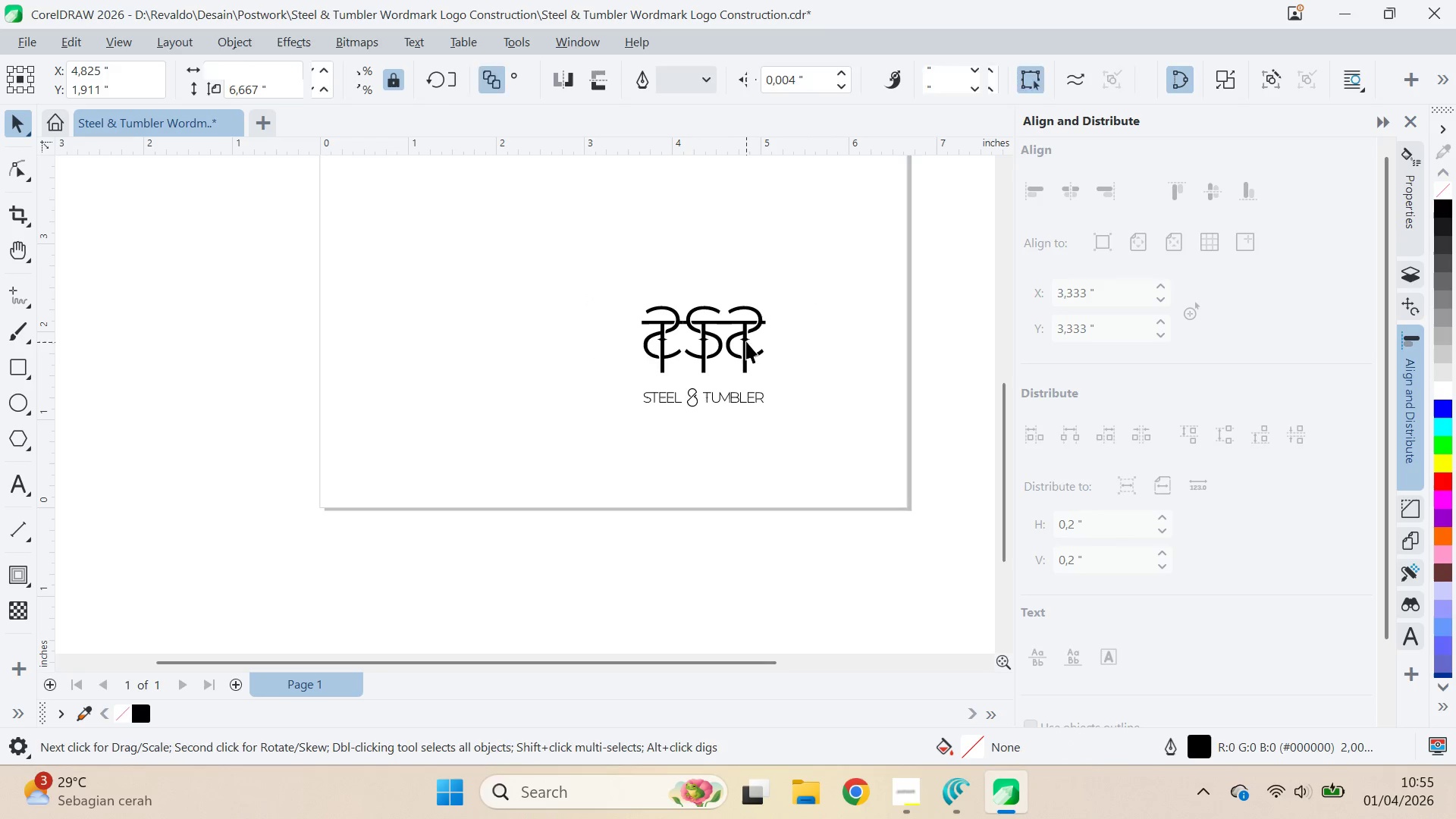 
hold_key(key=ShiftLeft, duration=1.28)
 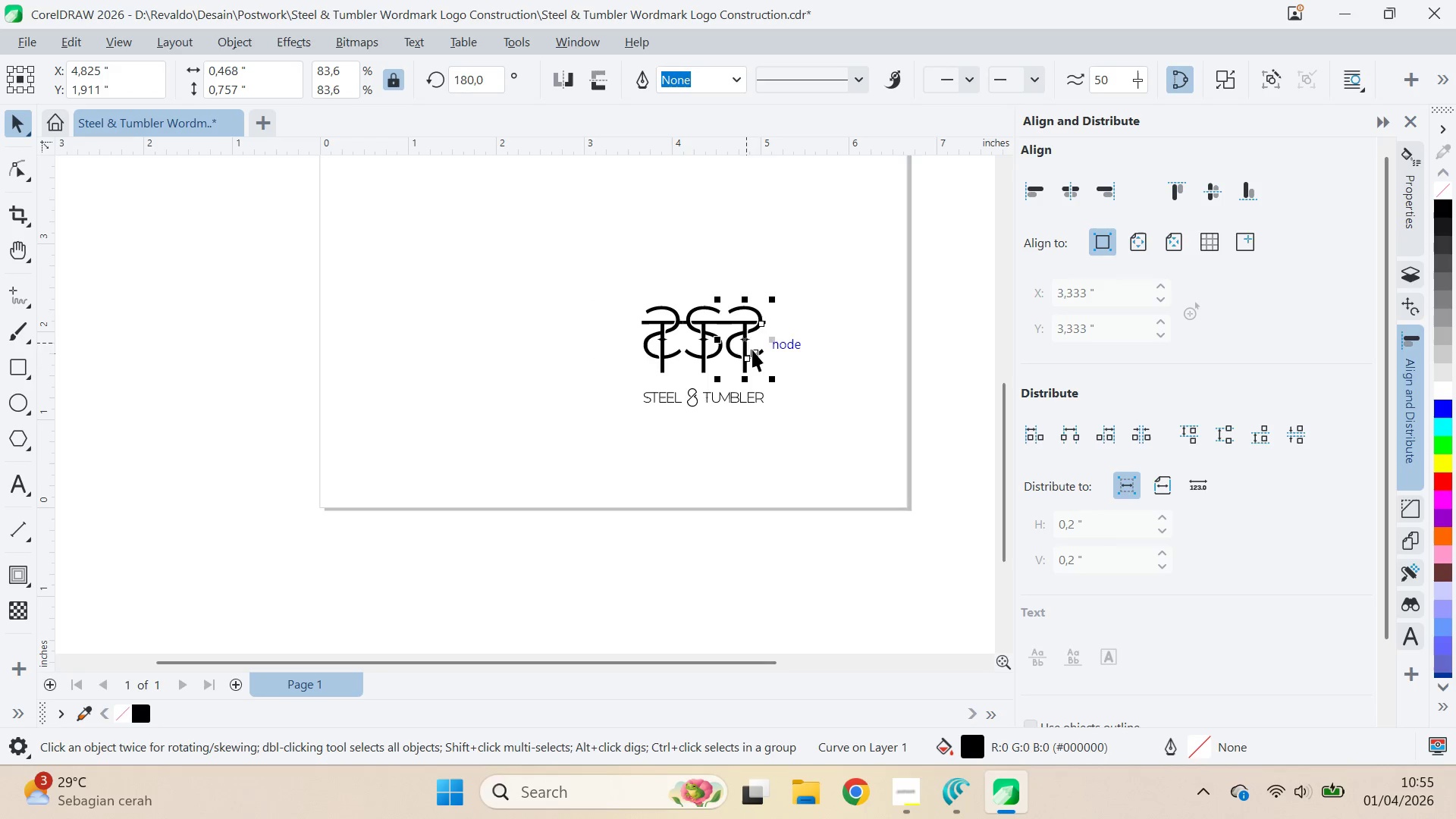 
hold_key(key=ShiftLeft, duration=0.64)
left_click([673, 328])
 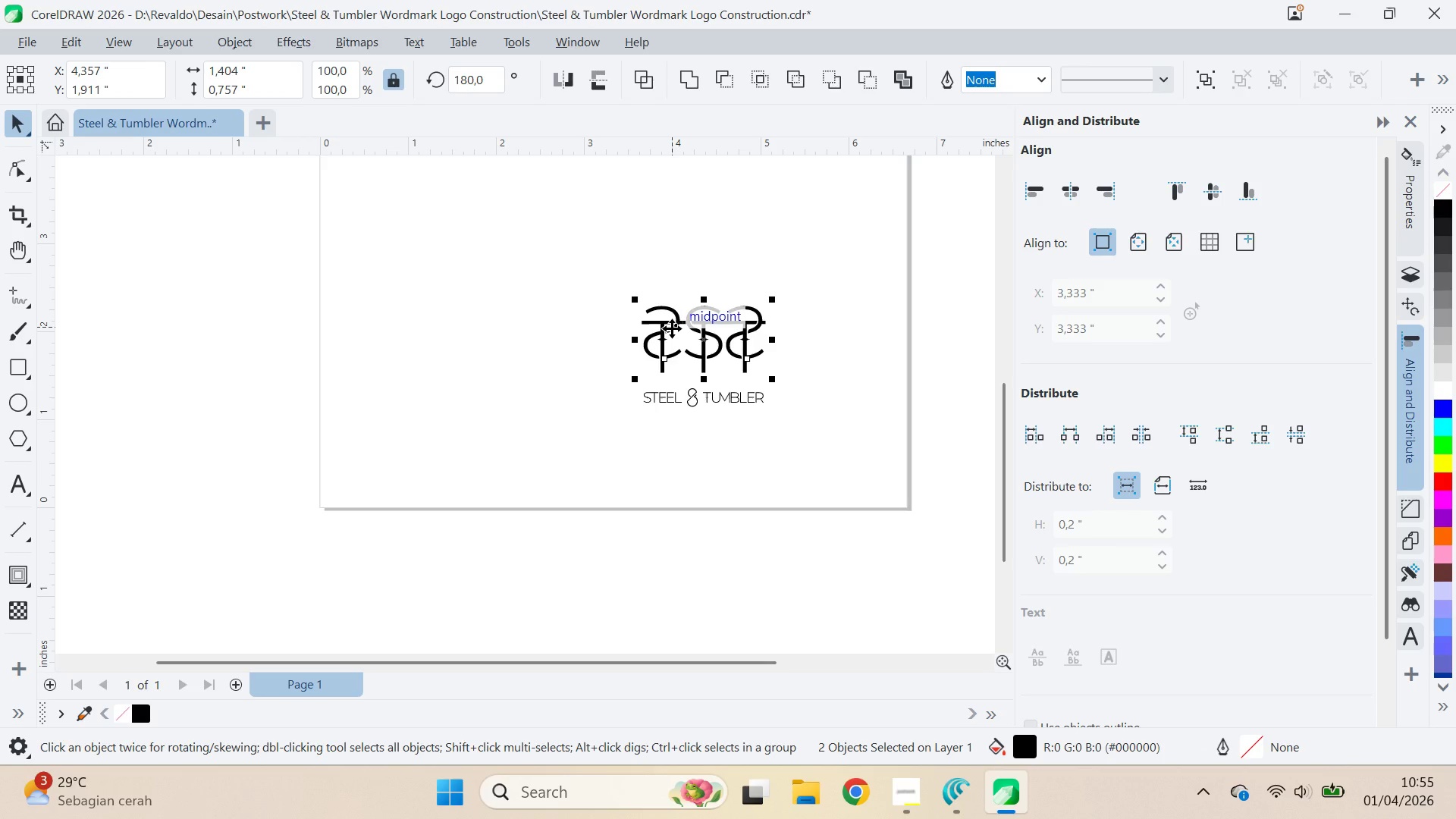 
key(Delete)
 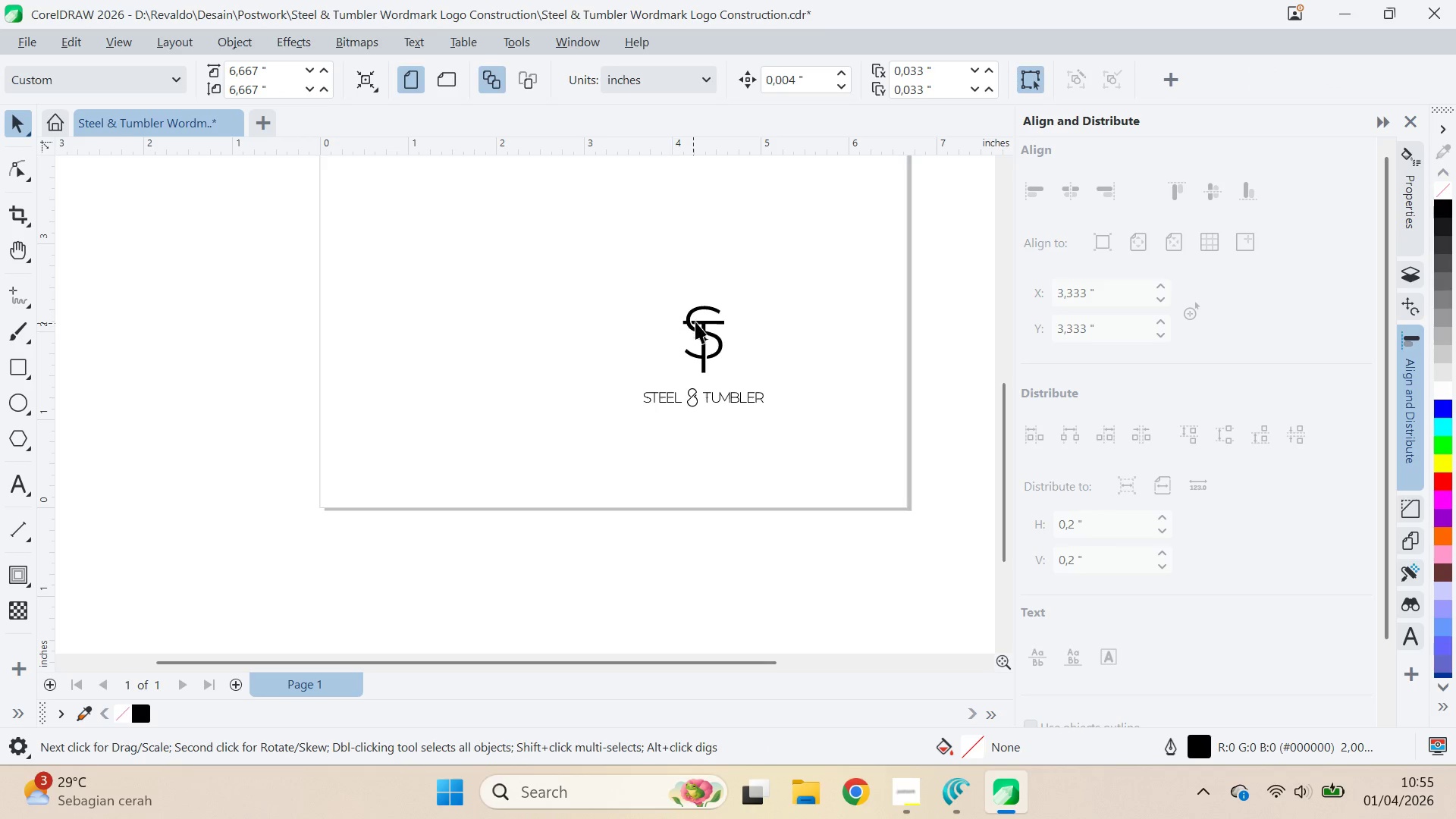 
left_click([706, 325])
 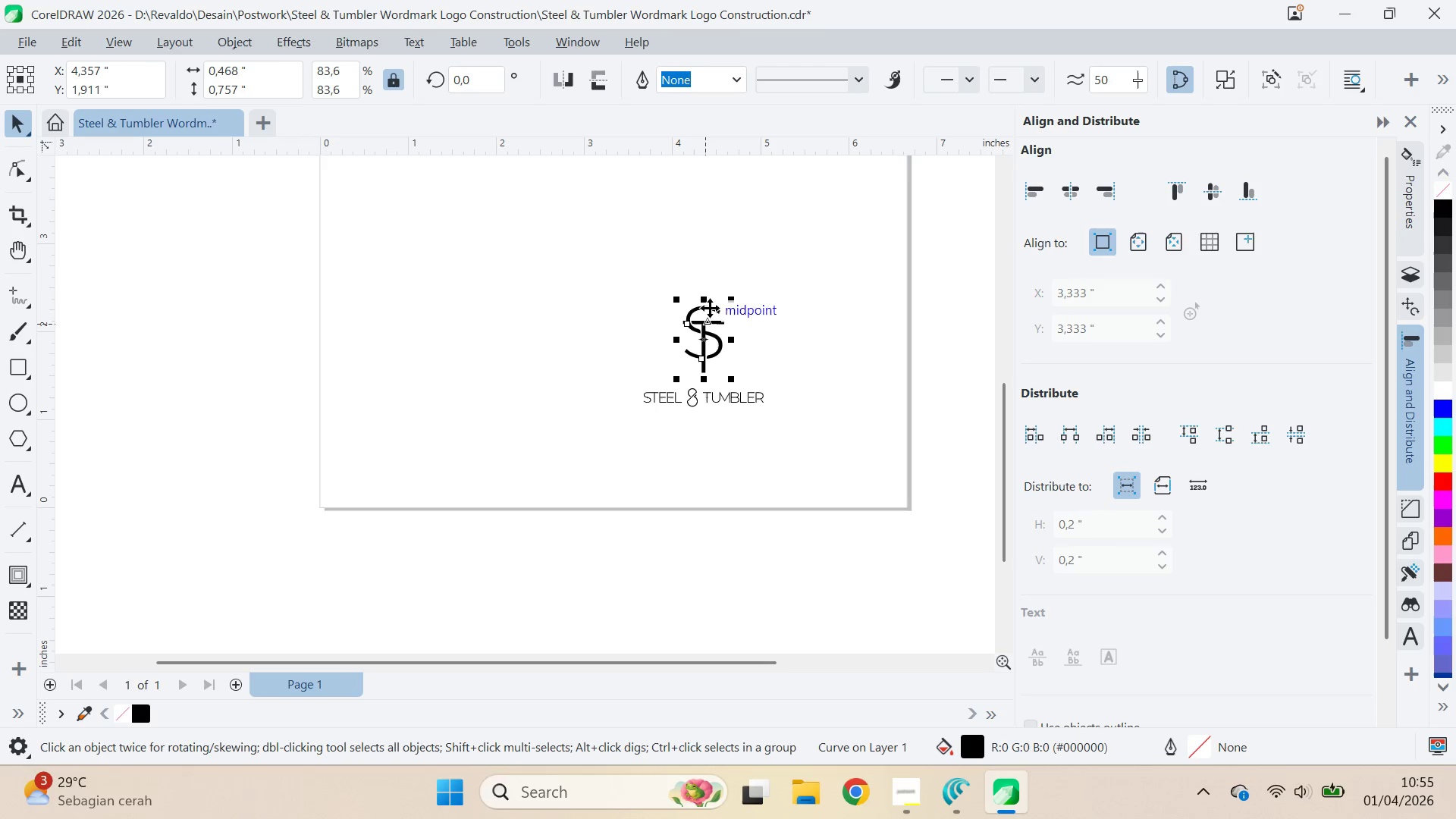 
hold_key(key=ControlLeft, duration=0.53)
 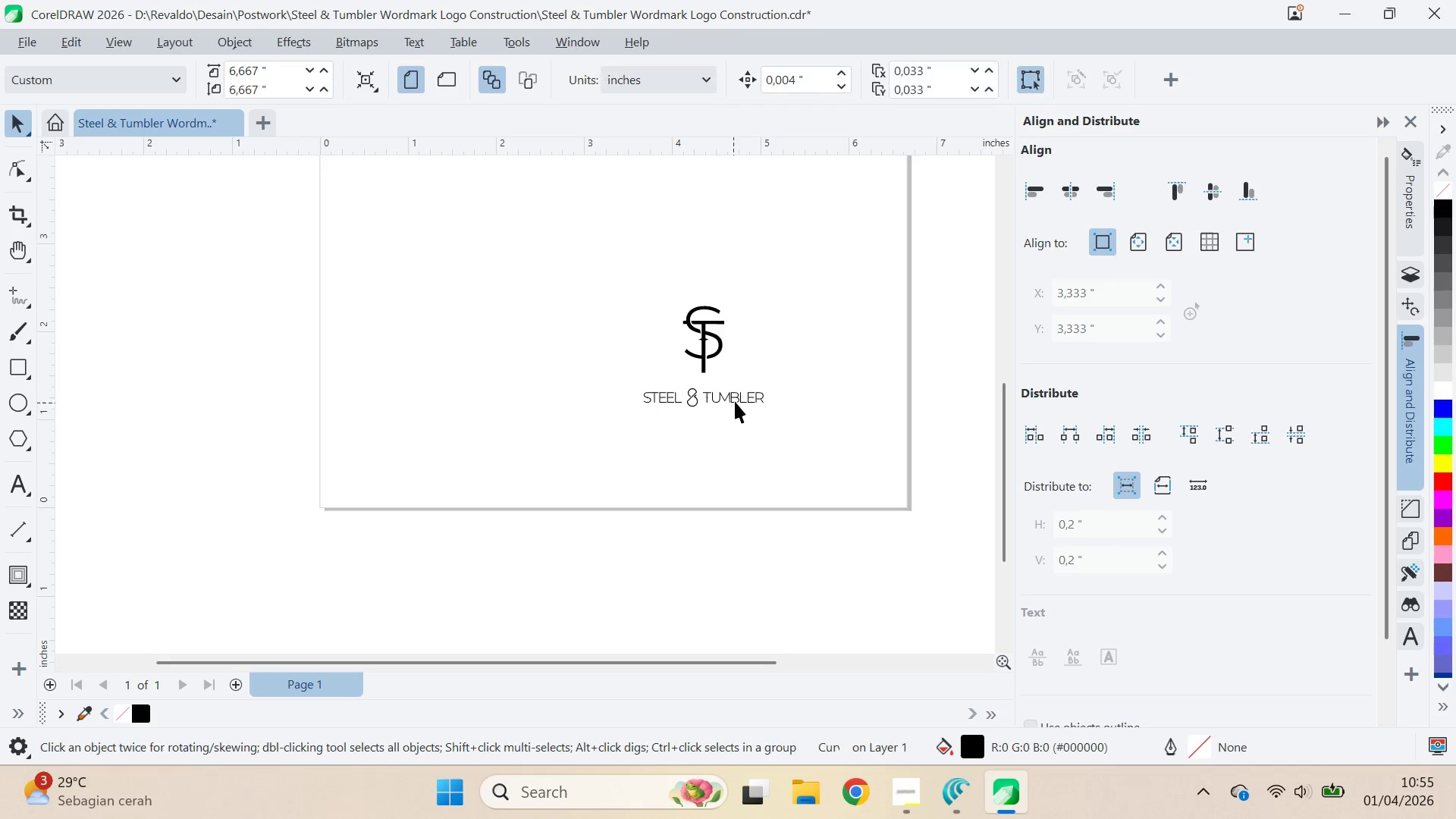 
double_click([736, 400])
 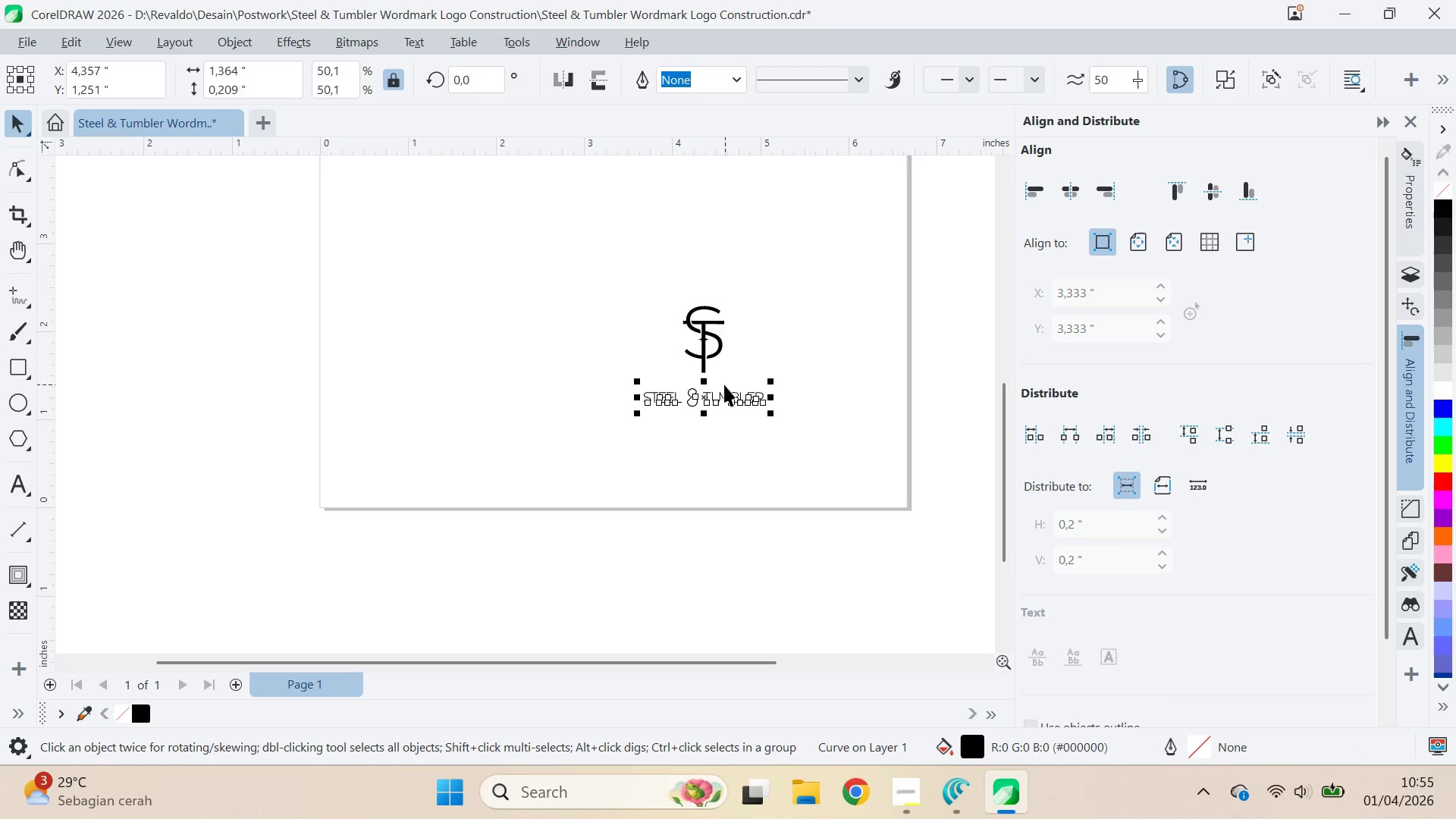 
hold_key(key=ControlLeft, duration=1.12)
left_click_drag(start_coordinate=[704, 412], to_coordinate=[720, 381])
 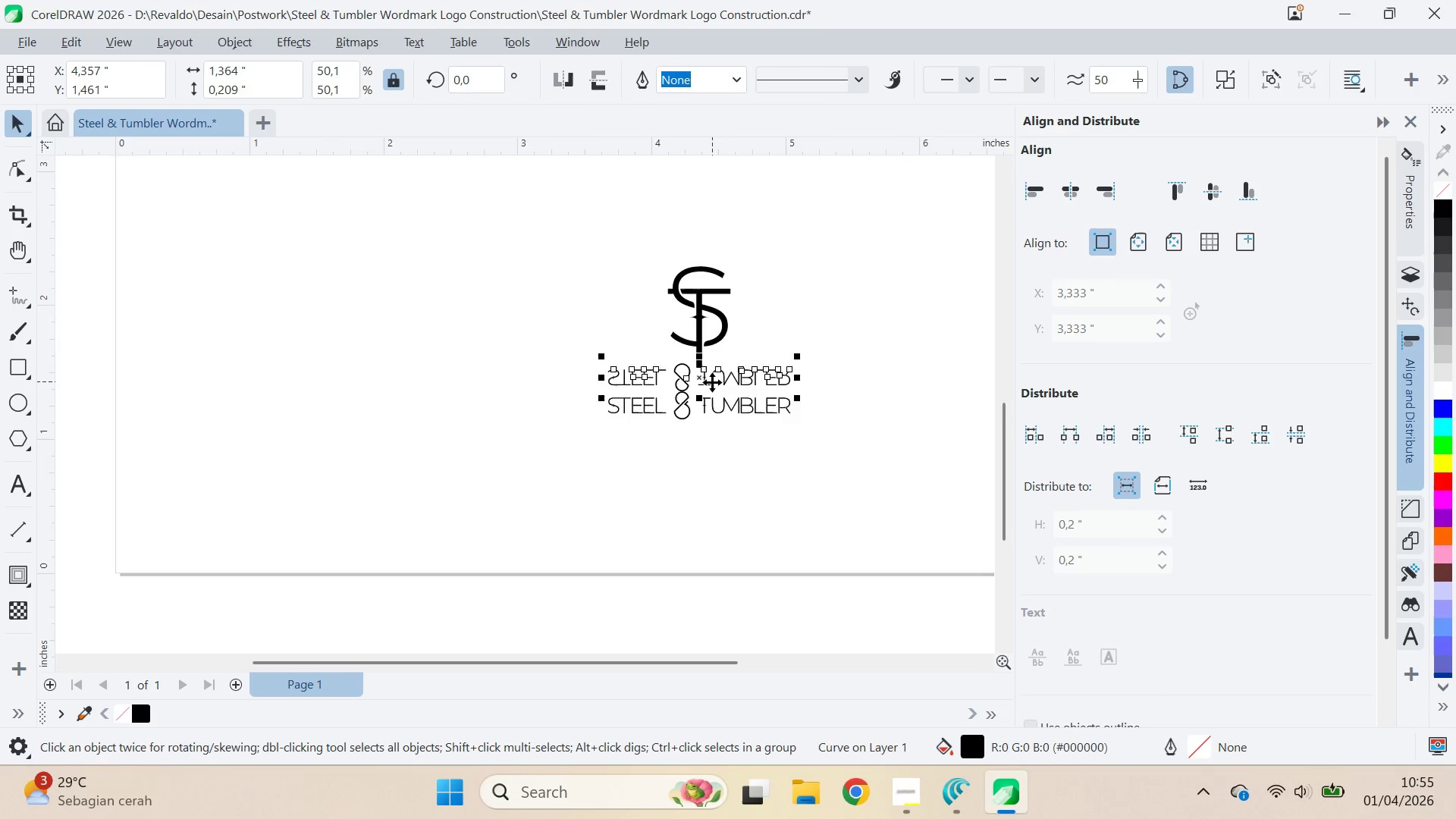 
left_click([720, 381])
 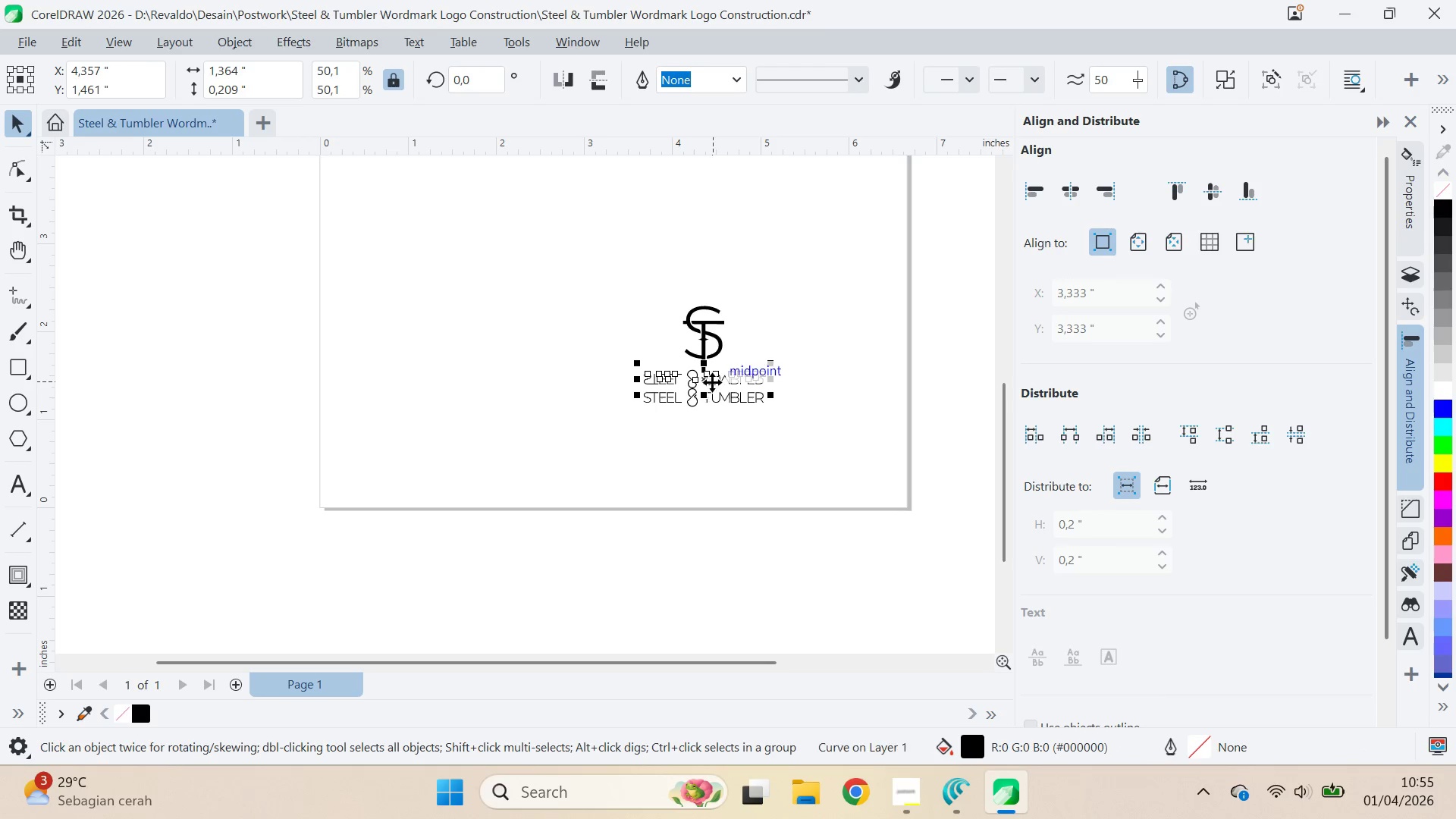 
right_click([720, 381])
 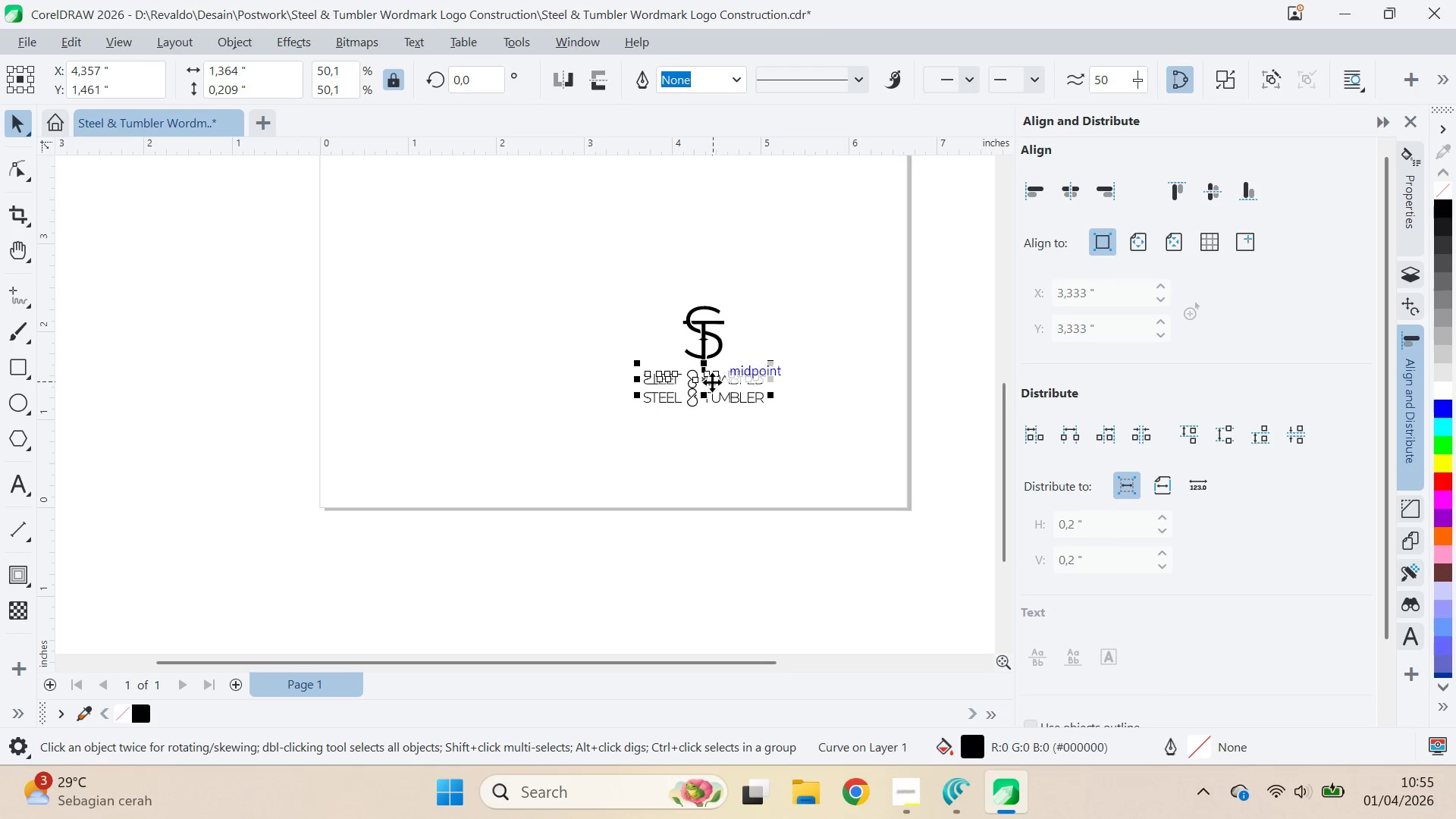 
scroll: coordinate [712, 382], scroll_direction: up, amount: 4.0
 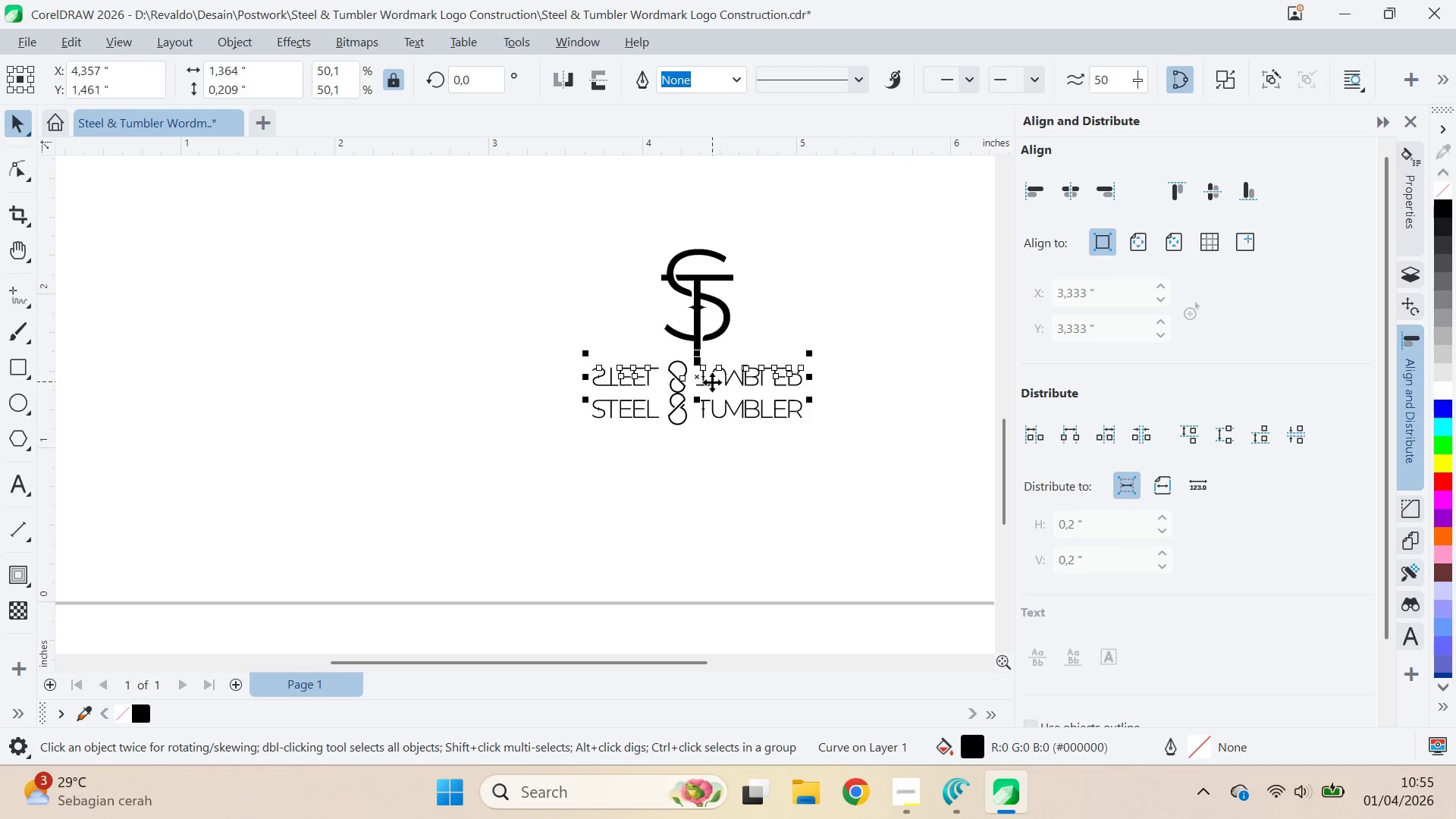 
hold_key(key=ShiftLeft, duration=0.42)
left_click([692, 318])
 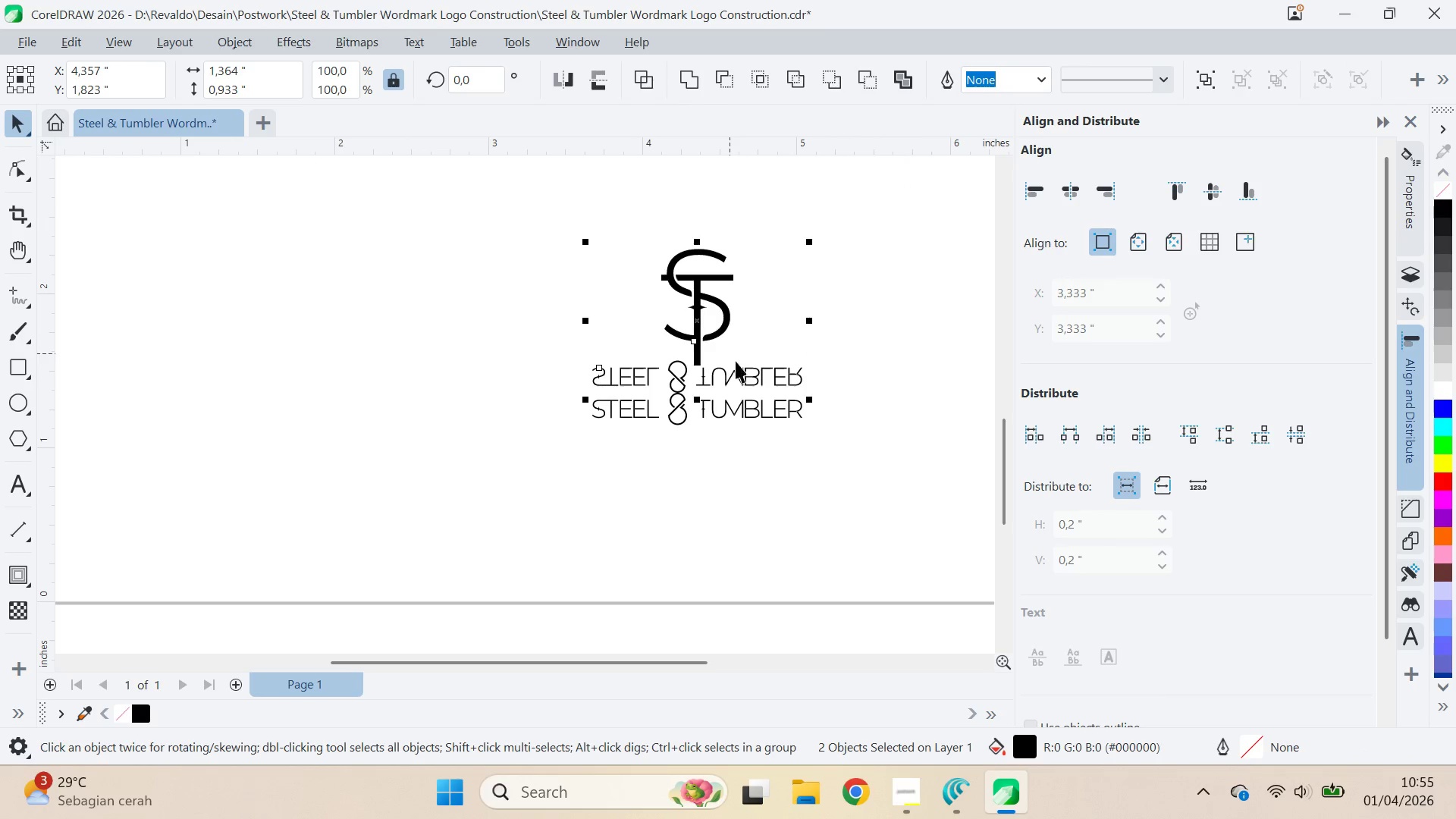 
left_click([840, 363])
 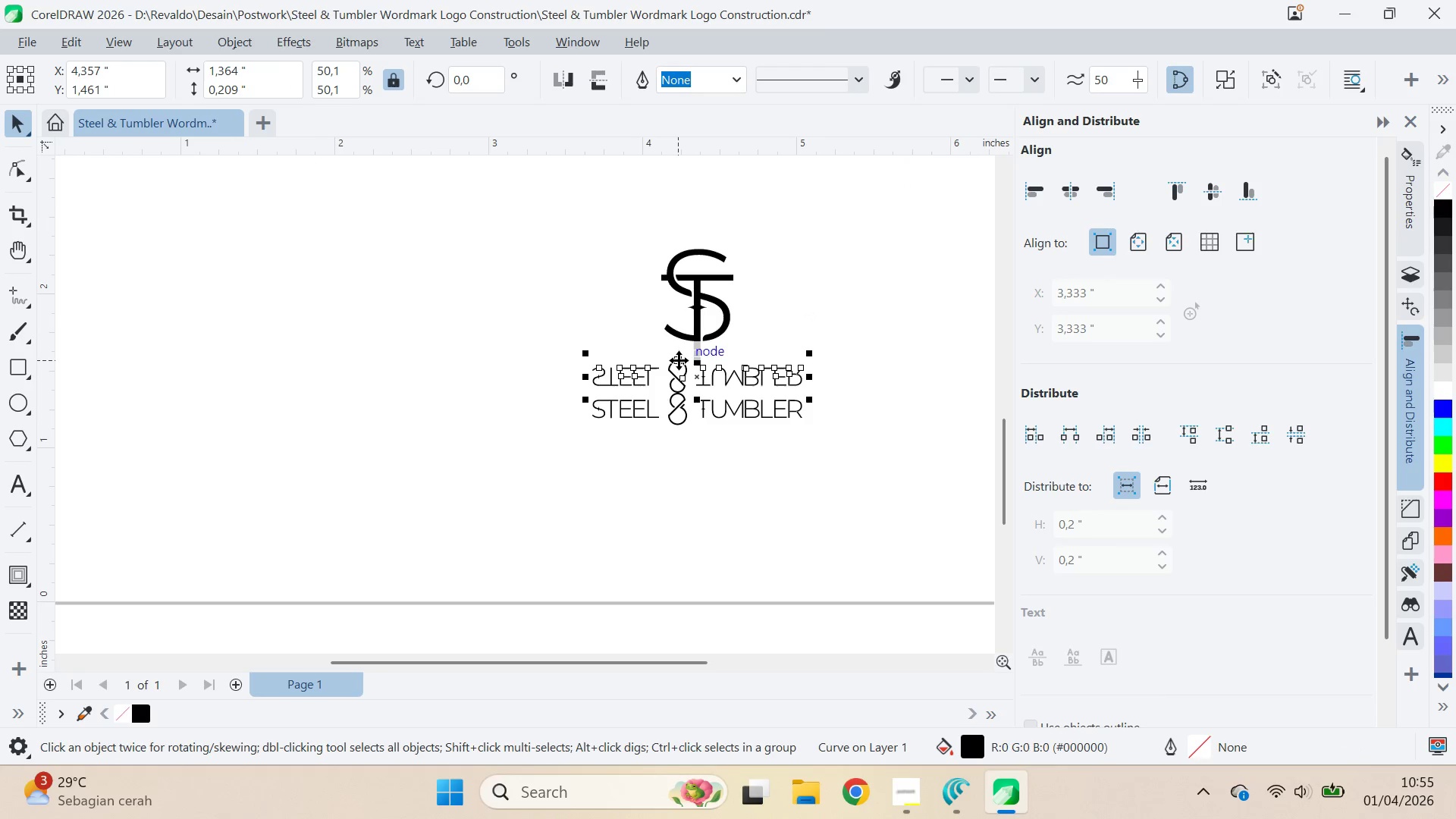 
left_click_drag(start_coordinate=[679, 360], to_coordinate=[698, 369])
 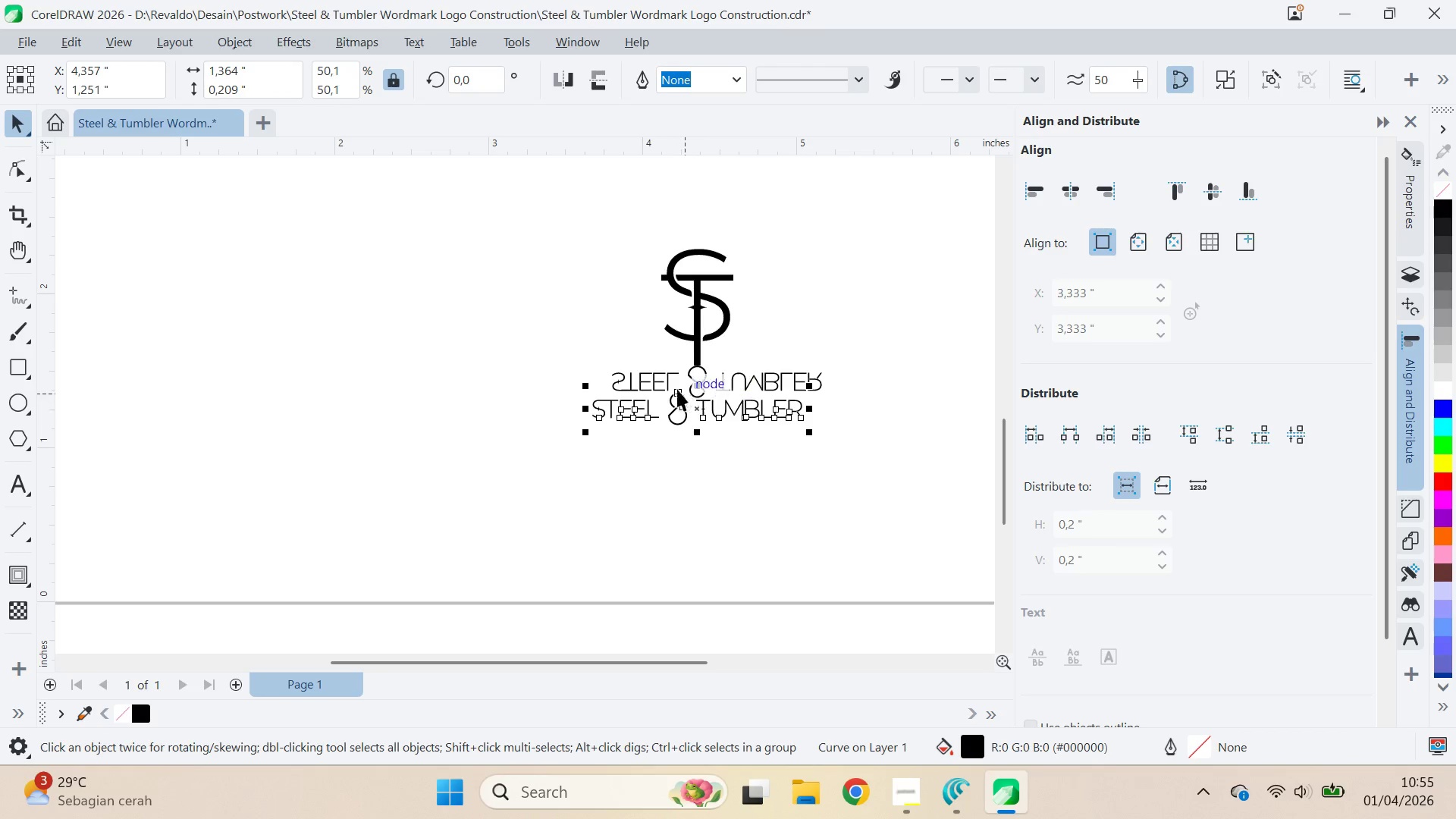 
left_click_drag(start_coordinate=[676, 391], to_coordinate=[696, 404])
 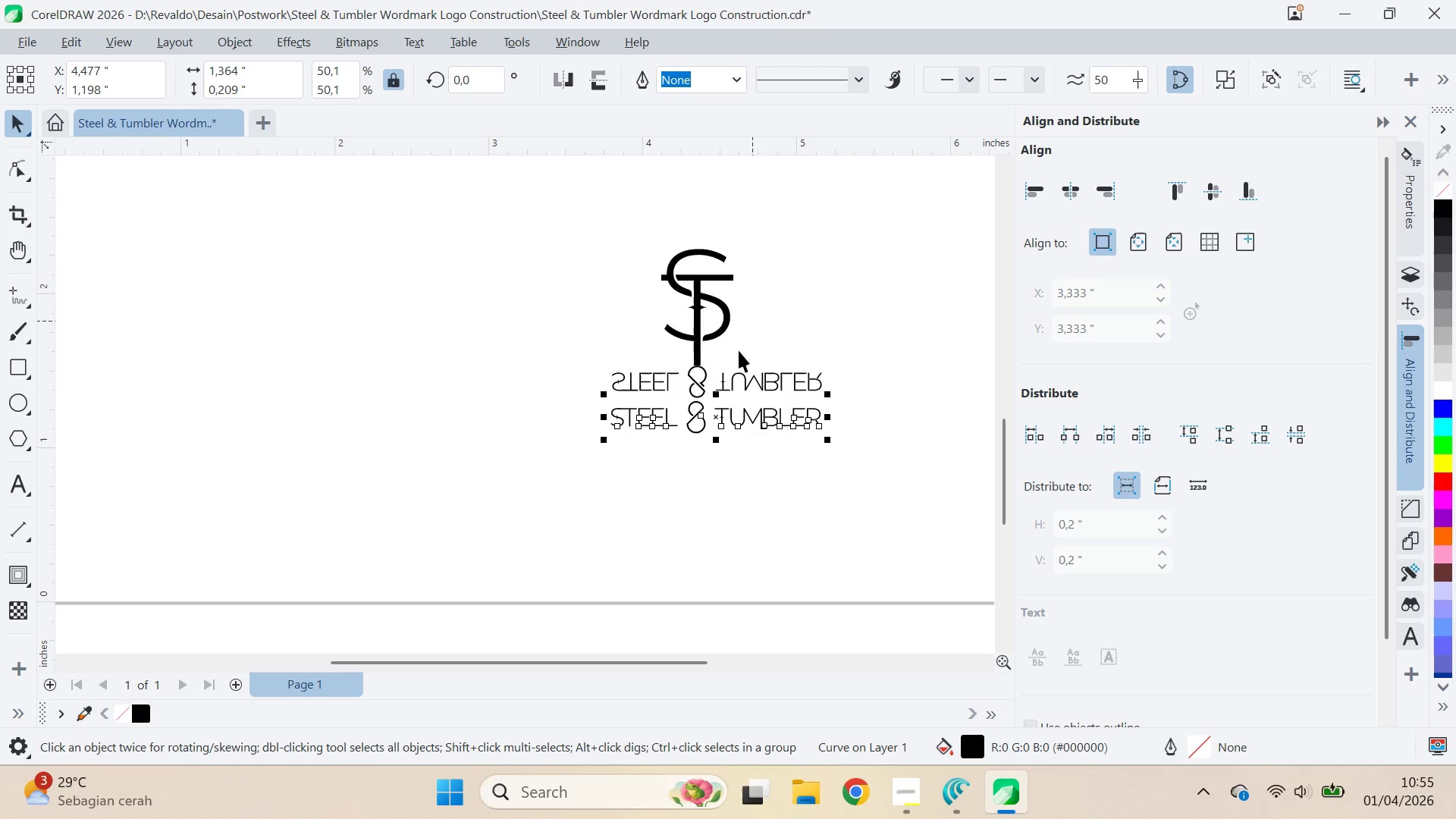 
hold_key(key=ShiftLeft, duration=0.33)
 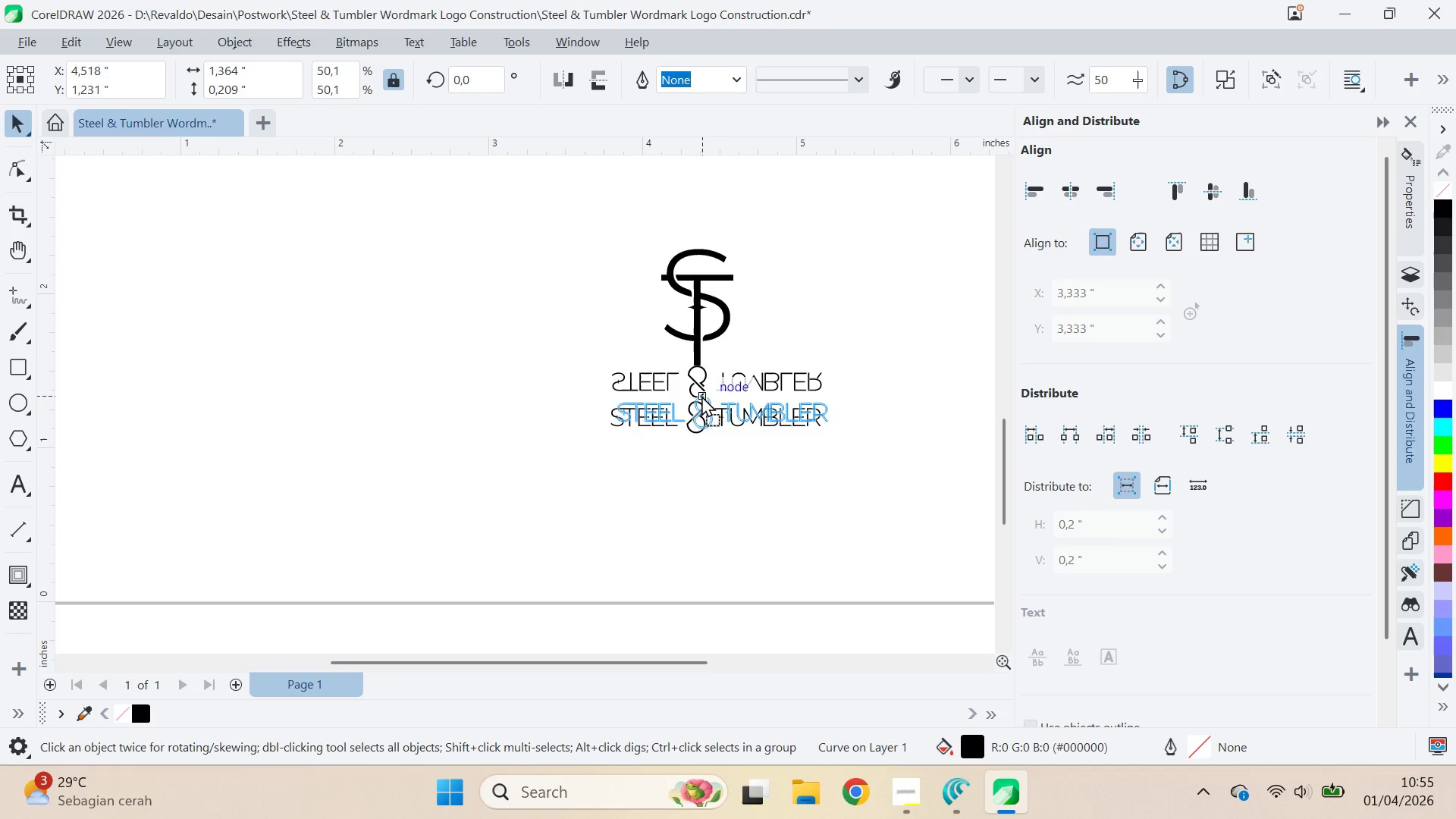 
double_click([732, 375])
 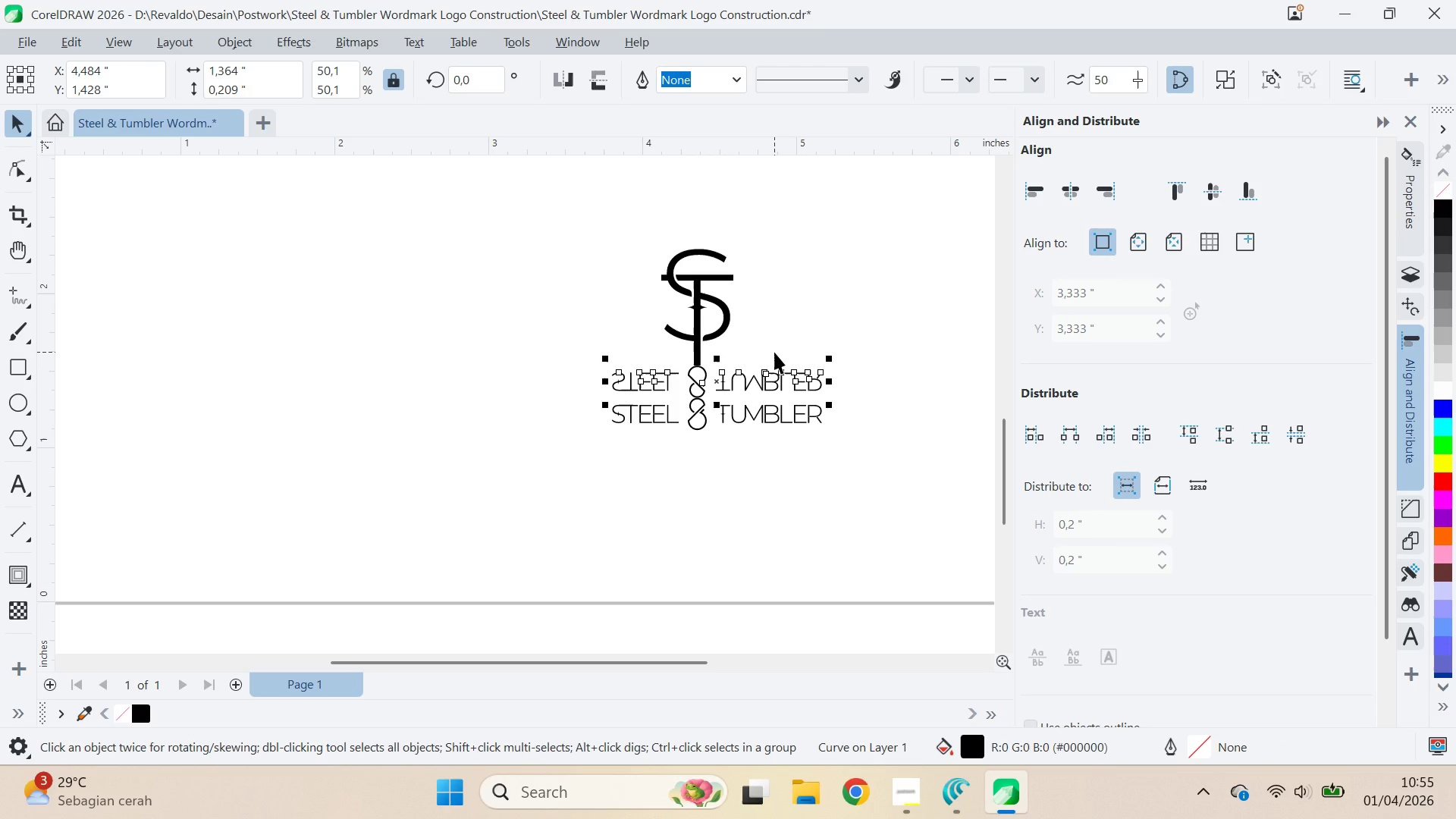 
key(Delete)
 